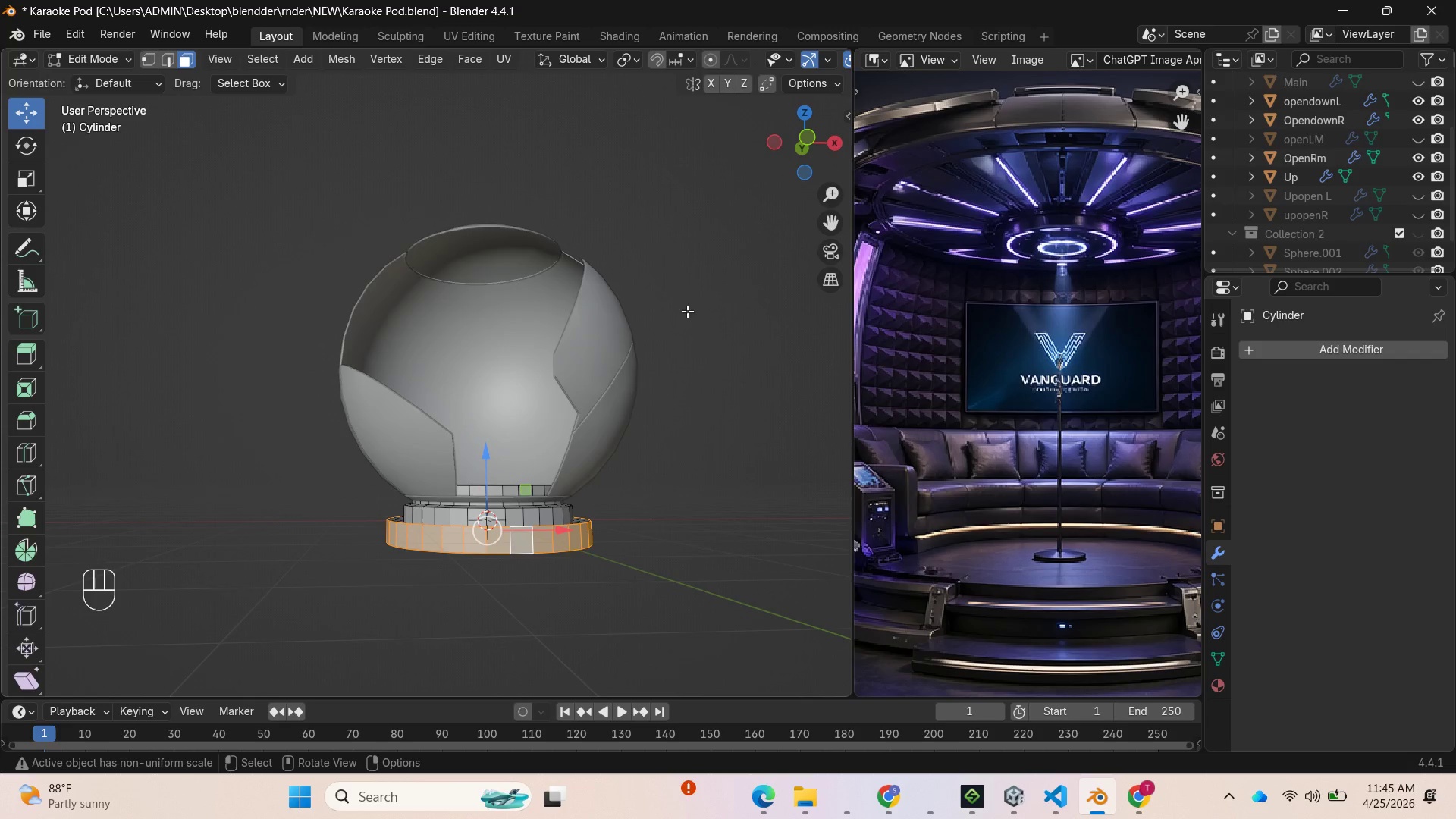 
left_click_drag(start_coordinate=[774, 144], to_coordinate=[771, 98])
 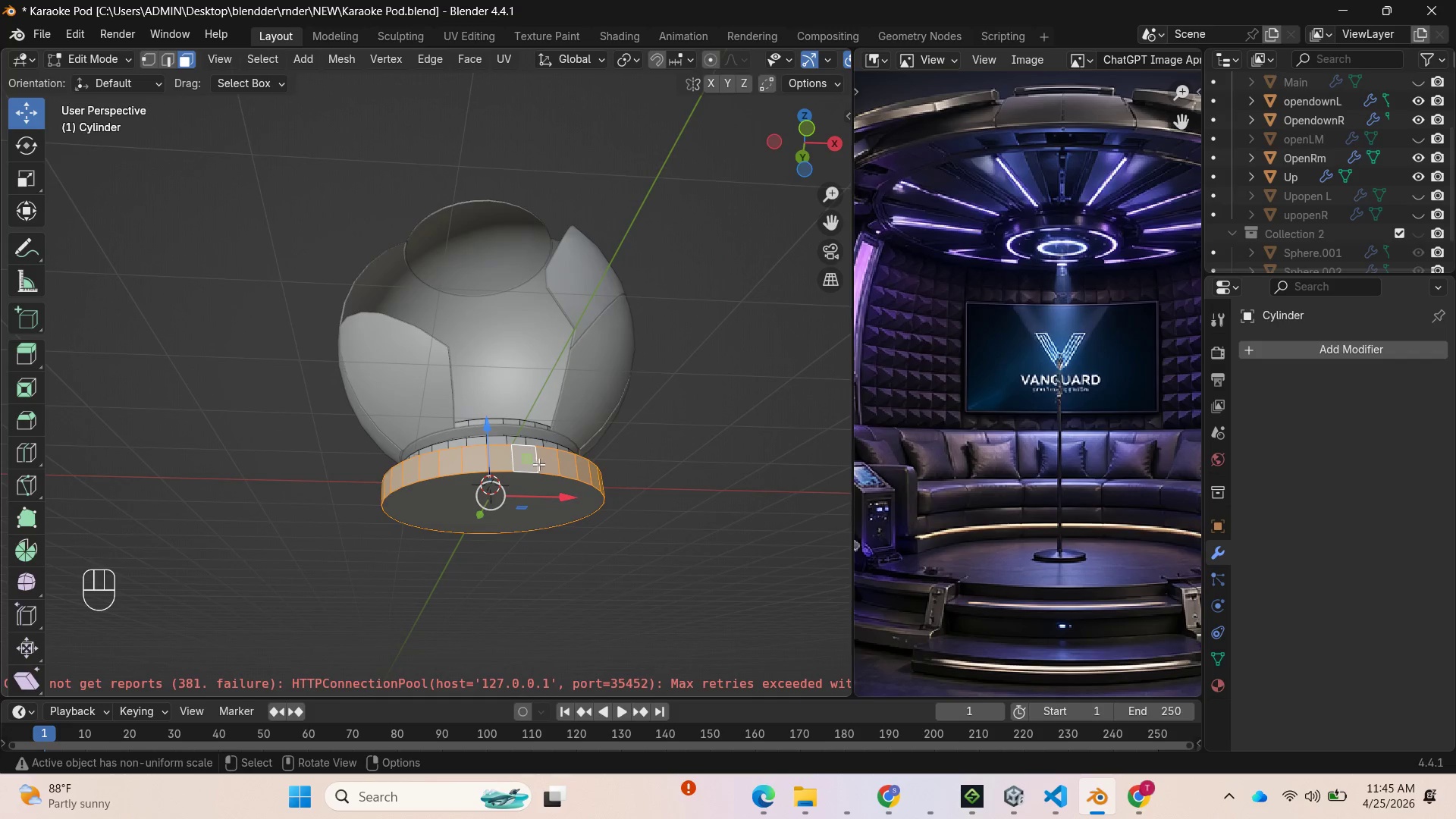 
type(23)
 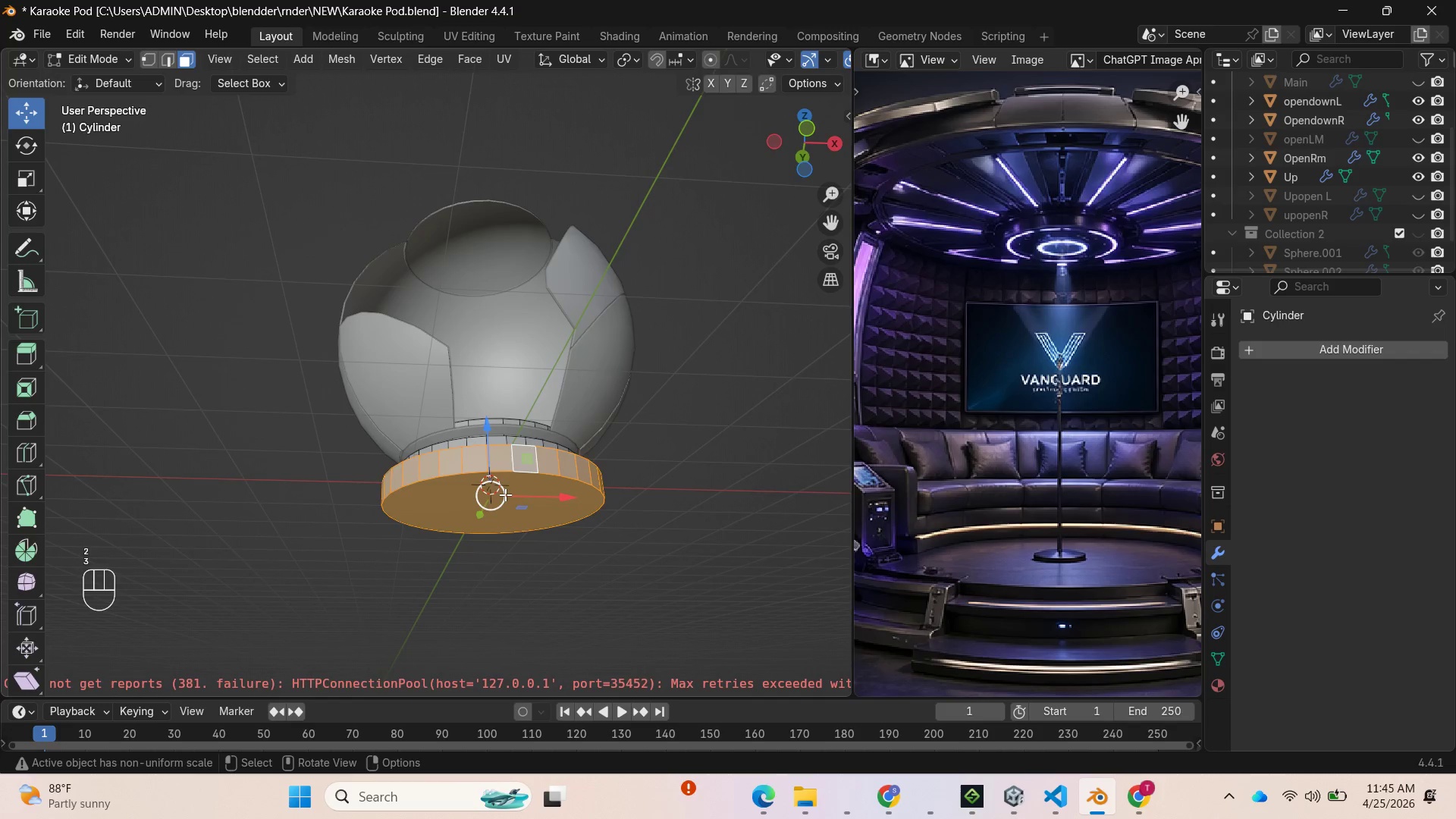 
left_click([505, 494])
 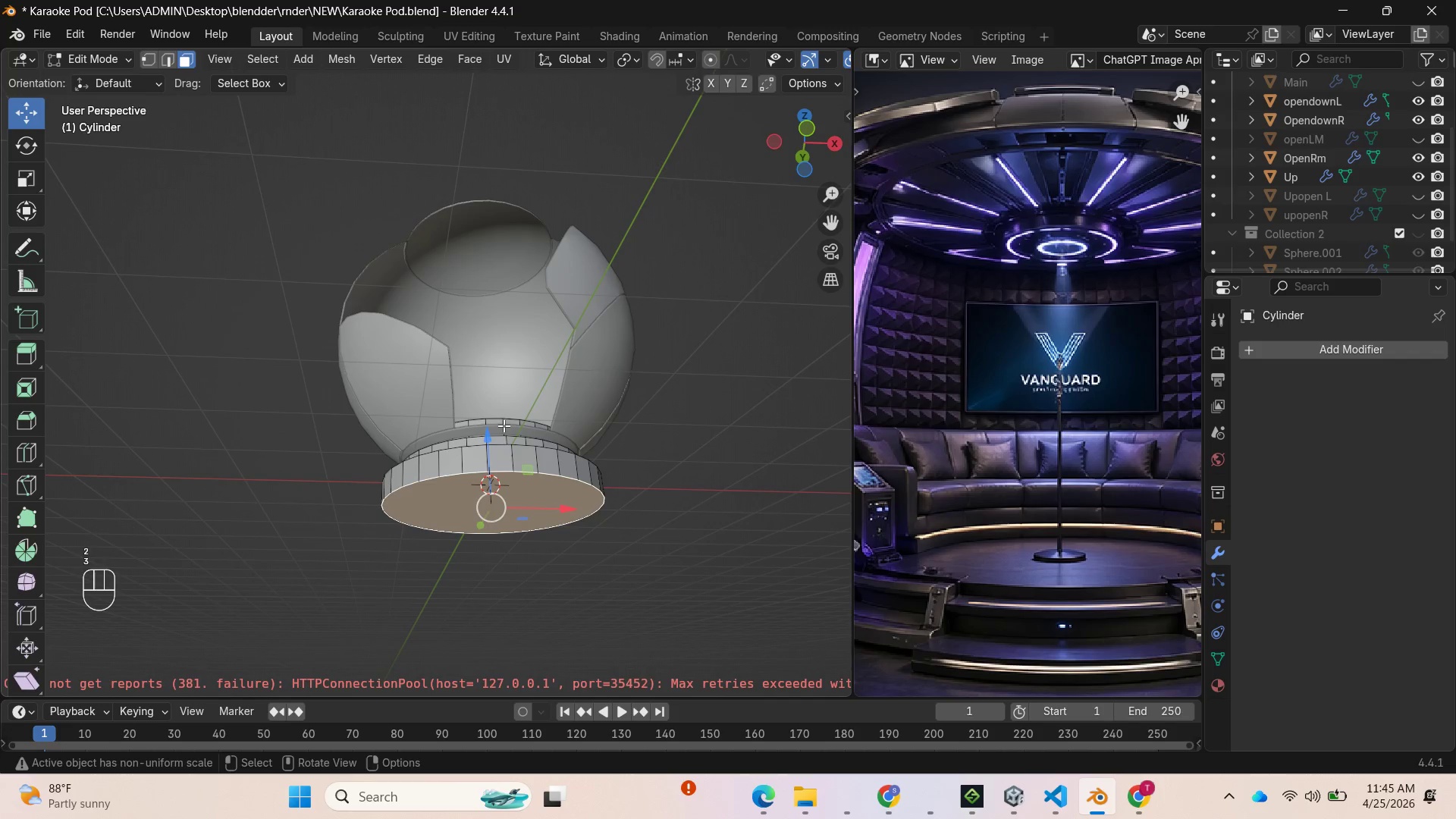 
left_click_drag(start_coordinate=[489, 433], to_coordinate=[485, 410])
 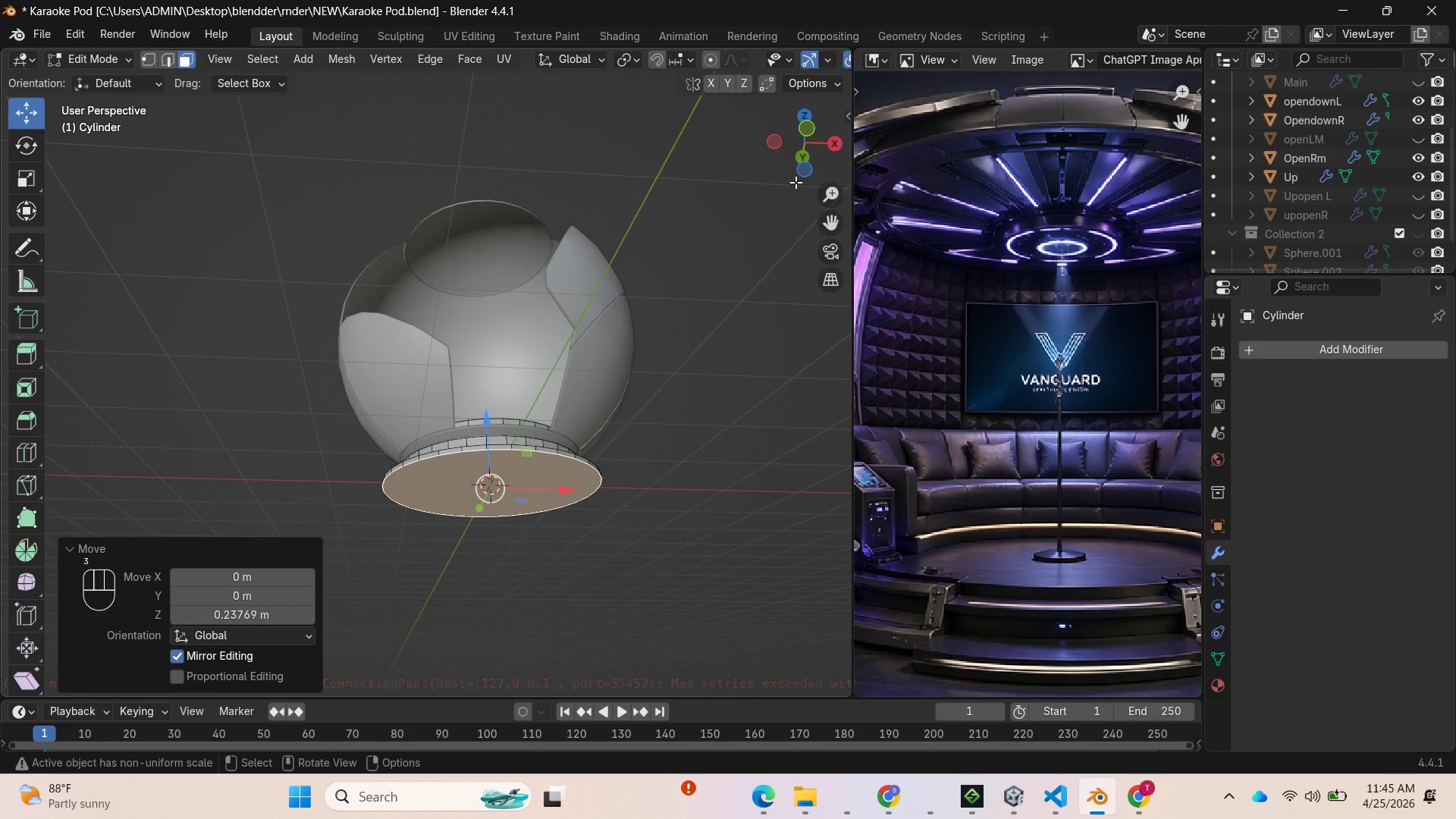 
left_click_drag(start_coordinate=[812, 161], to_coordinate=[825, 240])
 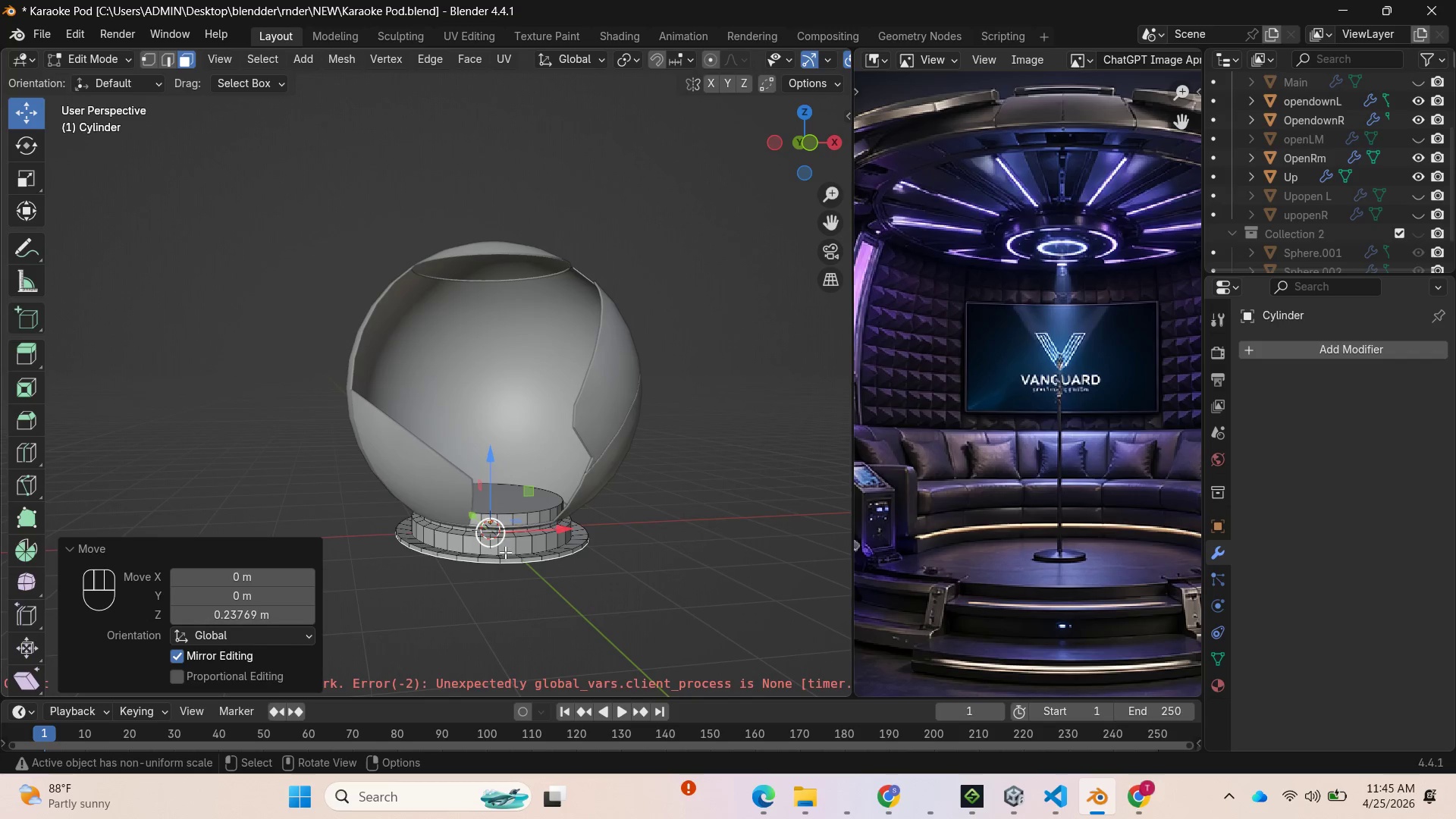 
hold_key(key=AltLeft, duration=1.91)
left_click([502, 554])
 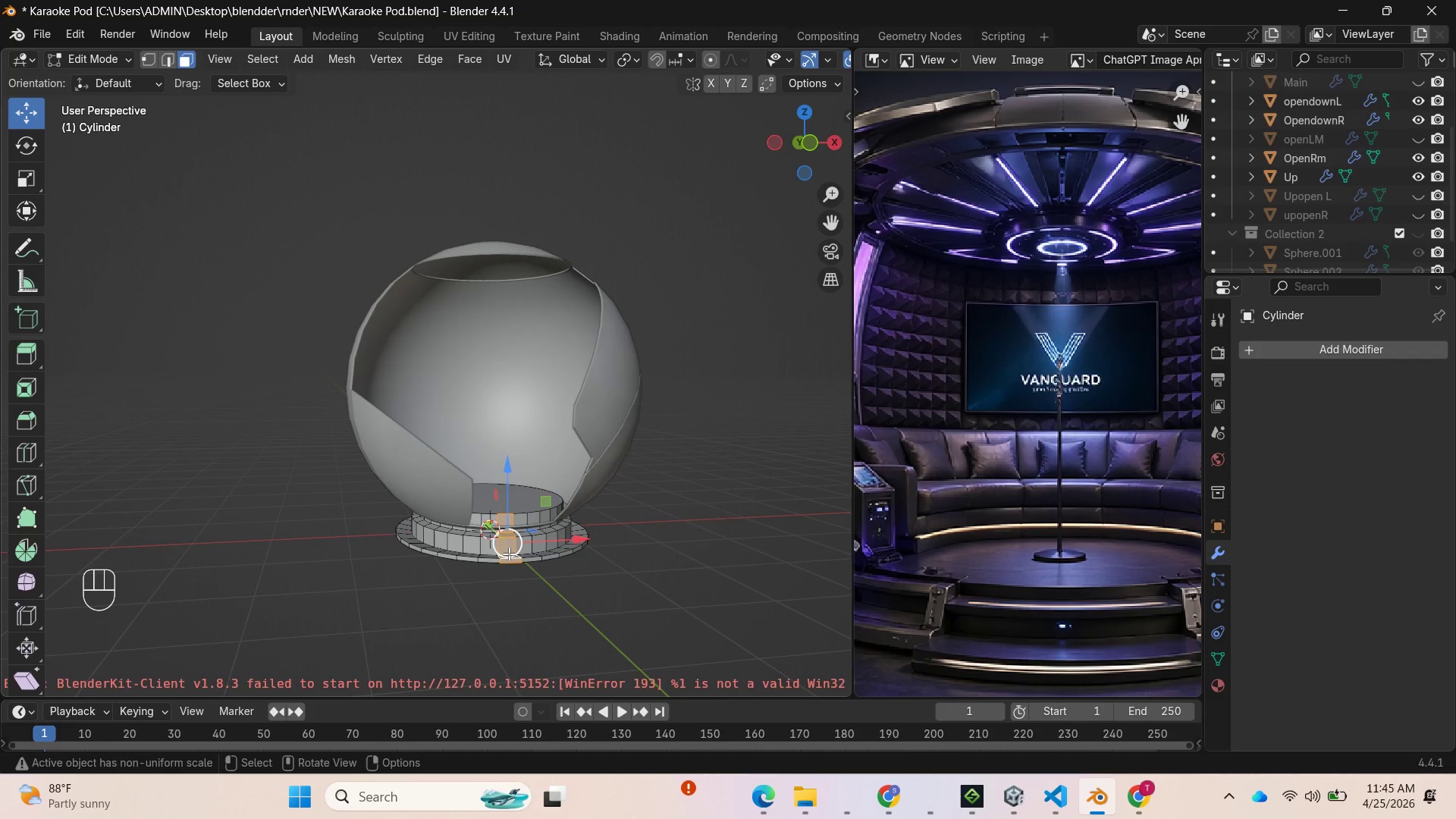 
hold_key(key=AltLeft, duration=0.66)
left_click([509, 554])
 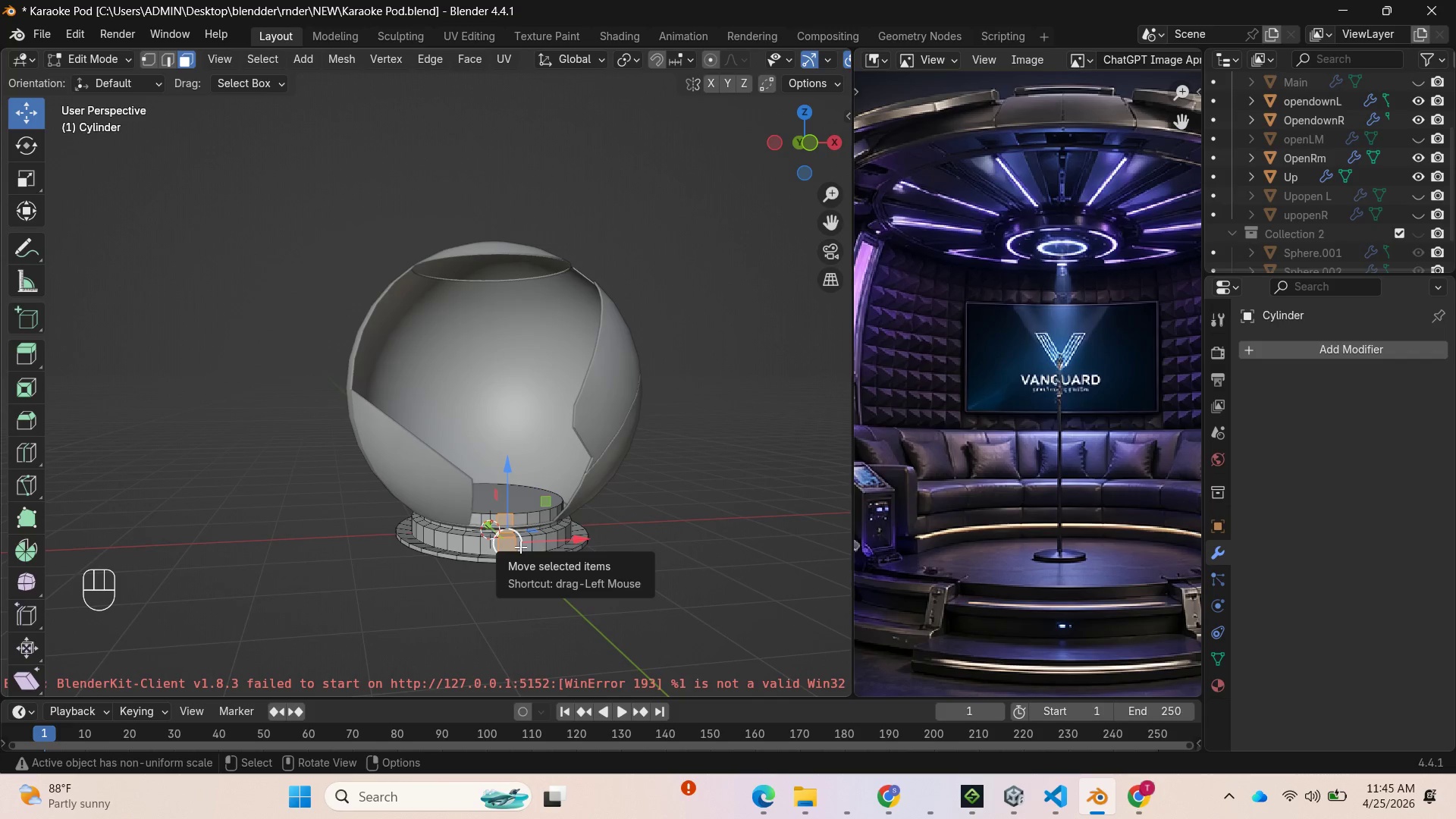 
key(2)
 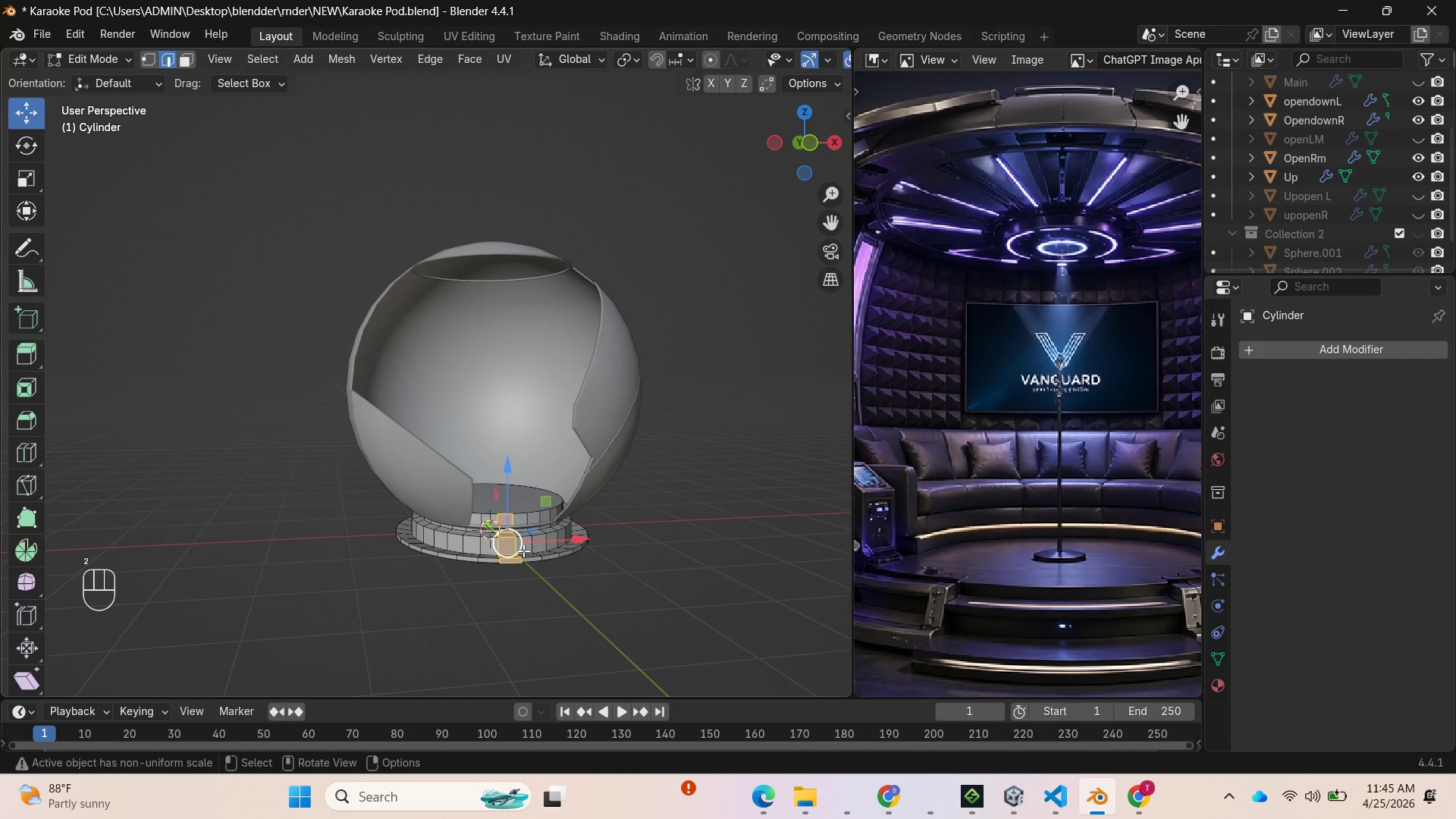 
hold_key(key=AltLeft, duration=0.84)
left_click([523, 551])
 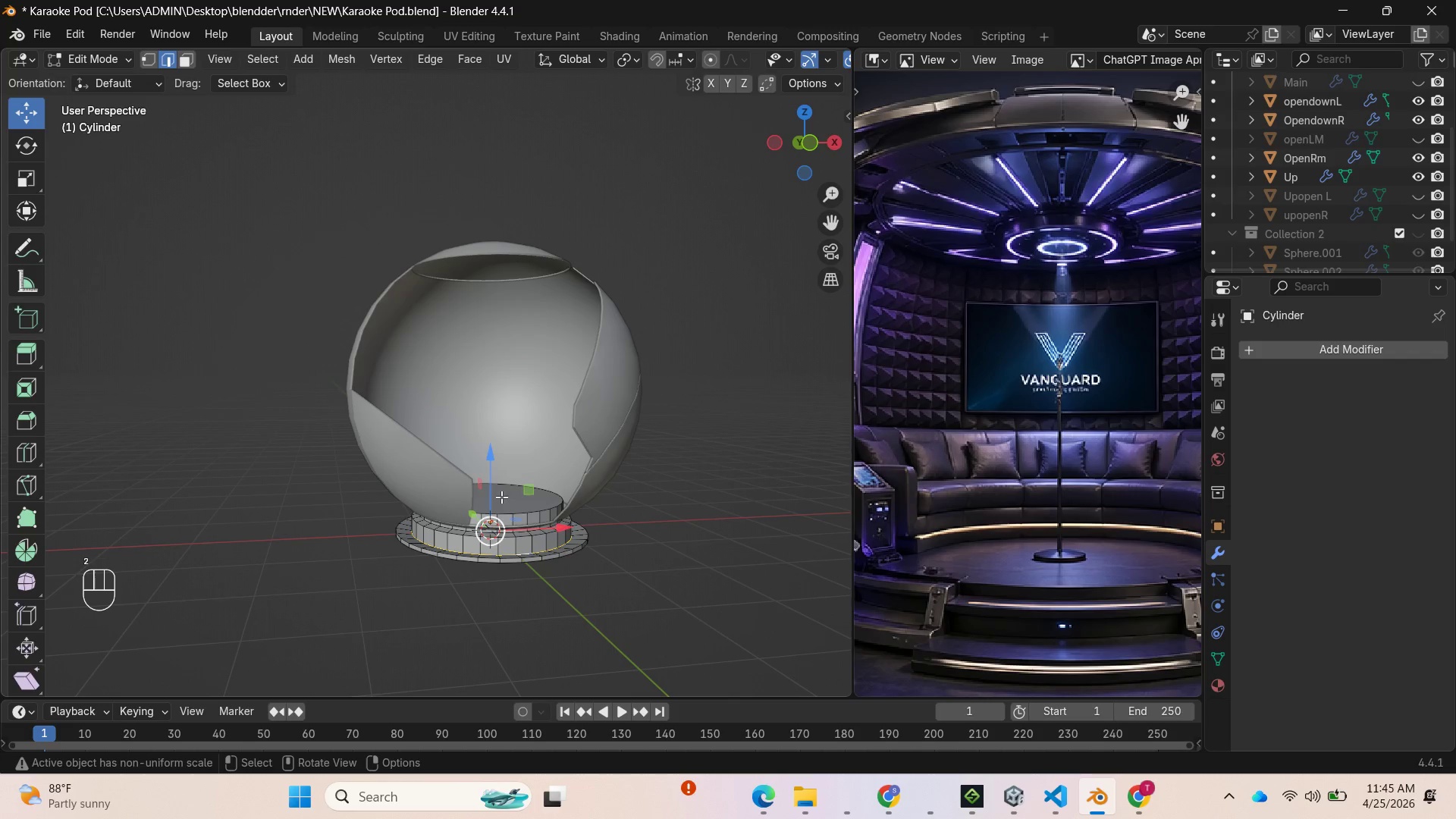 
left_click_drag(start_coordinate=[492, 466], to_coordinate=[491, 457])
 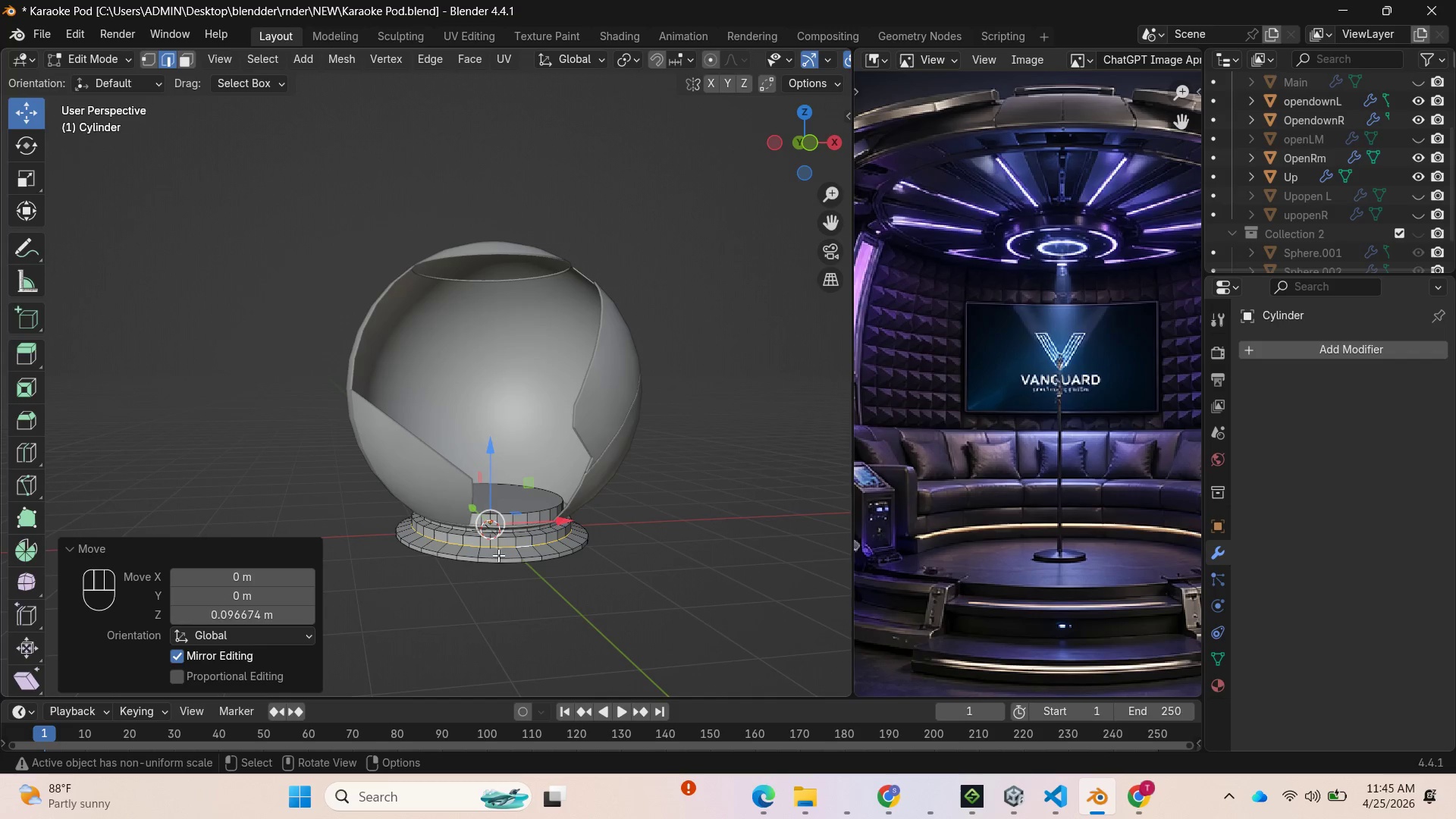 
hold_key(key=AltLeft, duration=1.34)
left_click([506, 558])
 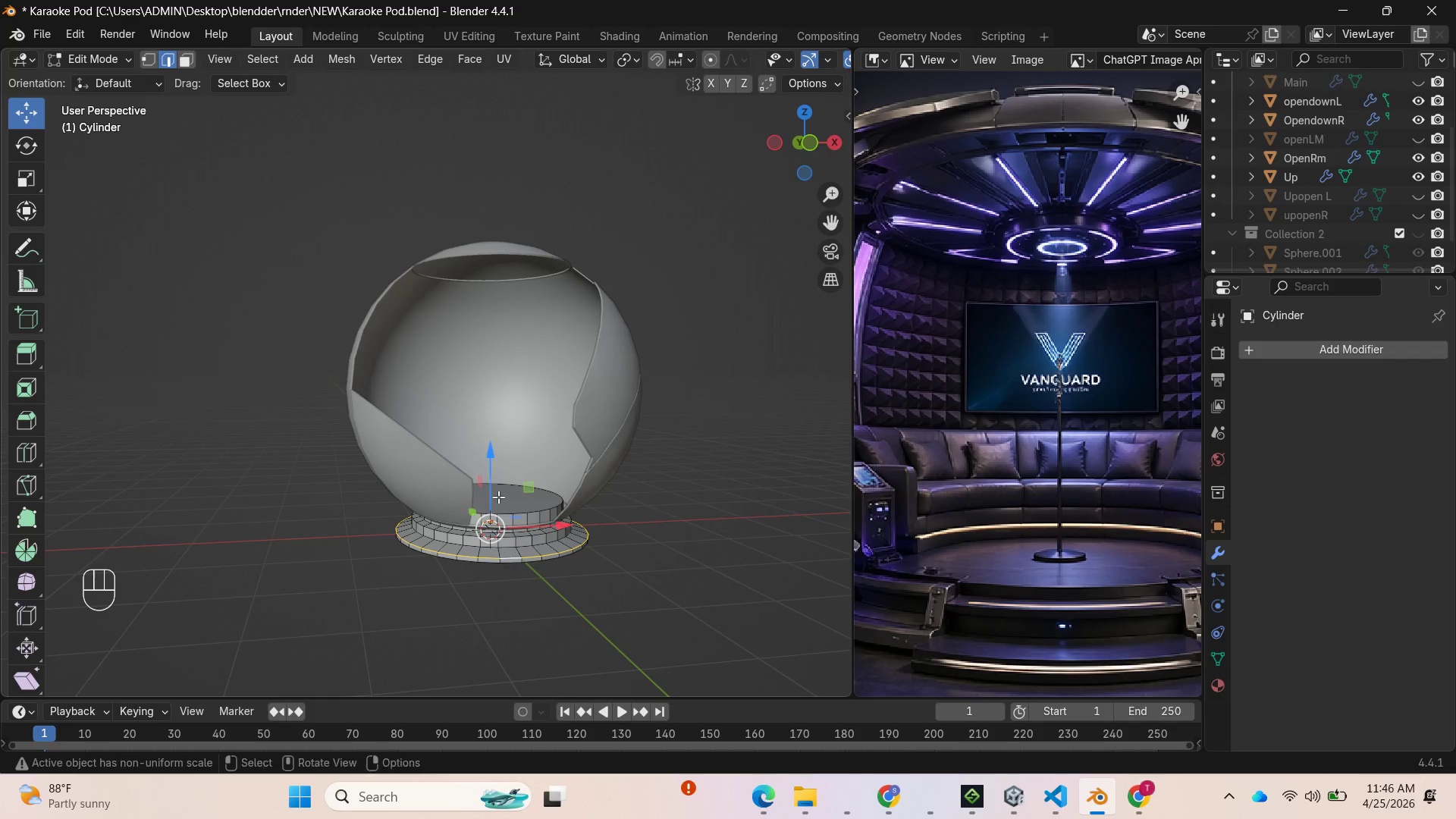 
left_click_drag(start_coordinate=[488, 473], to_coordinate=[487, 463])
 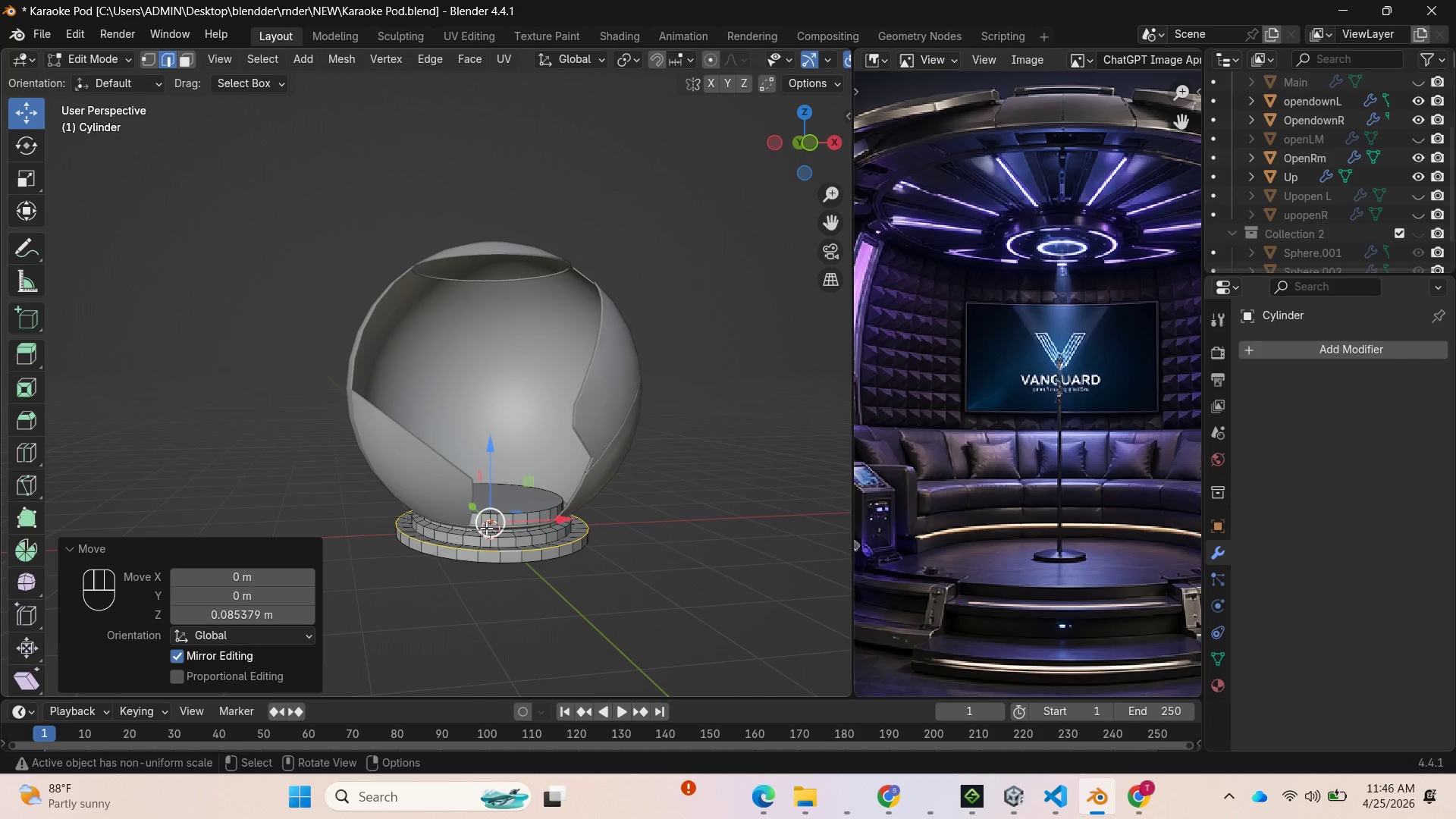 
hold_key(key=AltLeft, duration=1.14)
left_click([481, 560])
 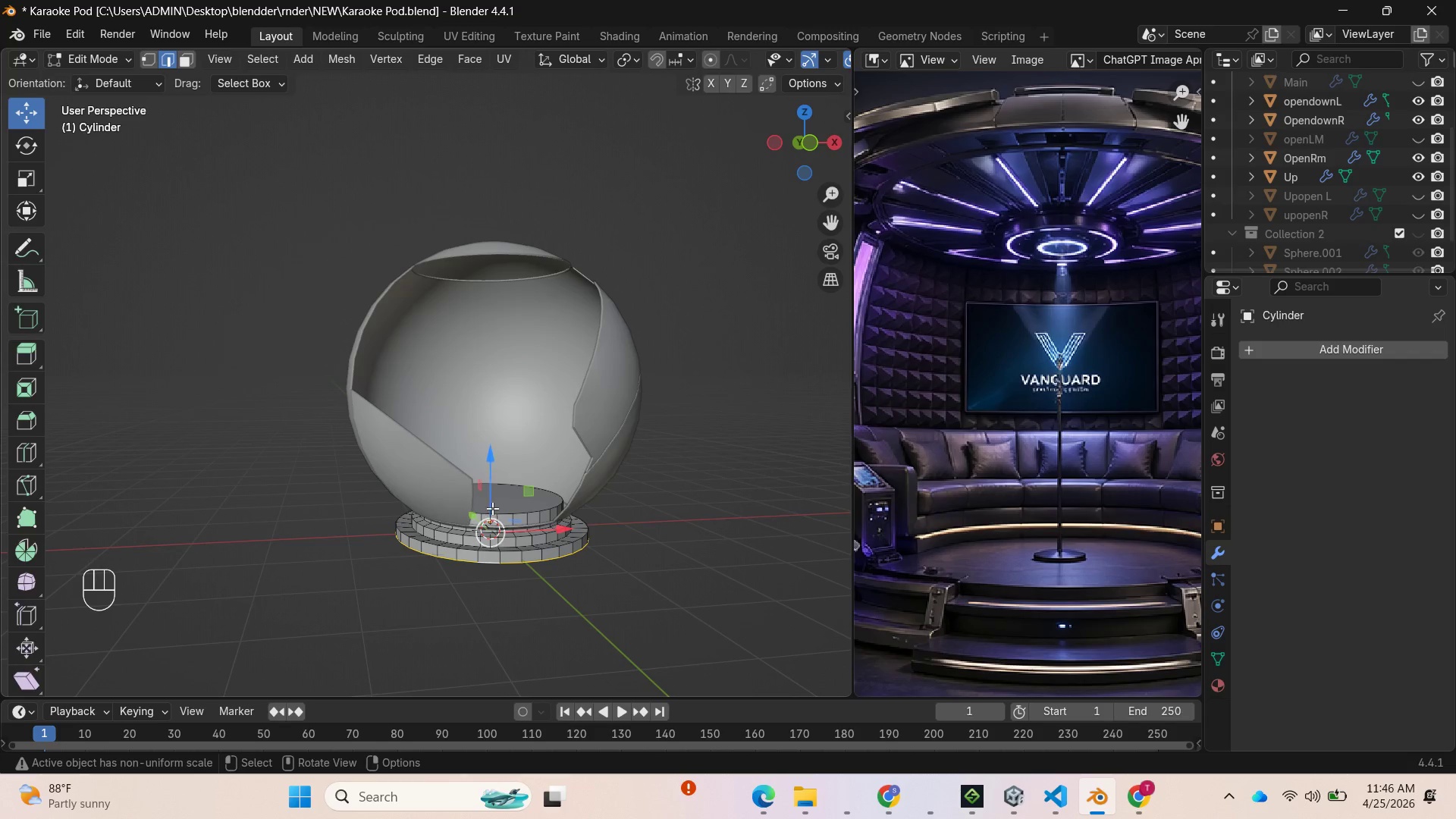 
left_click_drag(start_coordinate=[491, 488], to_coordinate=[496, 479])
 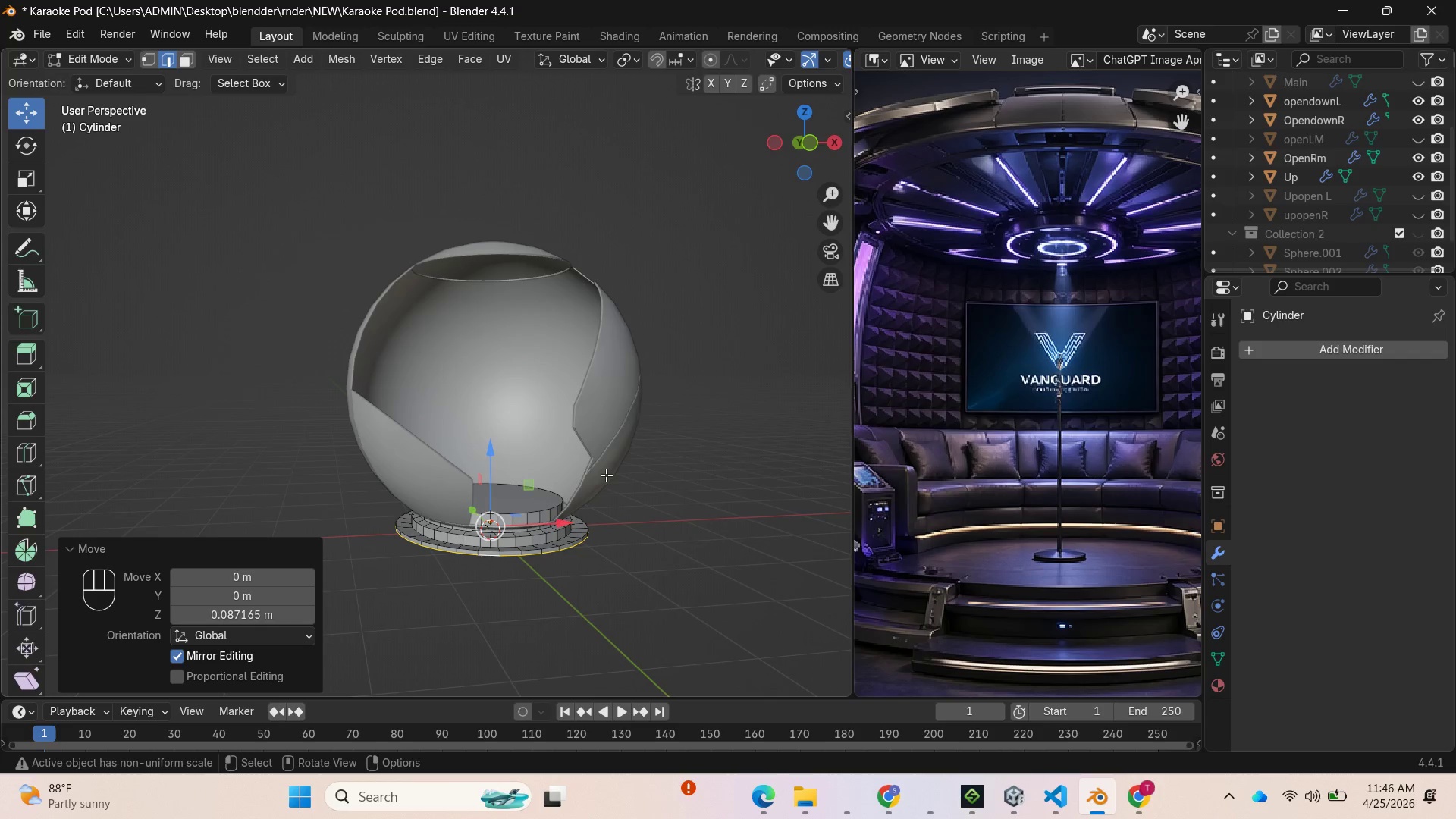 
scroll: coordinate [603, 488], scroll_direction: up, amount: 1.0
 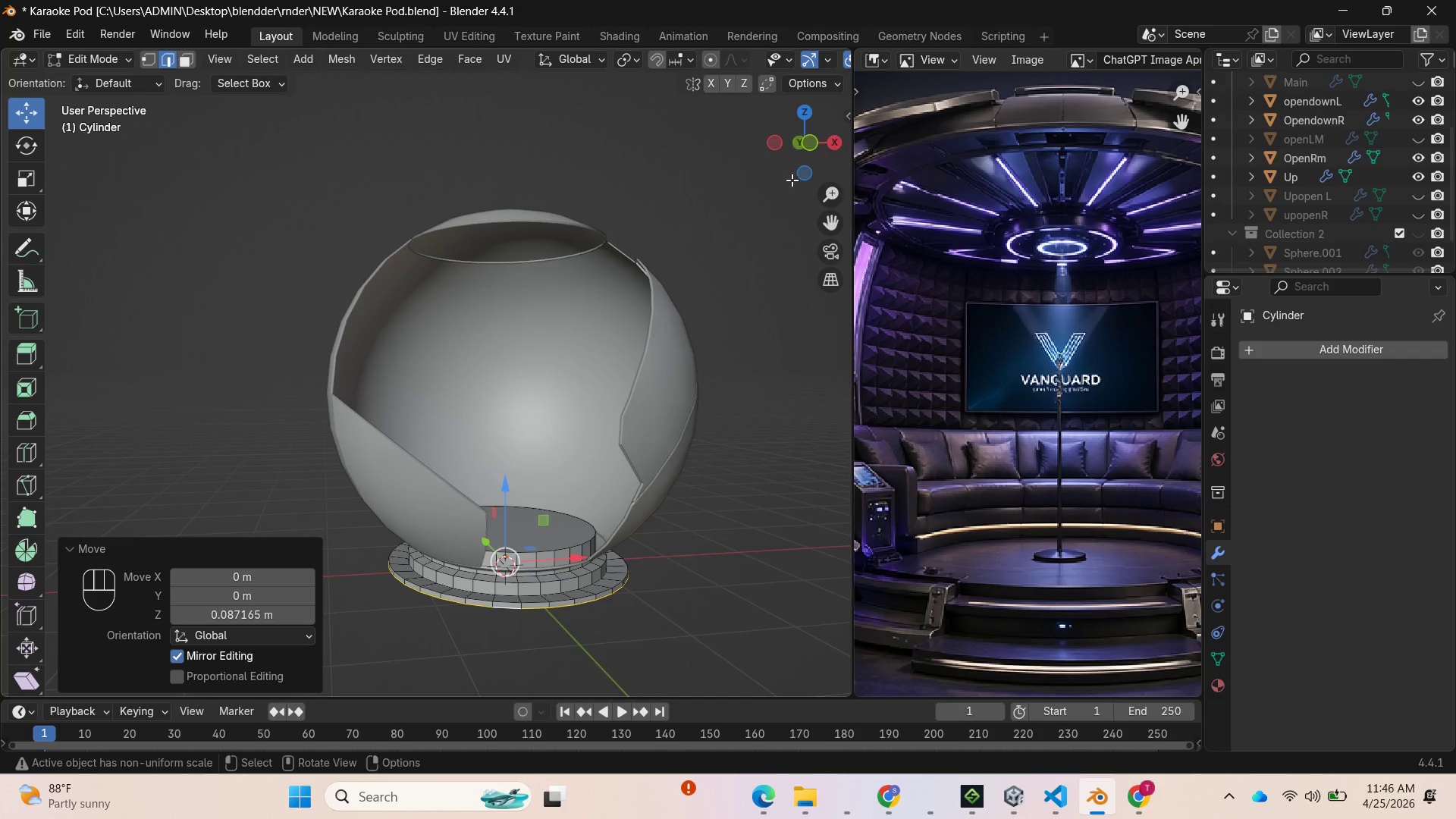 
left_click_drag(start_coordinate=[804, 159], to_coordinate=[787, 116])
 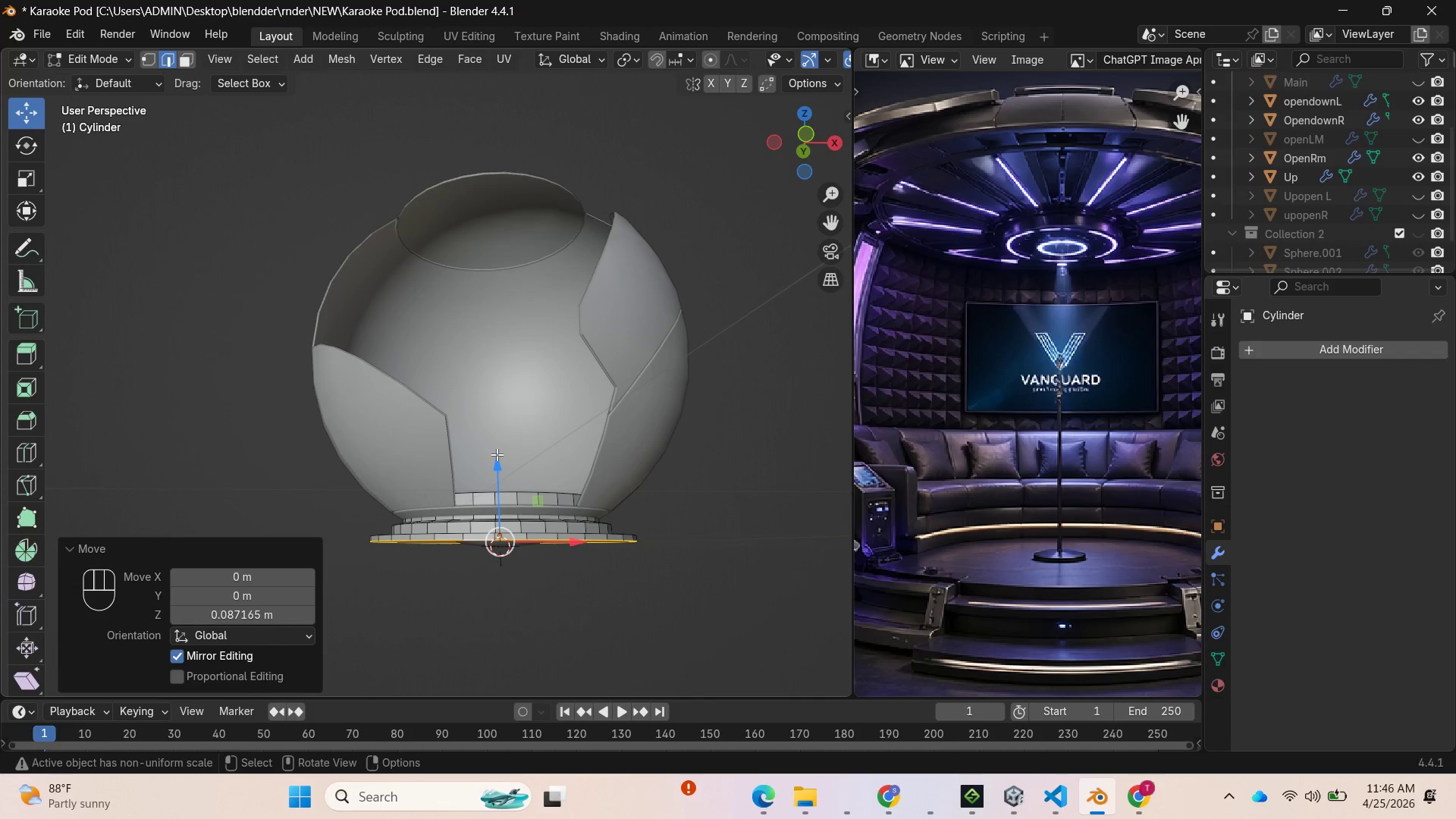 
left_click_drag(start_coordinate=[497, 457], to_coordinate=[491, 463])
 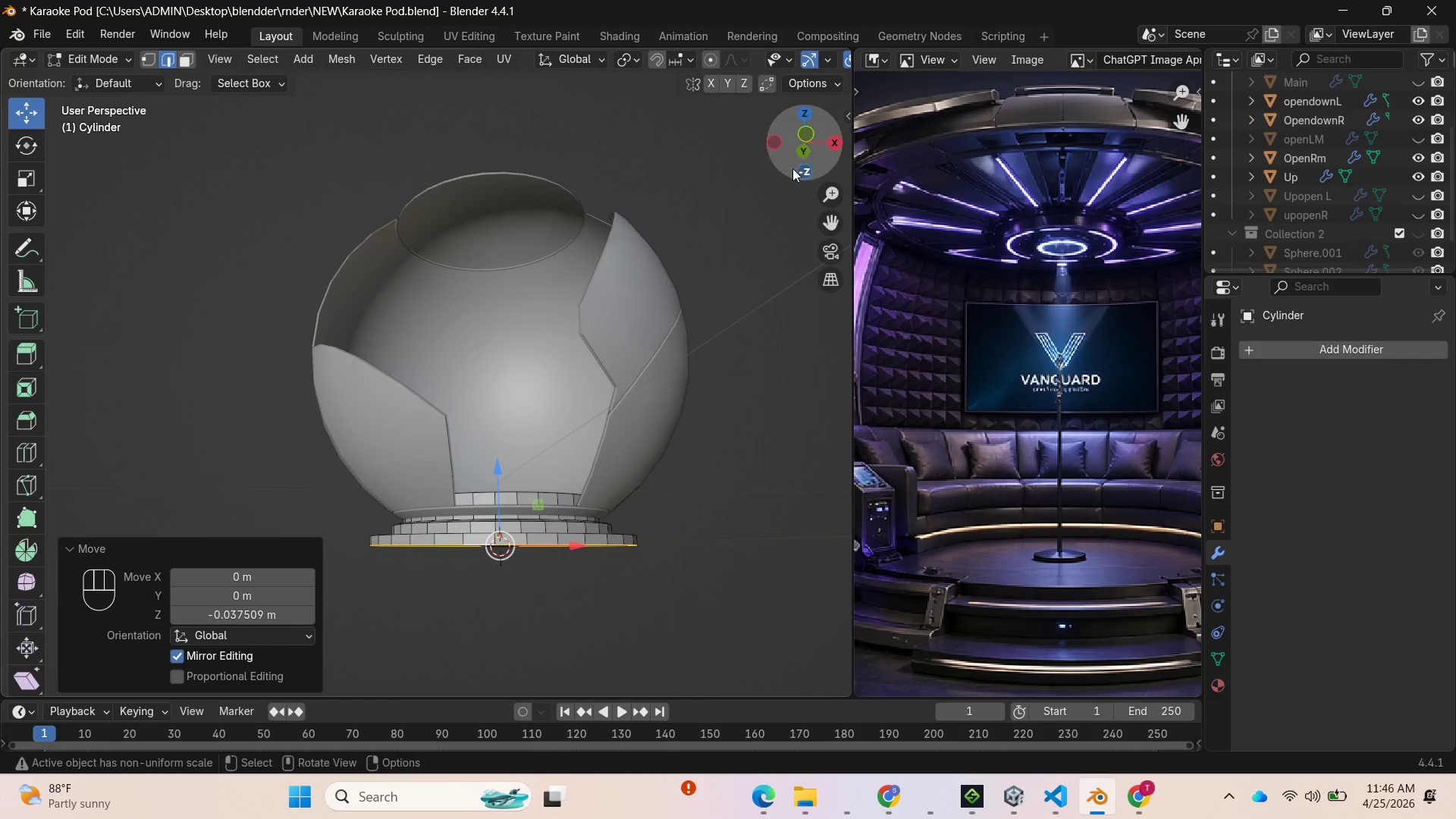 
left_click_drag(start_coordinate=[810, 132], to_coordinate=[773, 201])
 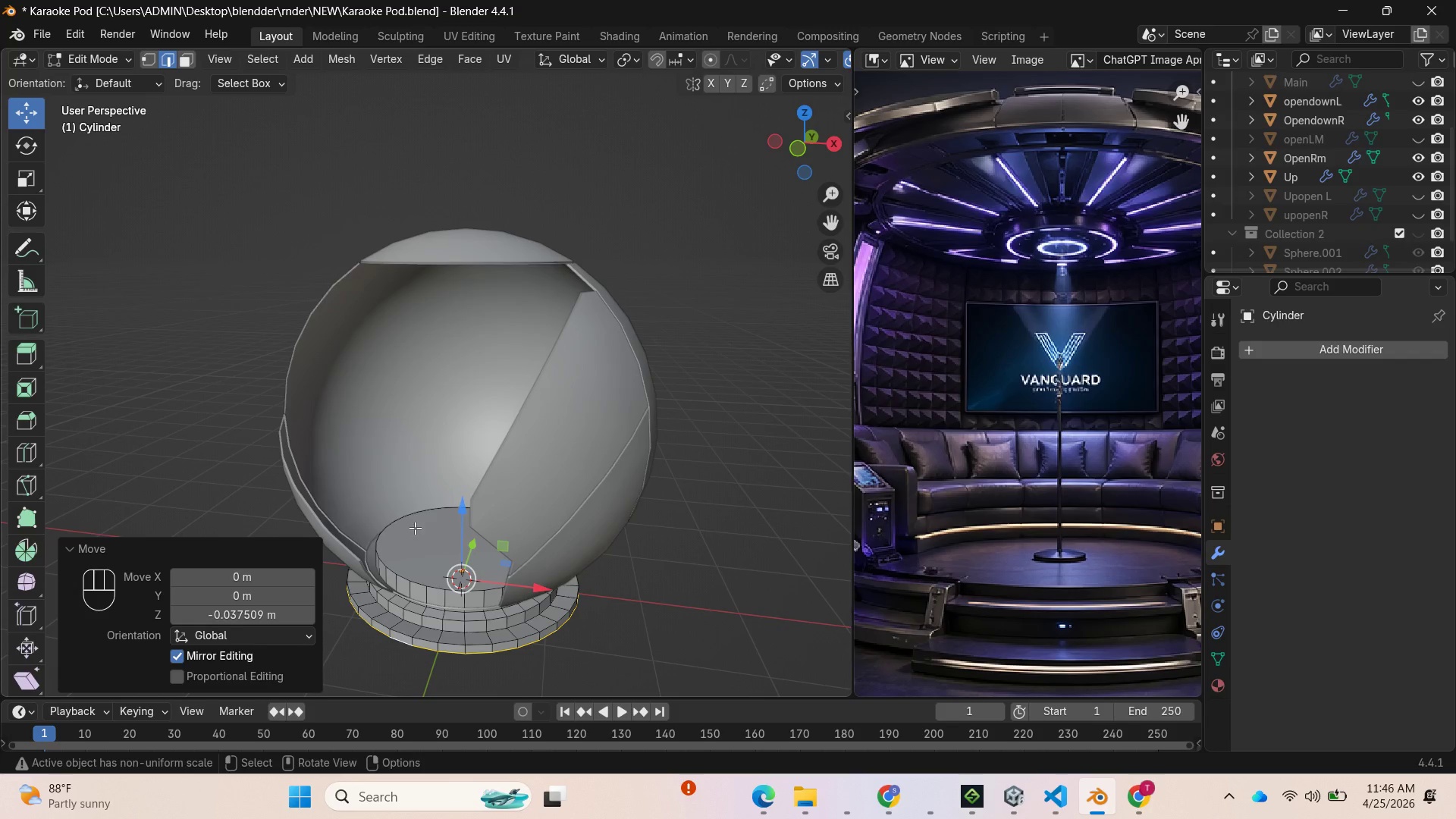 
left_click([415, 532])
 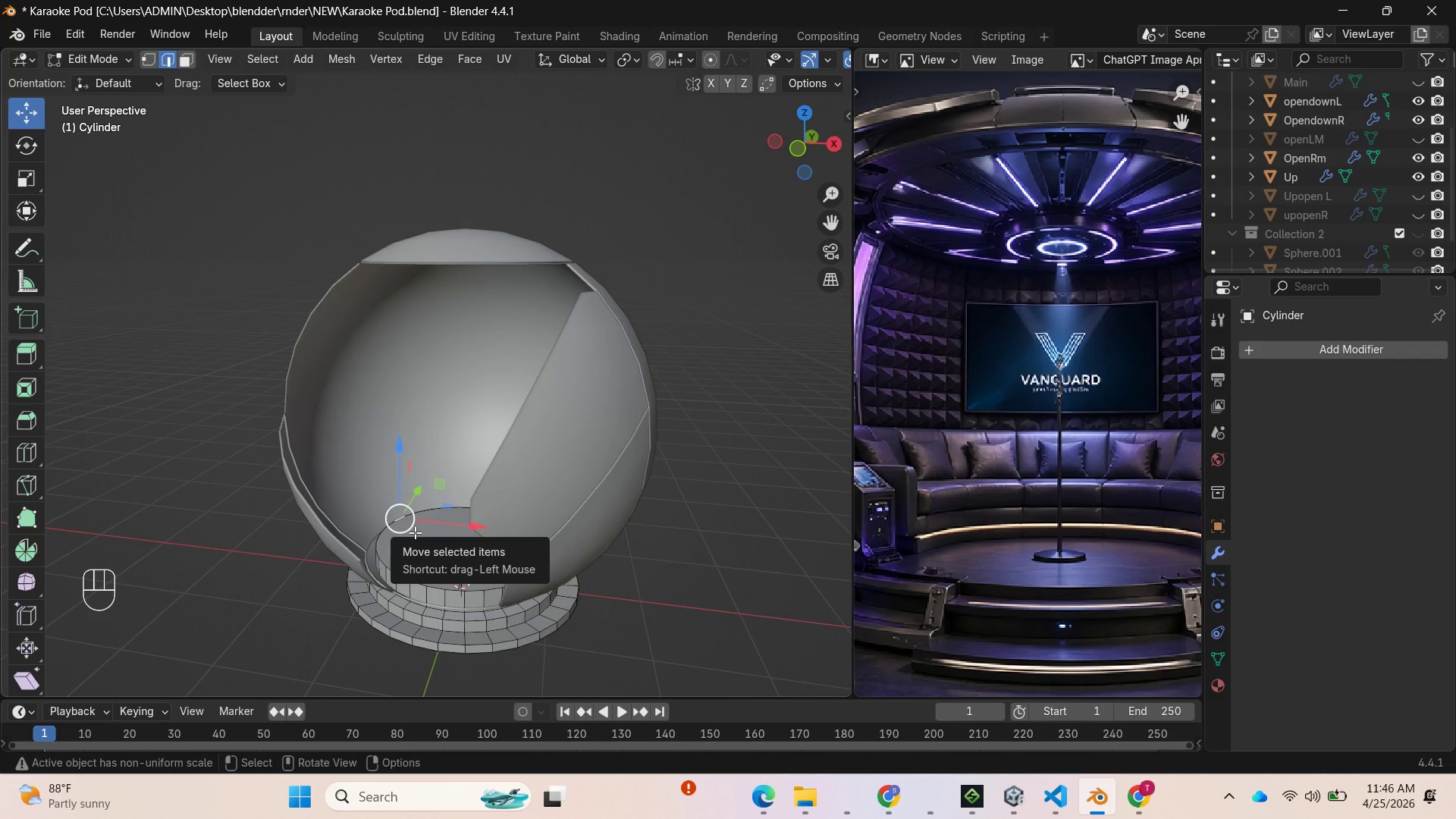 
key(3)
 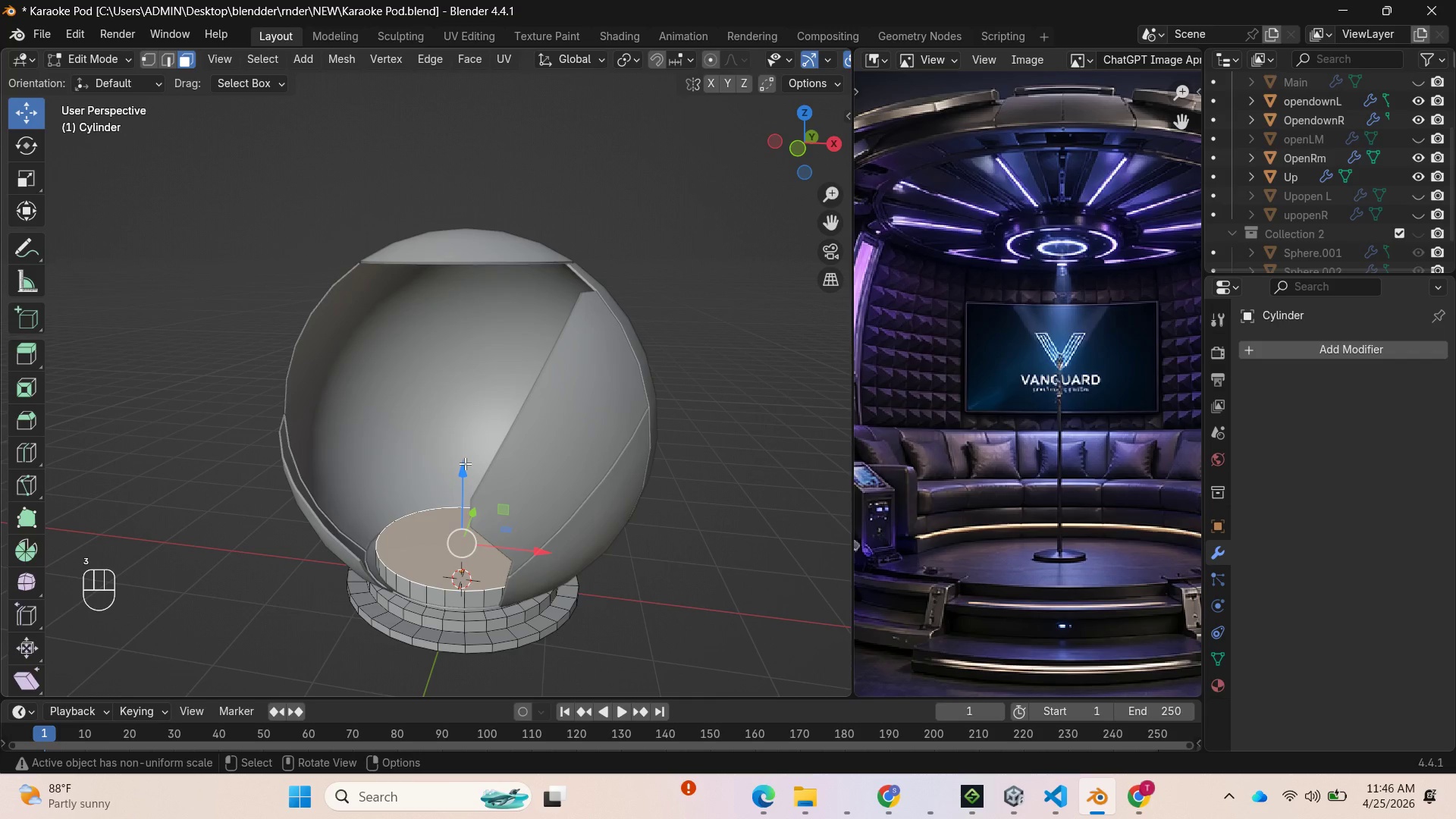 
left_click_drag(start_coordinate=[465, 463], to_coordinate=[454, 481])
 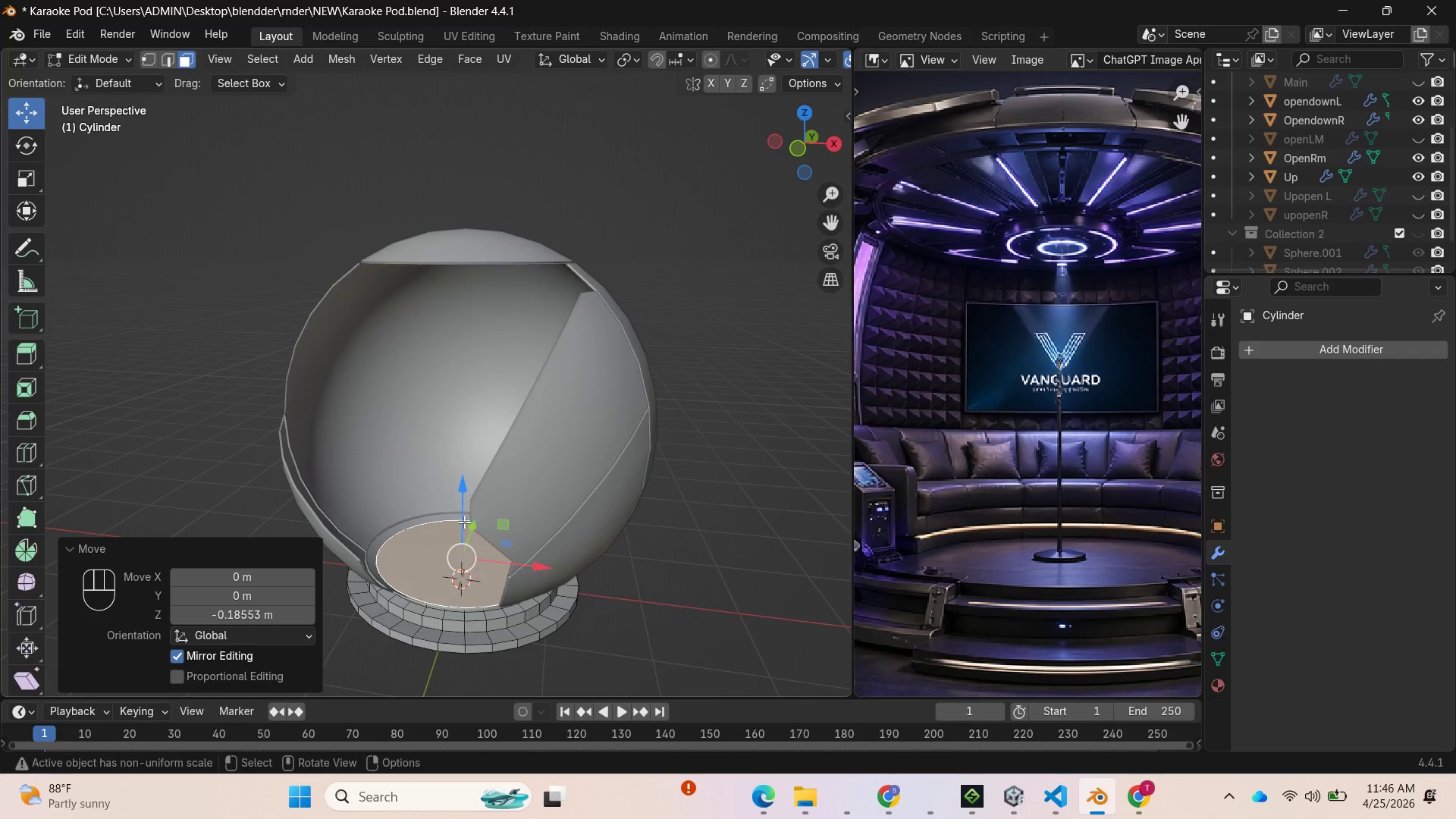 
scroll: coordinate [460, 561], scroll_direction: up, amount: 2.0
 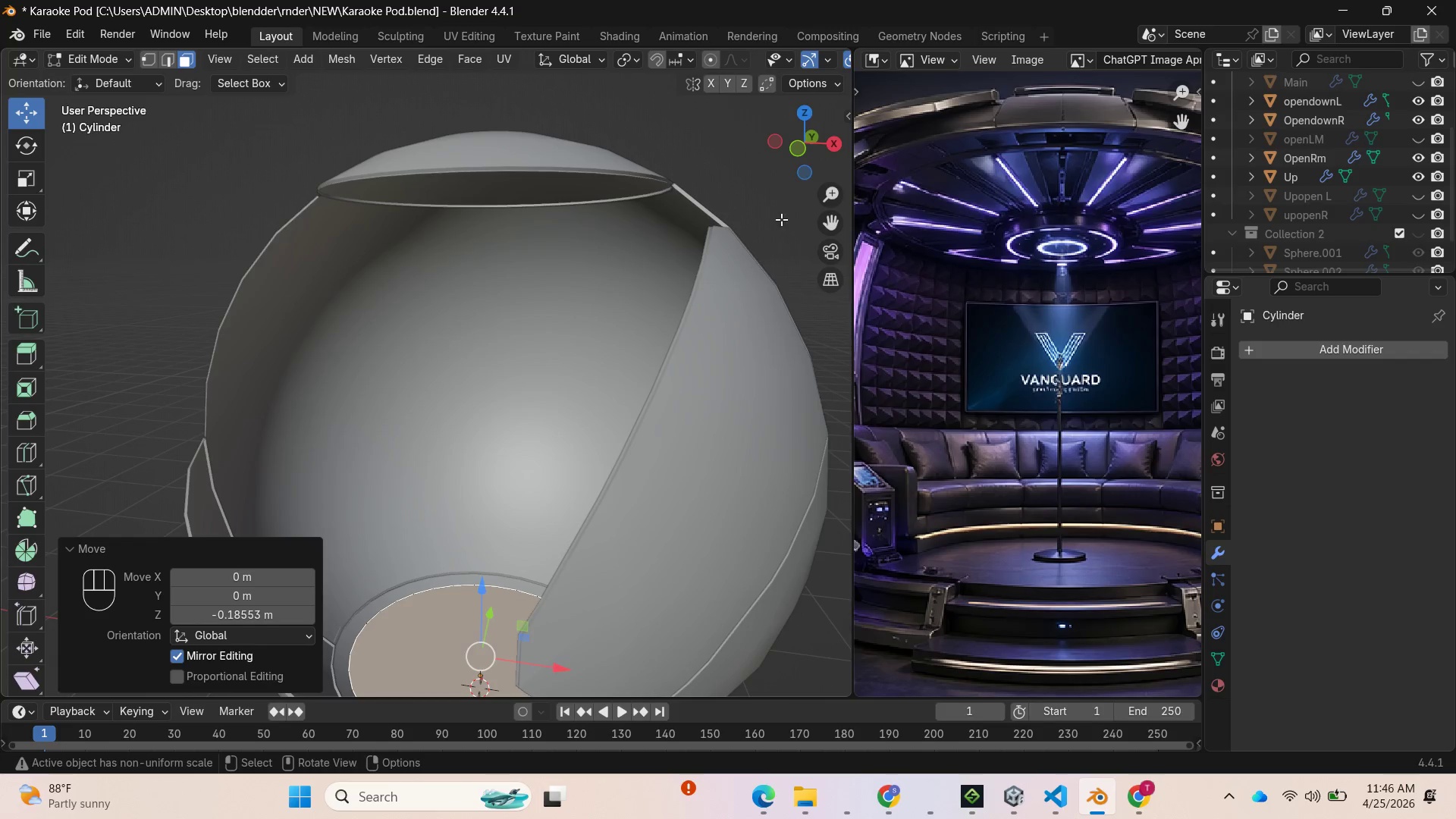 
left_click_drag(start_coordinate=[811, 131], to_coordinate=[845, 83])
 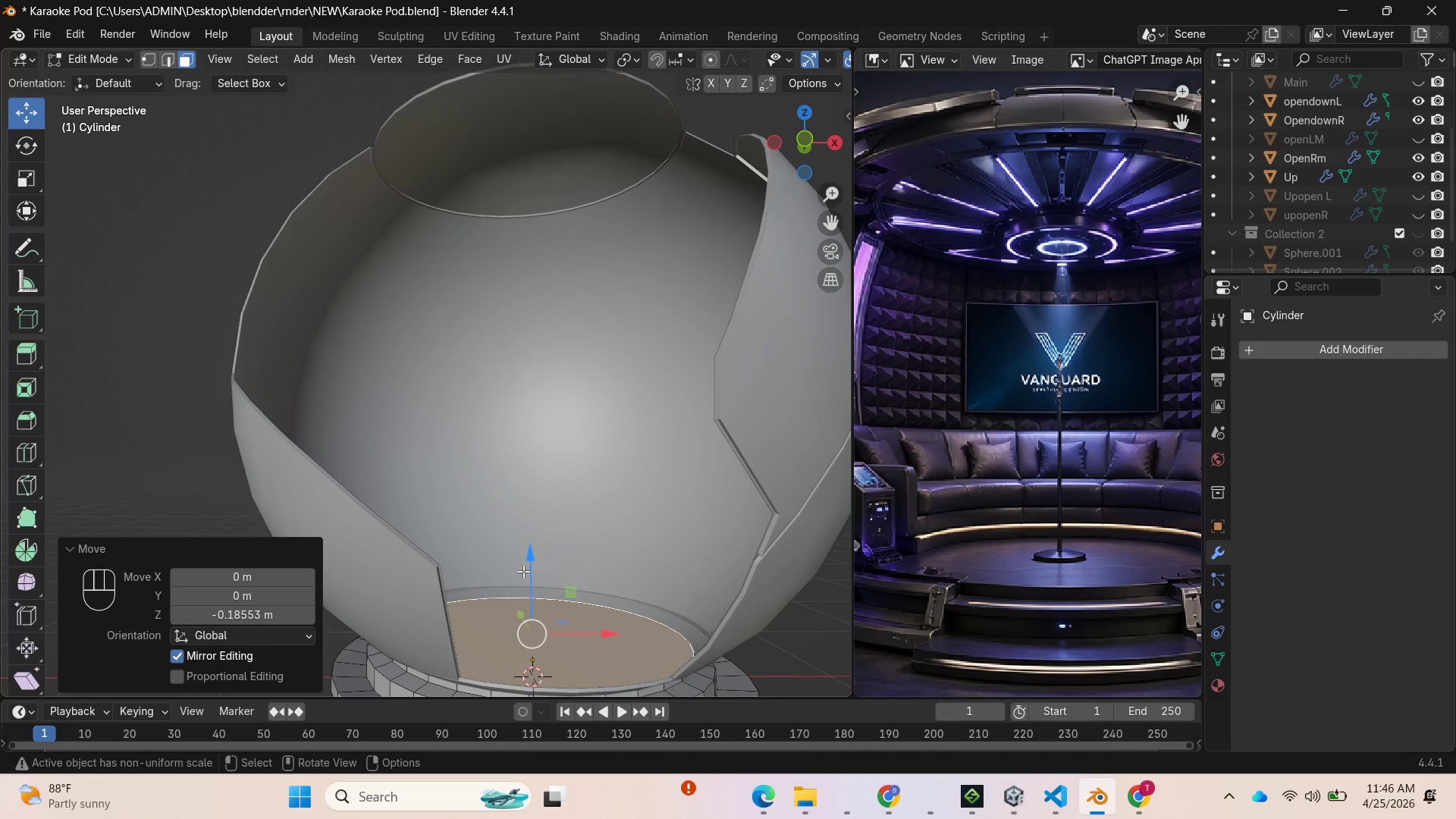 
left_click_drag(start_coordinate=[526, 561], to_coordinate=[526, 550])
 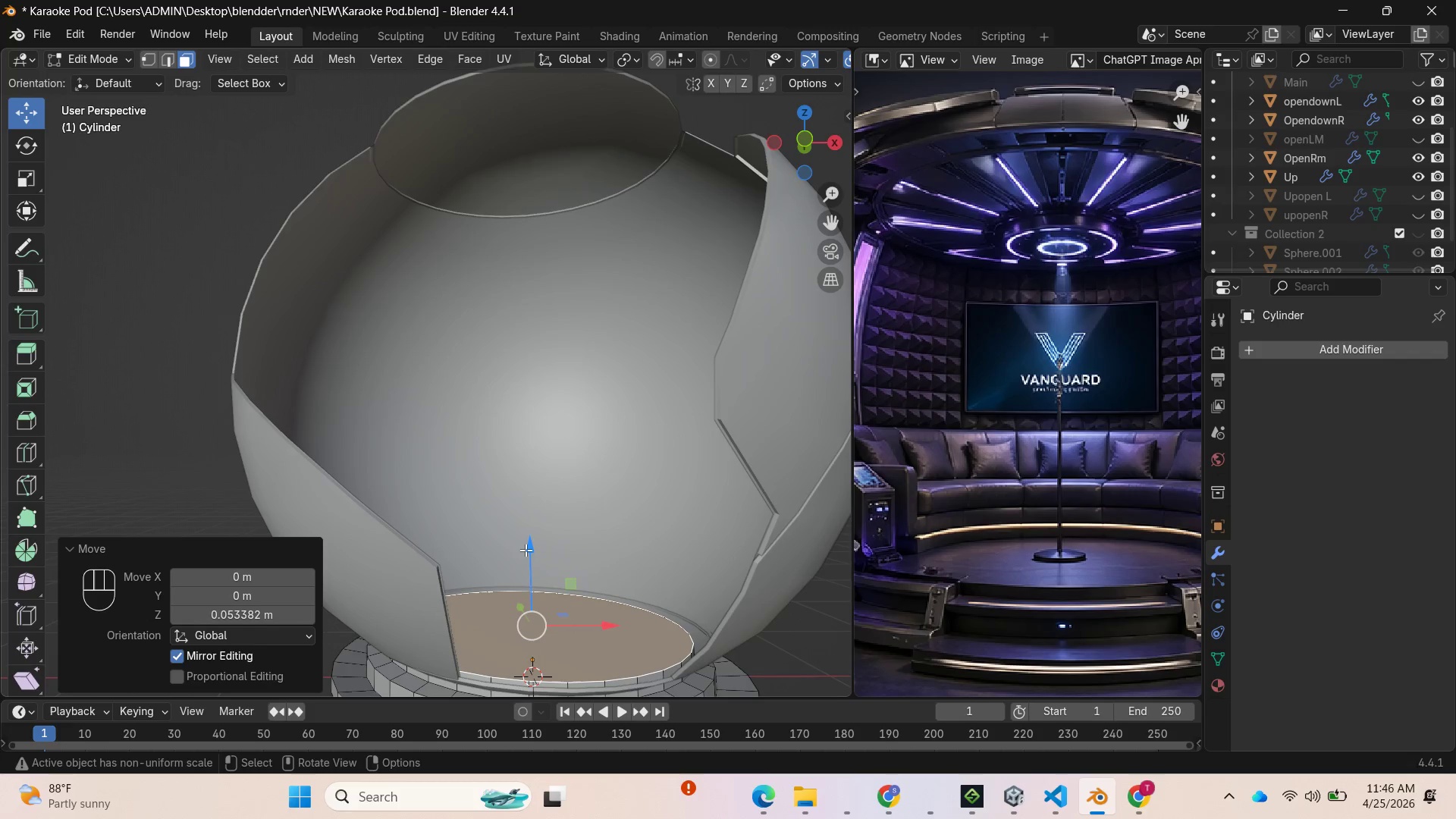 
left_click_drag(start_coordinate=[526, 550], to_coordinate=[523, 555])
 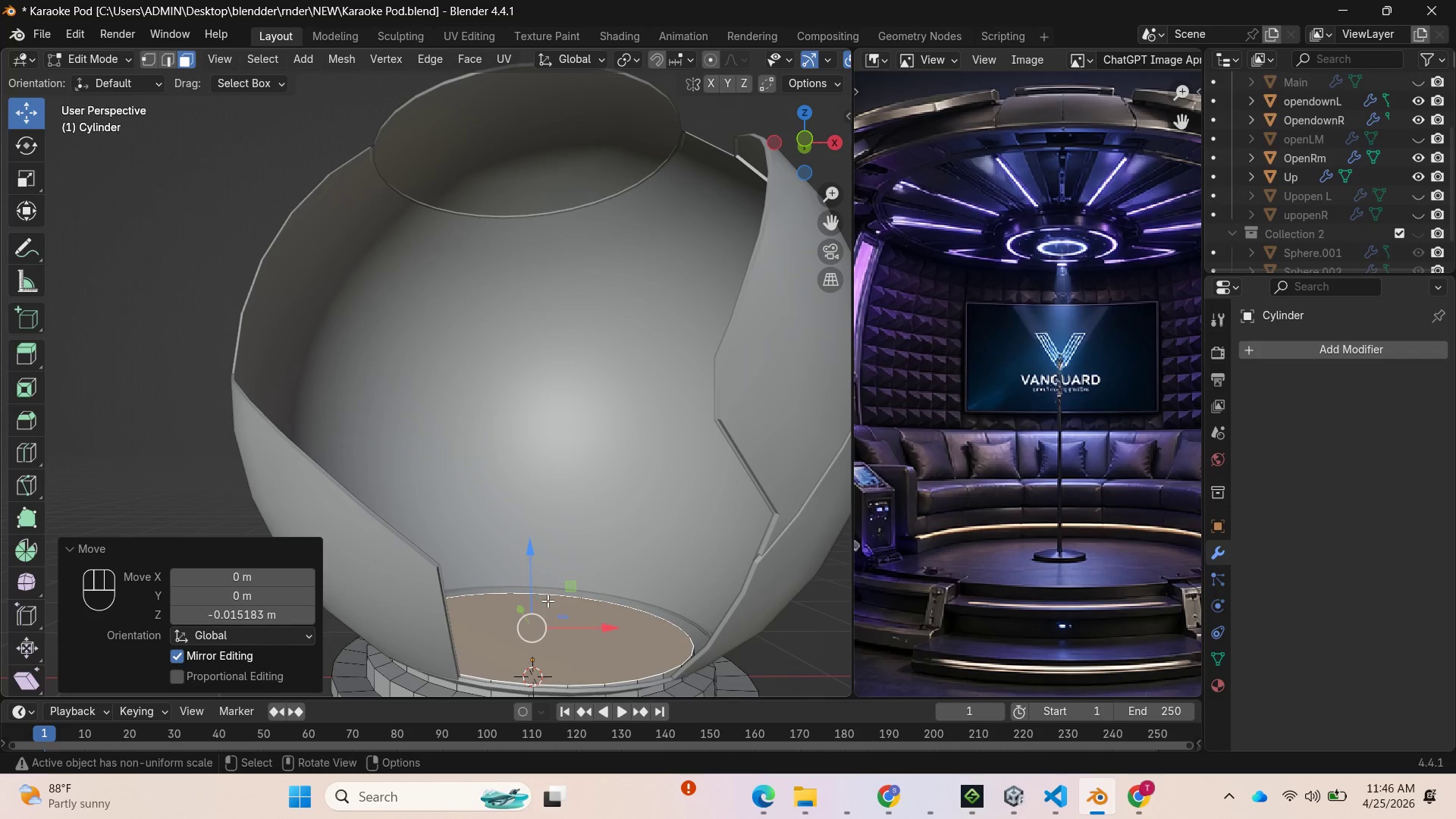 
scroll: coordinate [550, 604], scroll_direction: down, amount: 1.0
 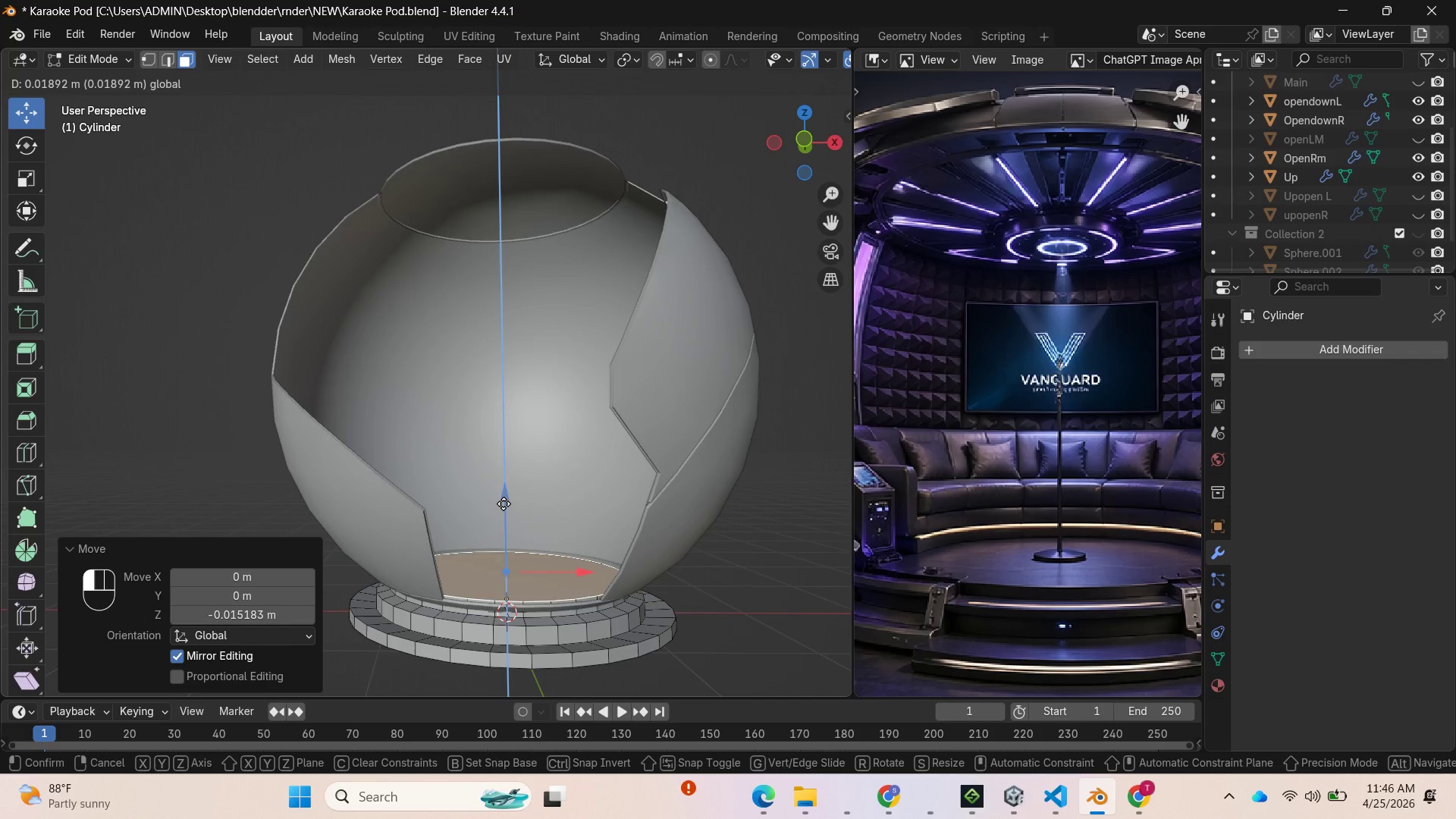 
wait(19.25)
 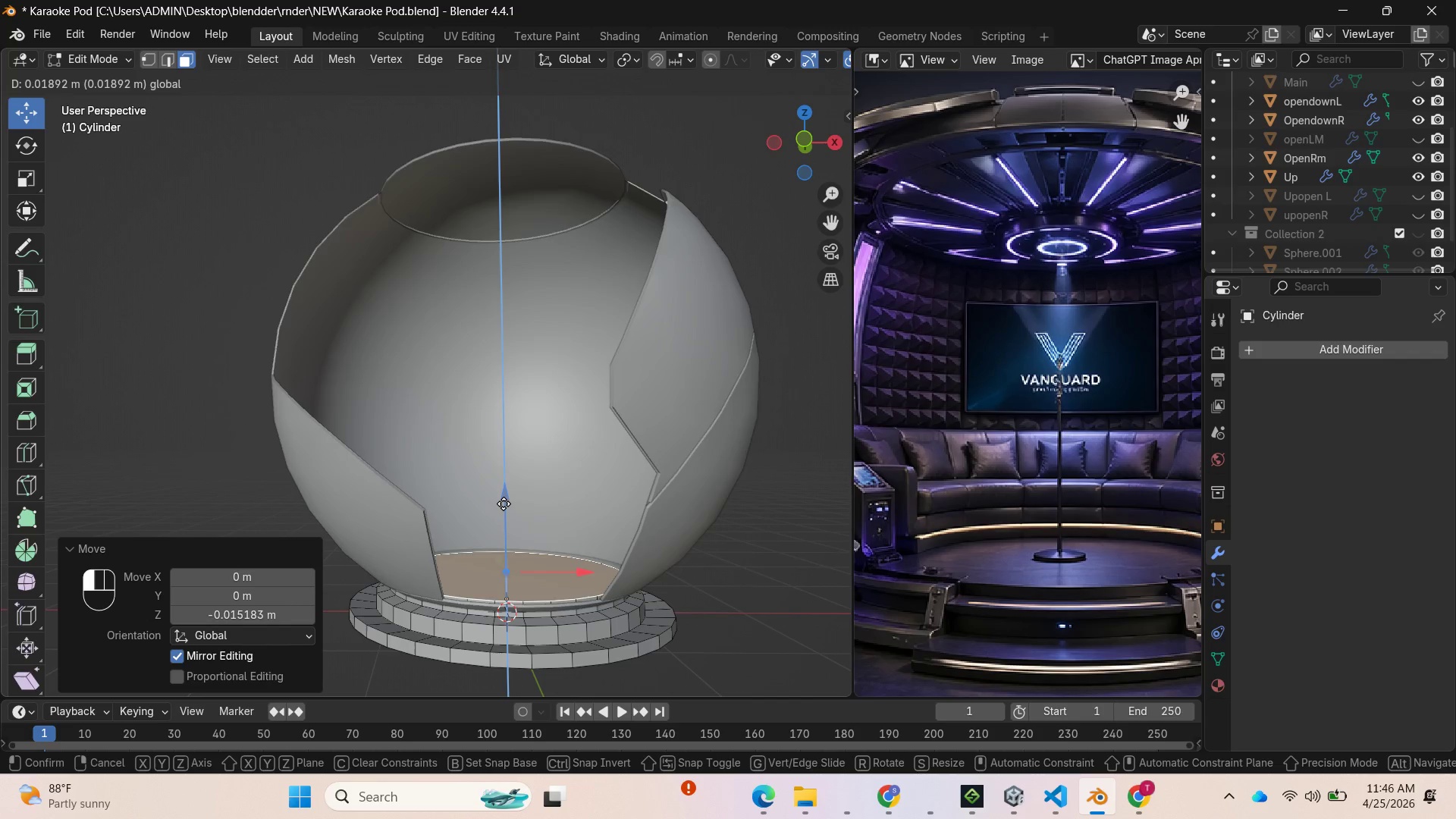 
hold_key(key=AltLeft, duration=1.84)
left_click([482, 617])
 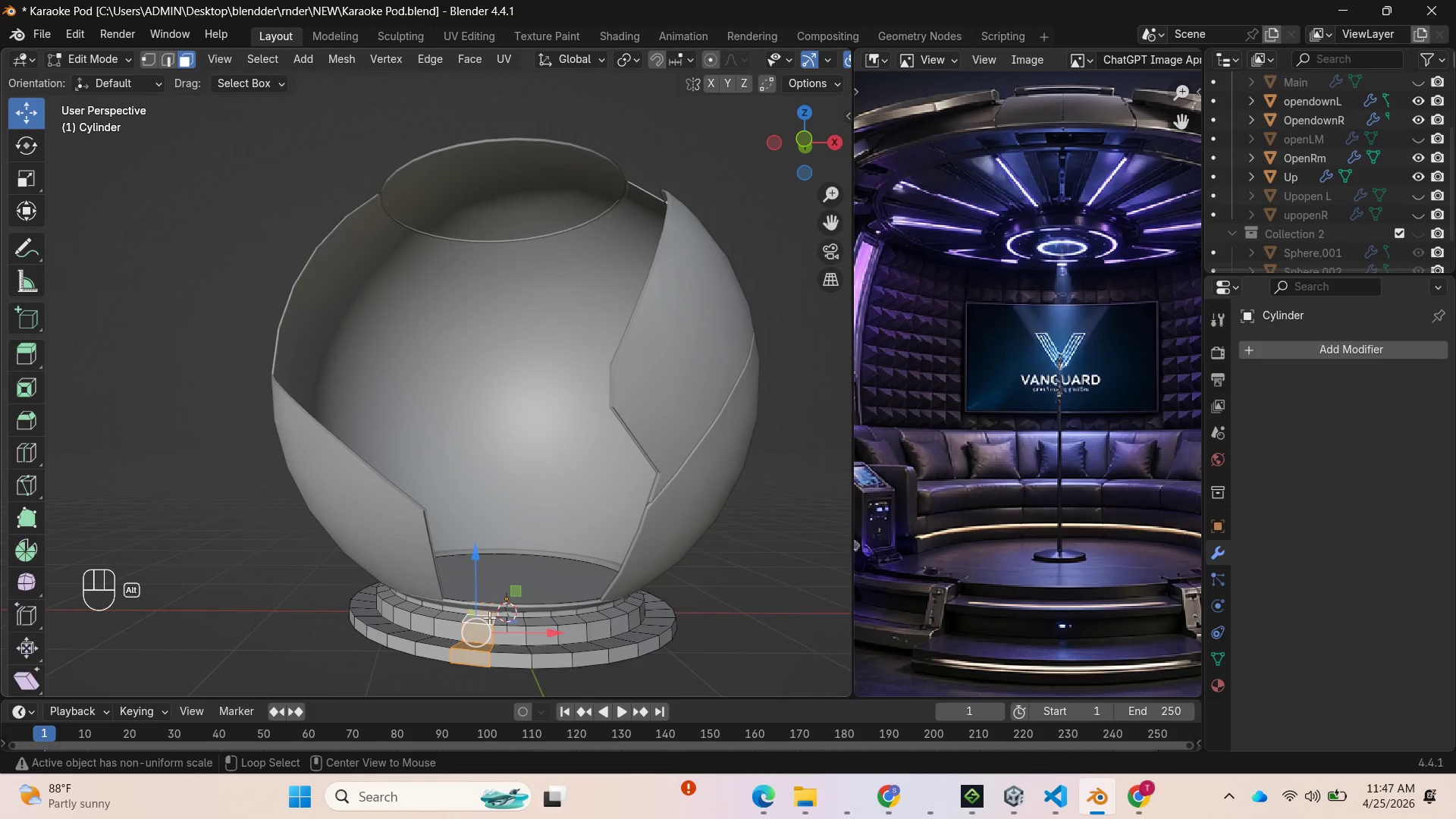 
left_click([492, 615])
 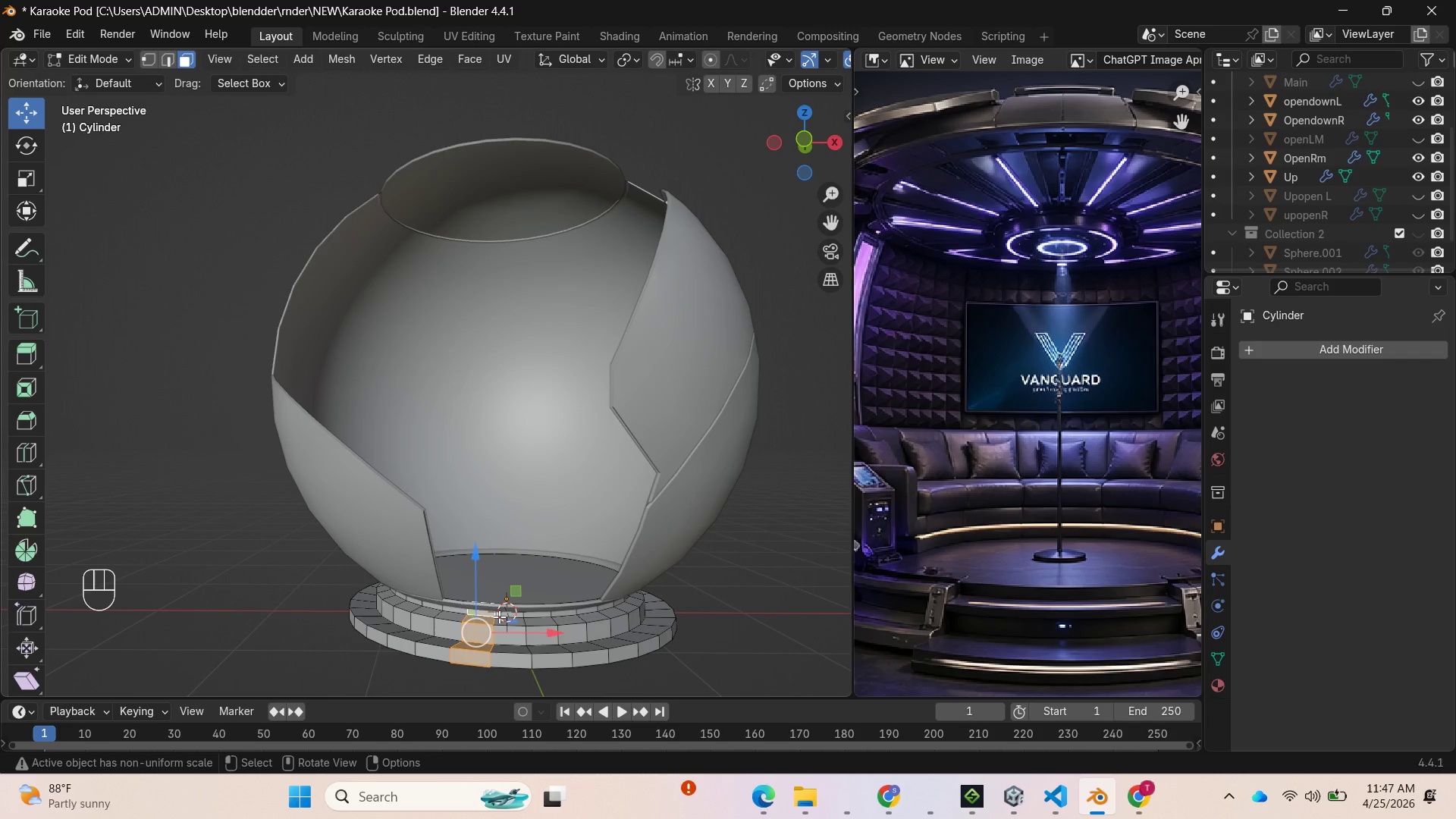 
type(32)
 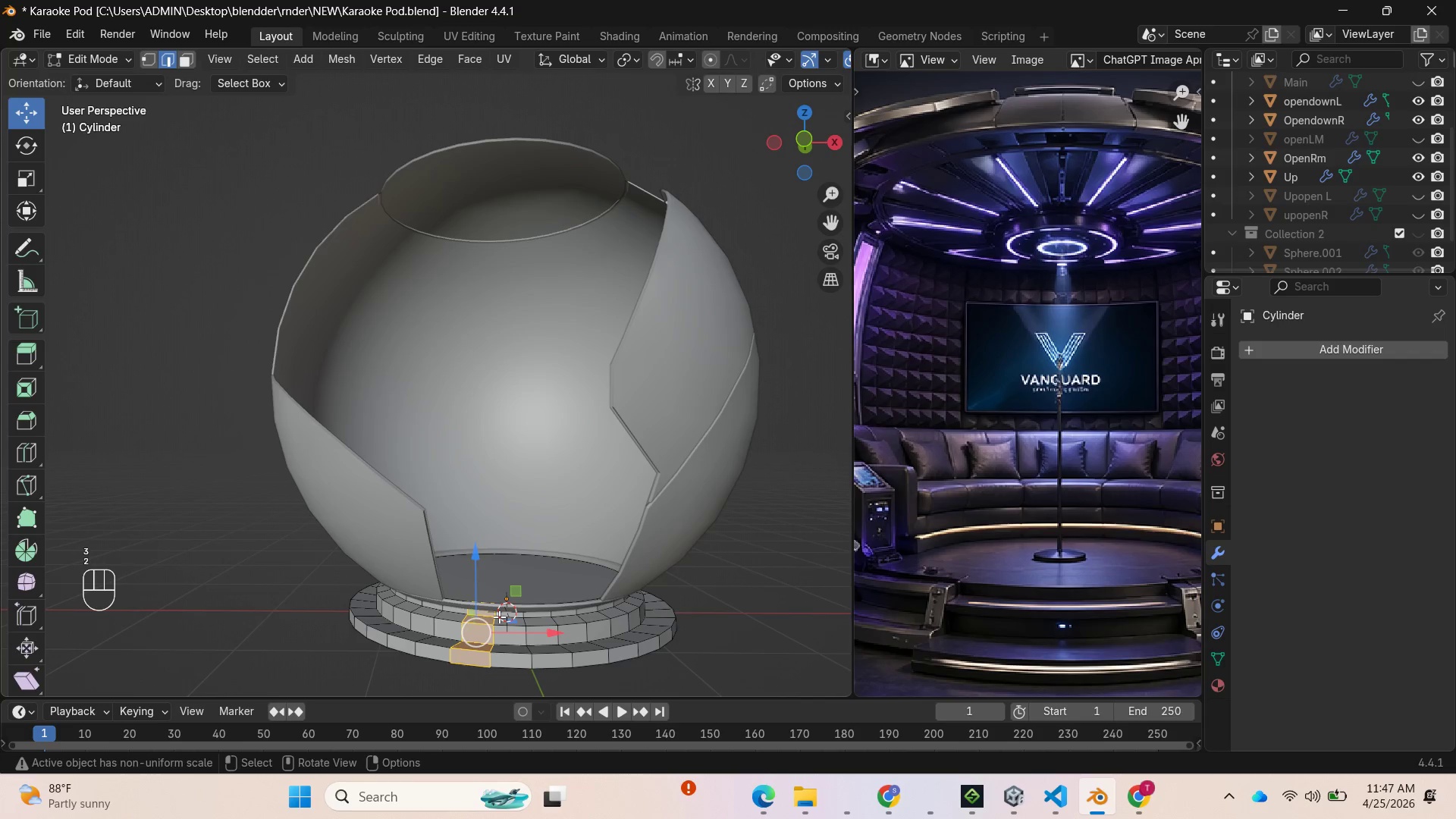 
hold_key(key=AltLeft, duration=0.67)
left_click([499, 617])
 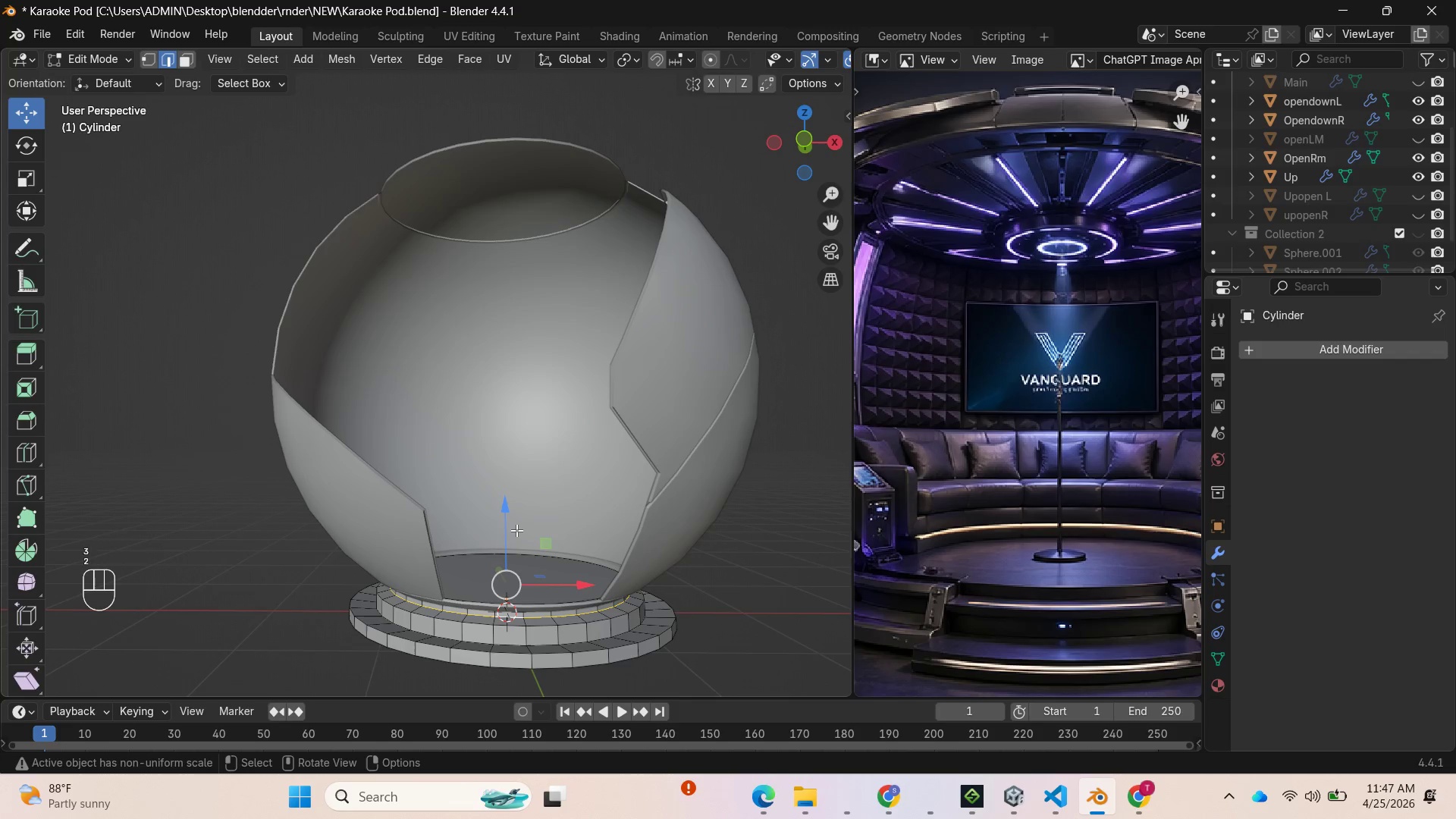 
left_click_drag(start_coordinate=[507, 513], to_coordinate=[504, 507])
 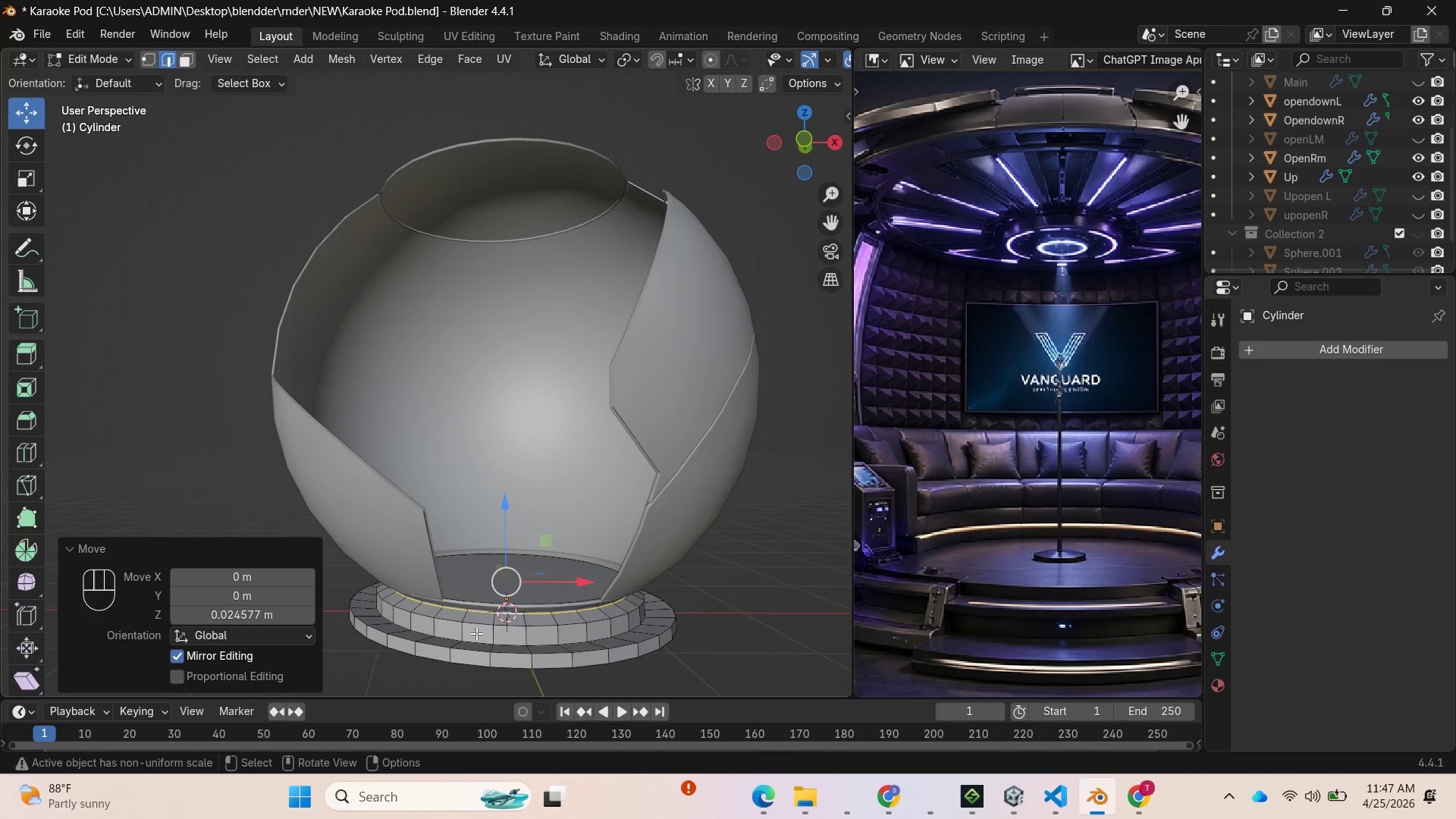 
hold_key(key=AltLeft, duration=1.17)
left_click([502, 626])
 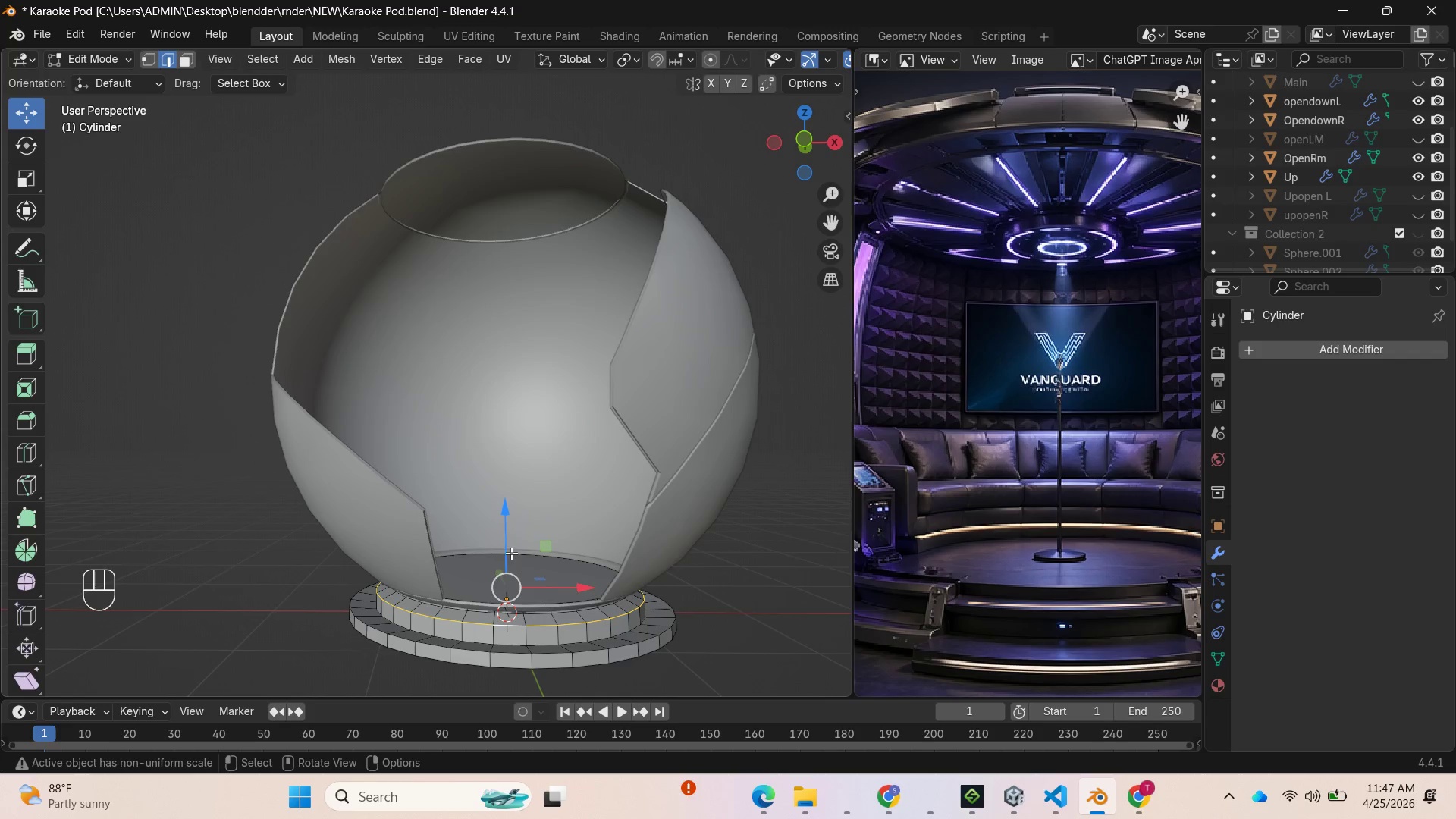 
left_click_drag(start_coordinate=[510, 535], to_coordinate=[507, 528])
 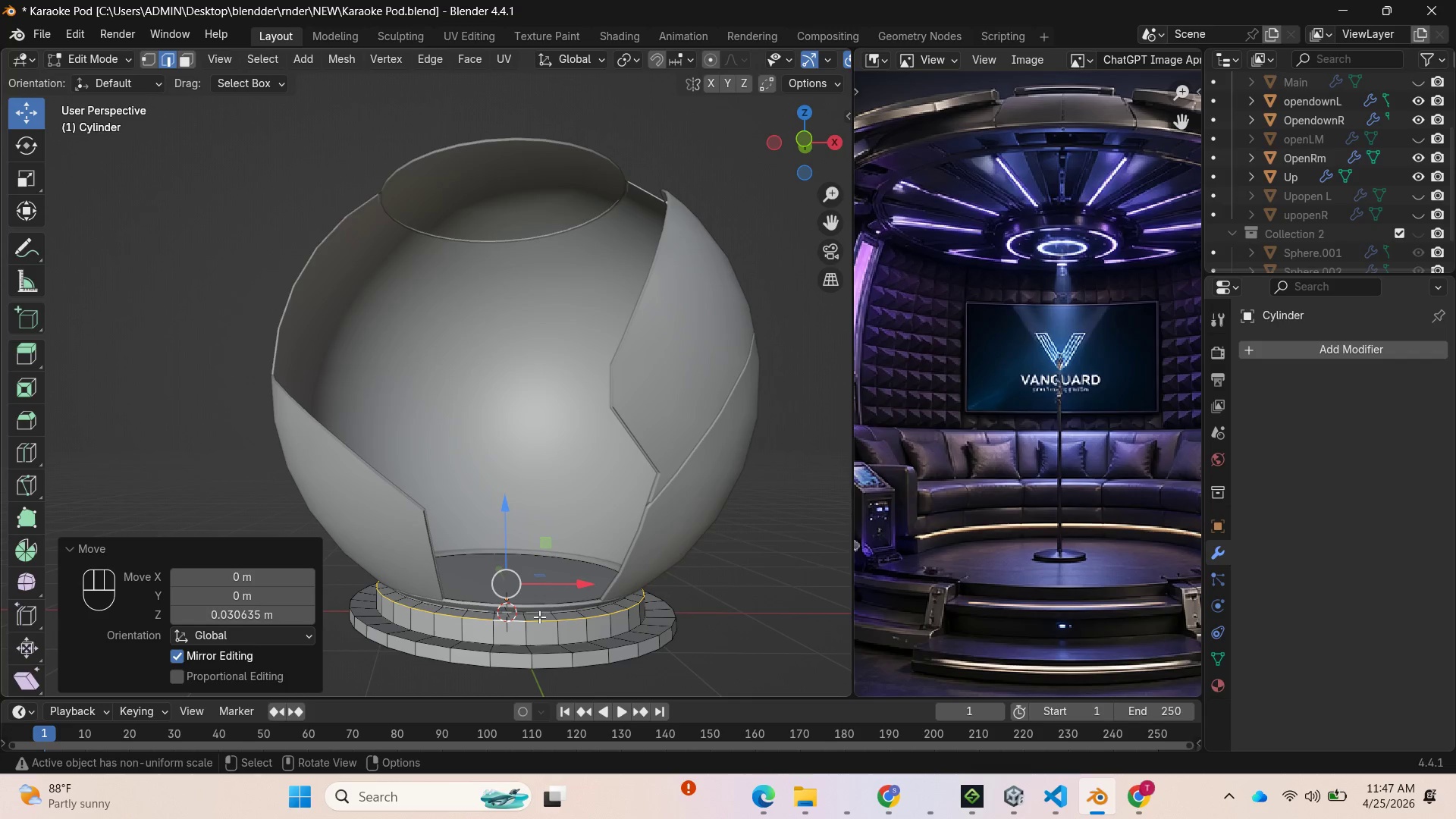 
wait(5.73)
 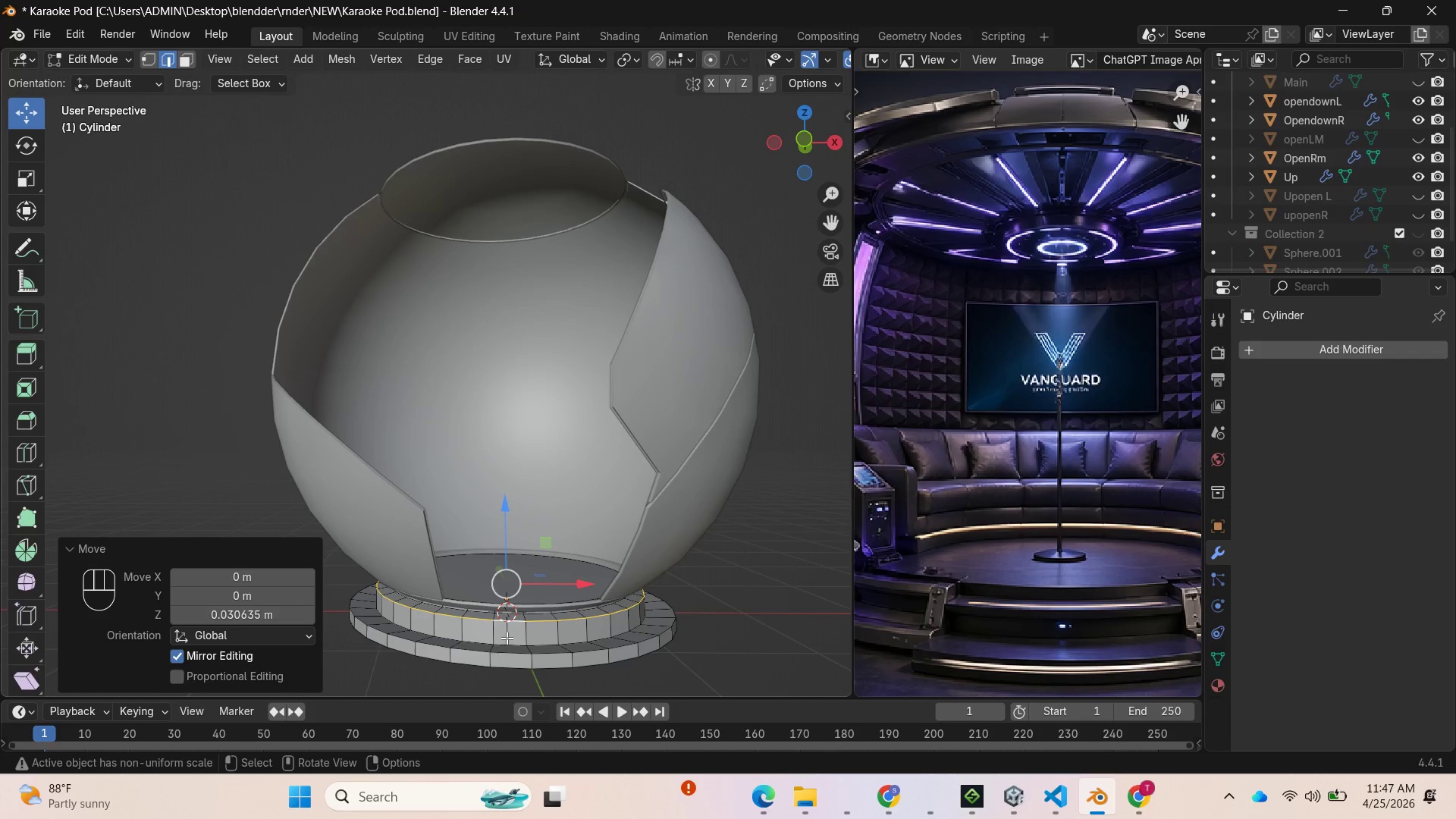 
left_click_drag(start_coordinate=[799, 153], to_coordinate=[814, 184])
 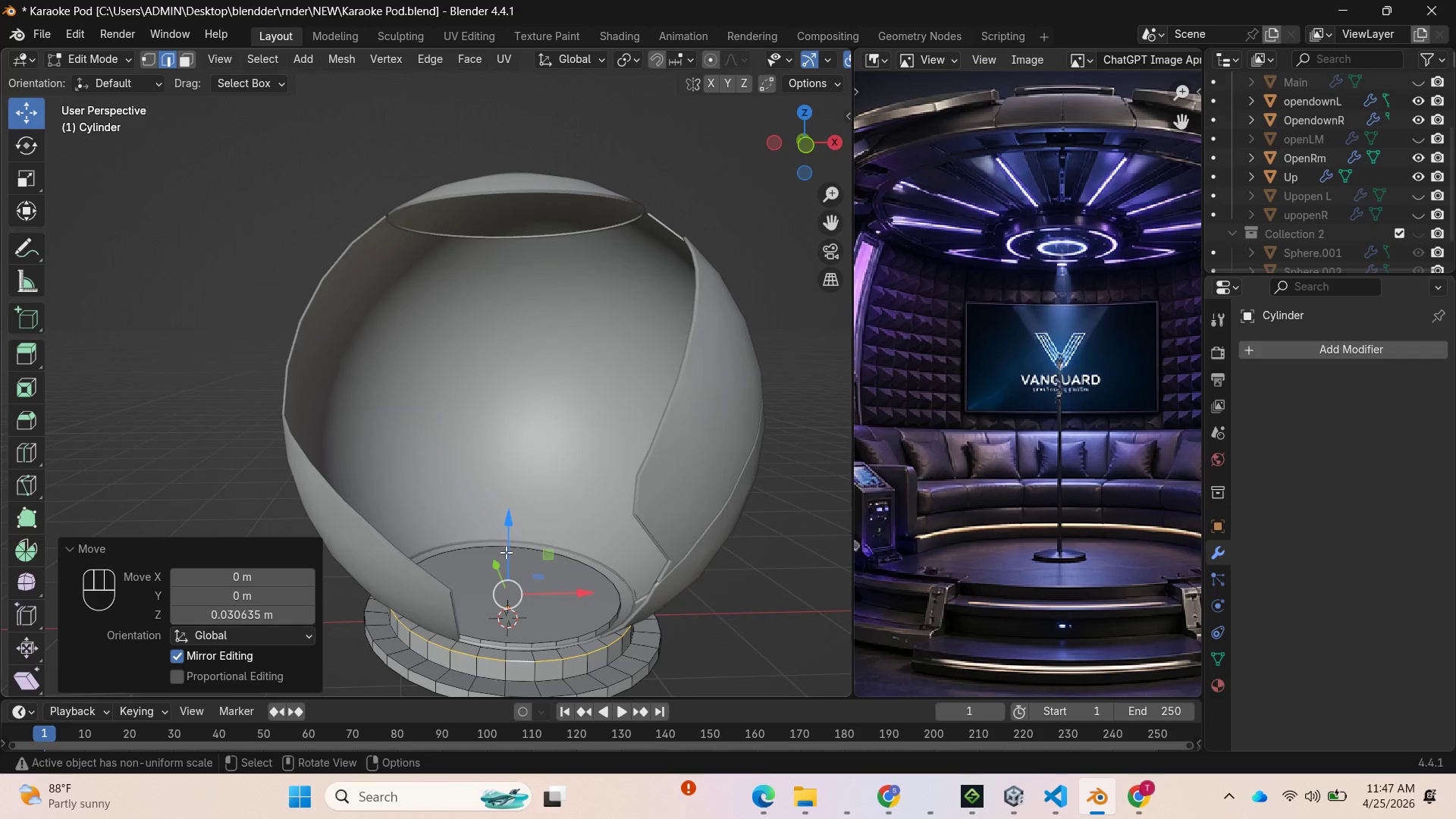 
left_click([504, 573])
 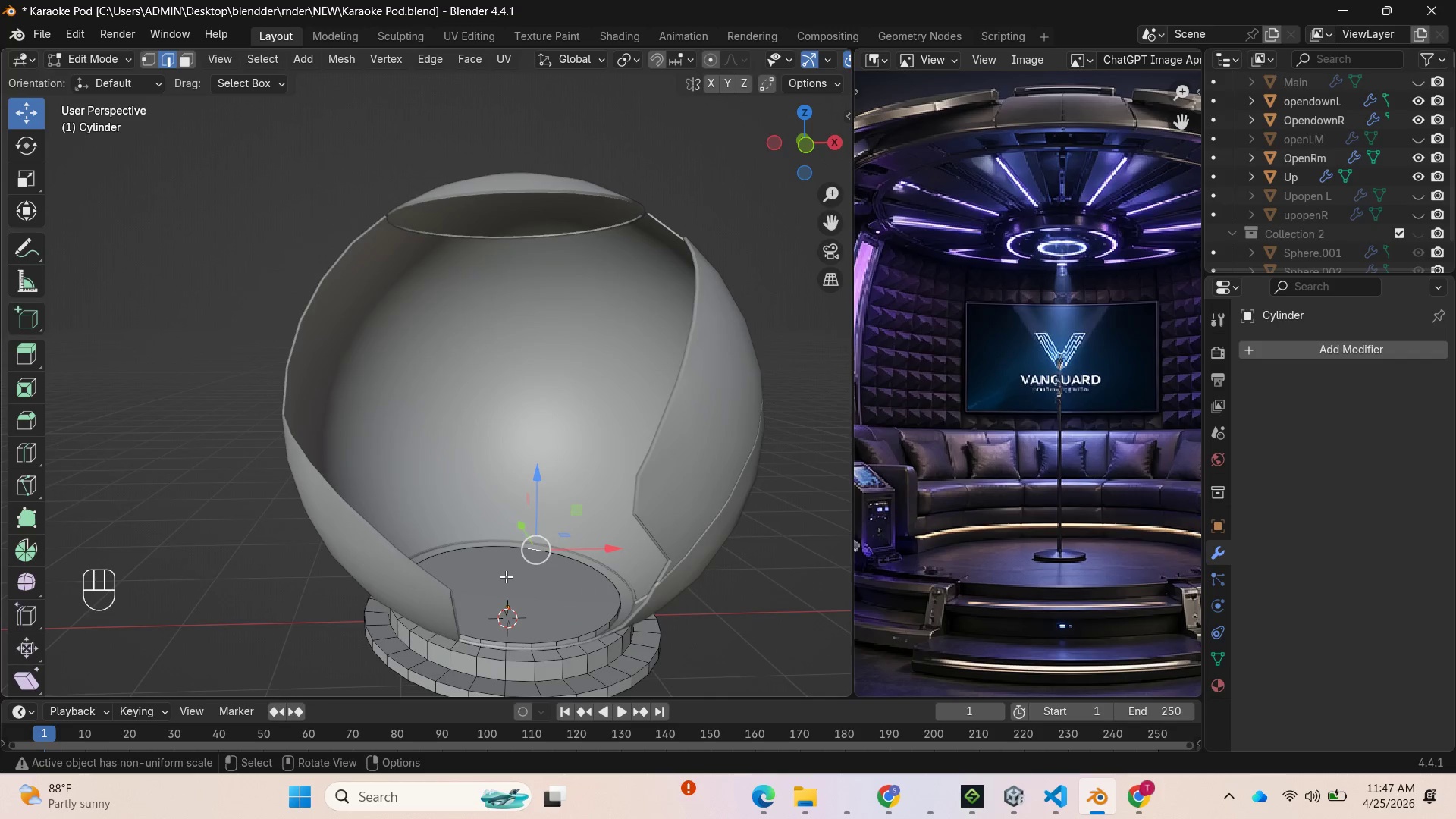 
key(Tab)
 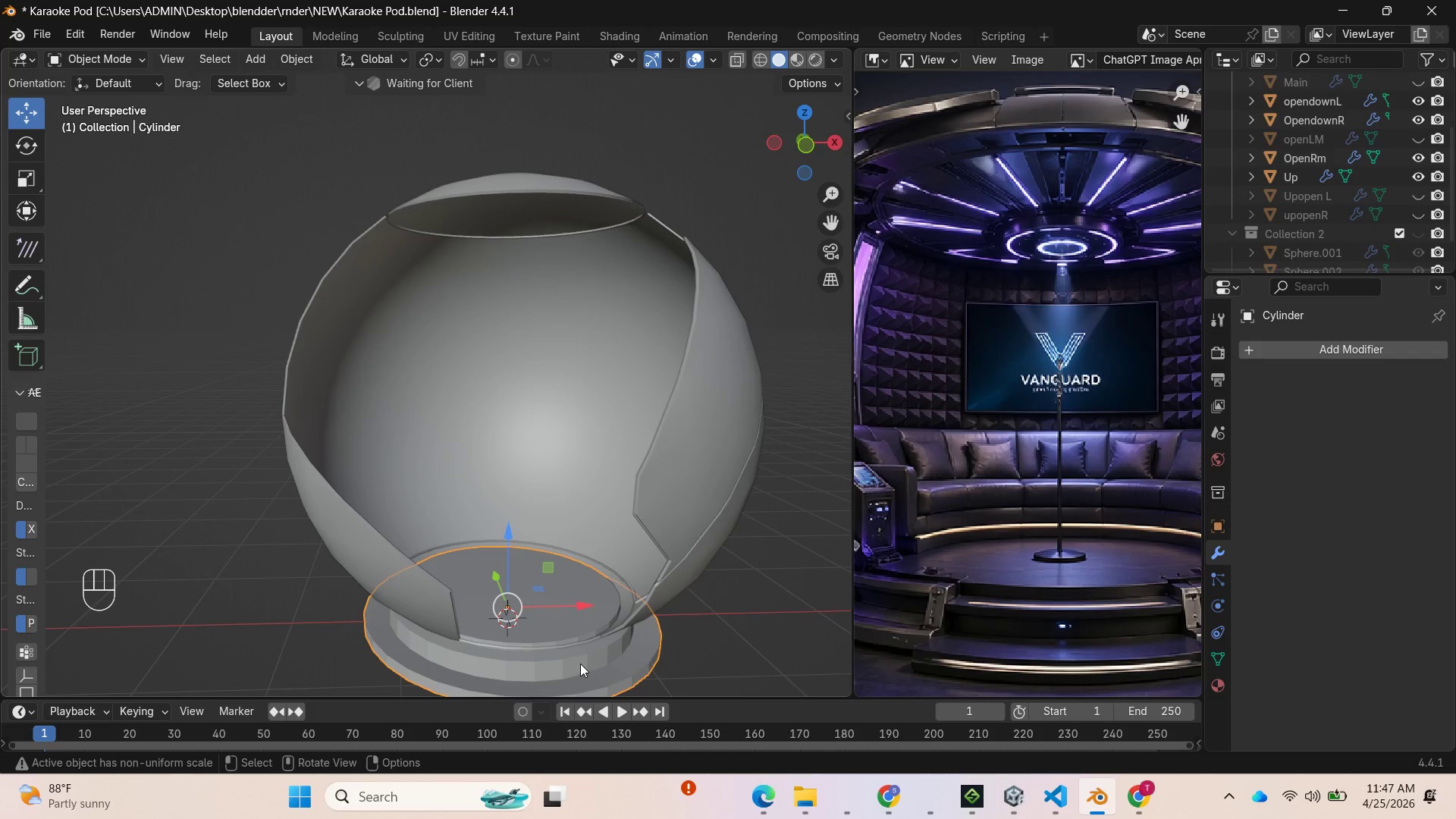 
left_click_drag(start_coordinate=[811, 144], to_coordinate=[805, 102])
 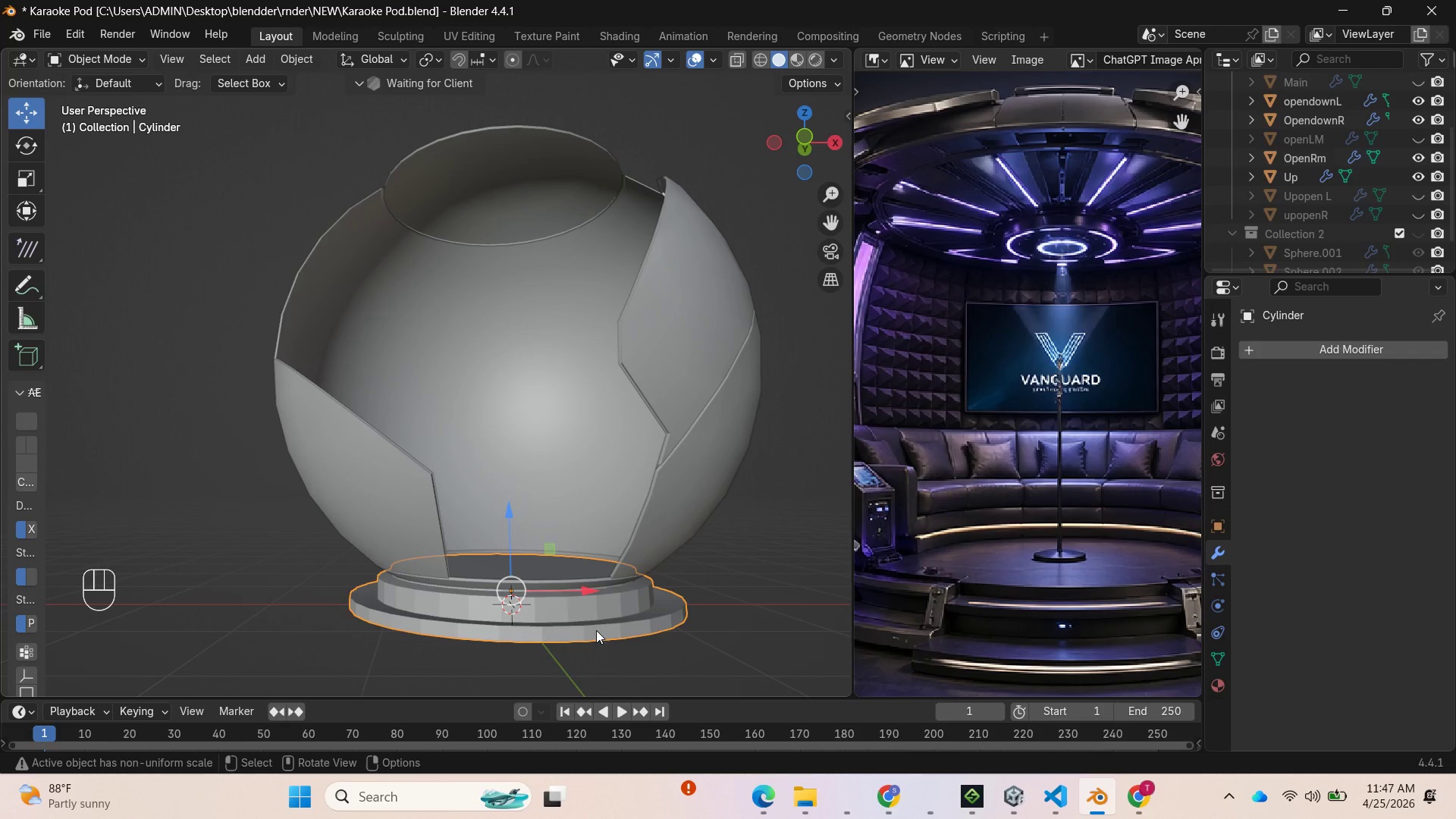 
right_click([595, 629])
 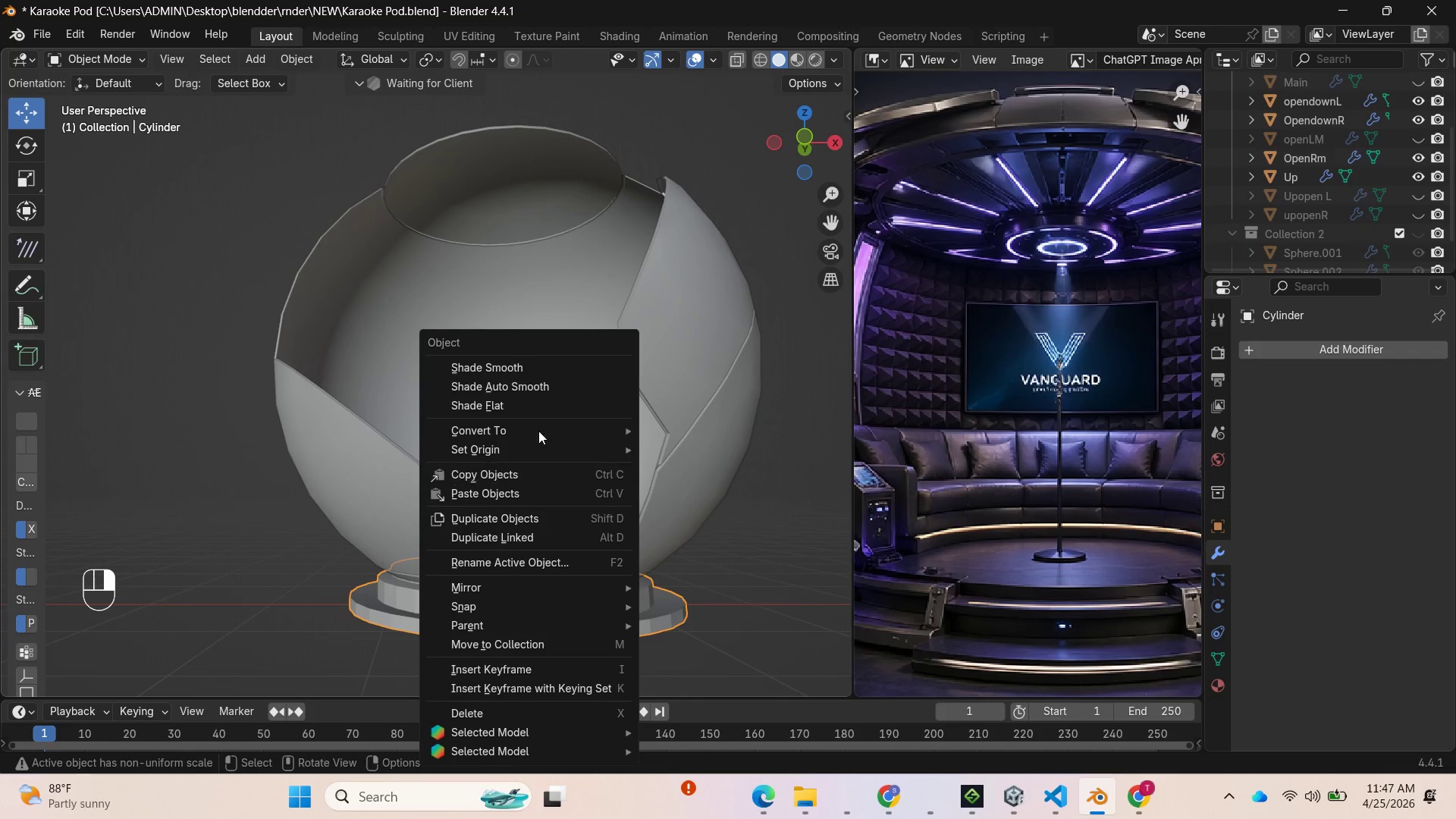 
left_click([515, 381])
 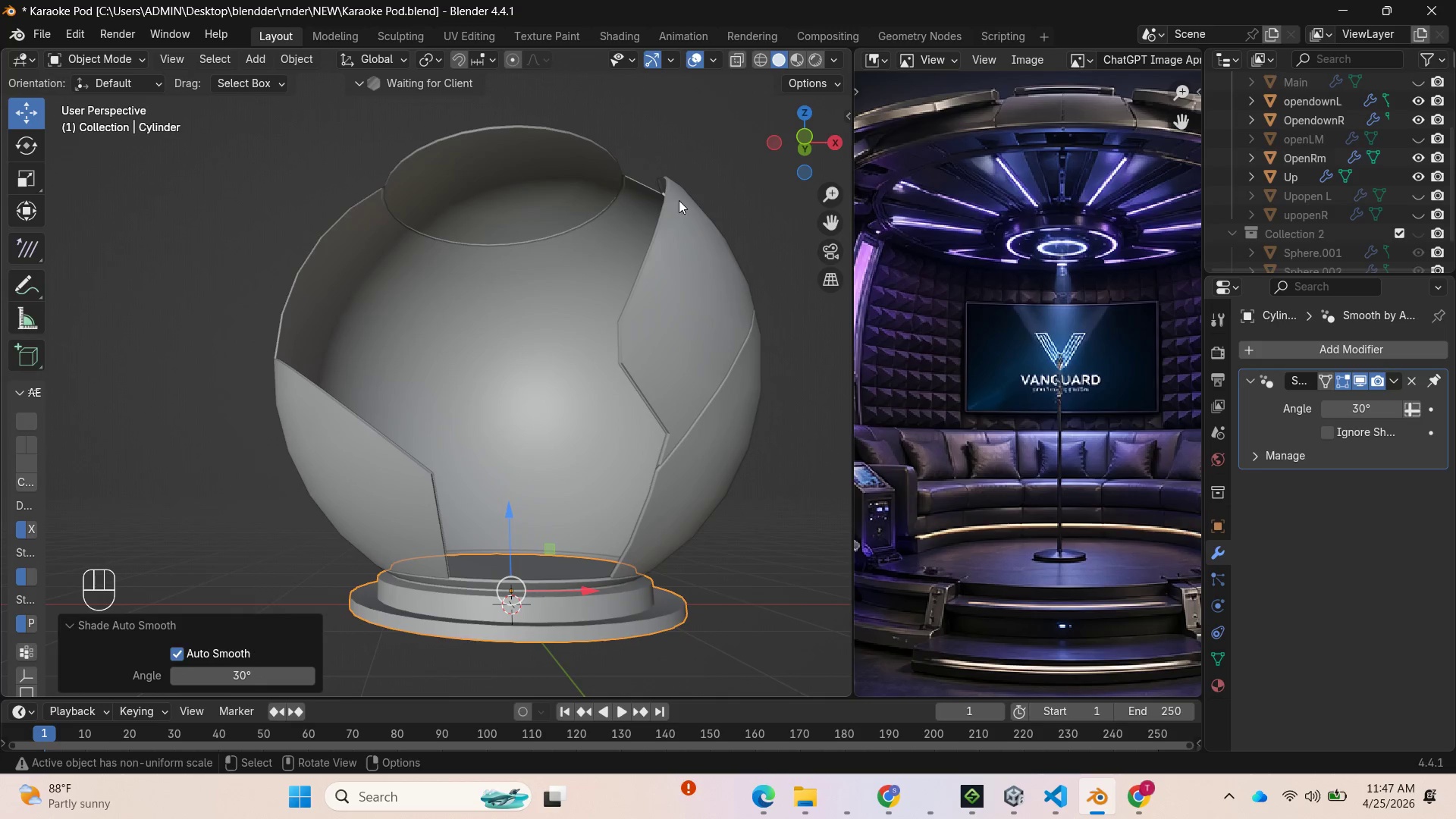 
left_click_drag(start_coordinate=[802, 143], to_coordinate=[823, 185])
 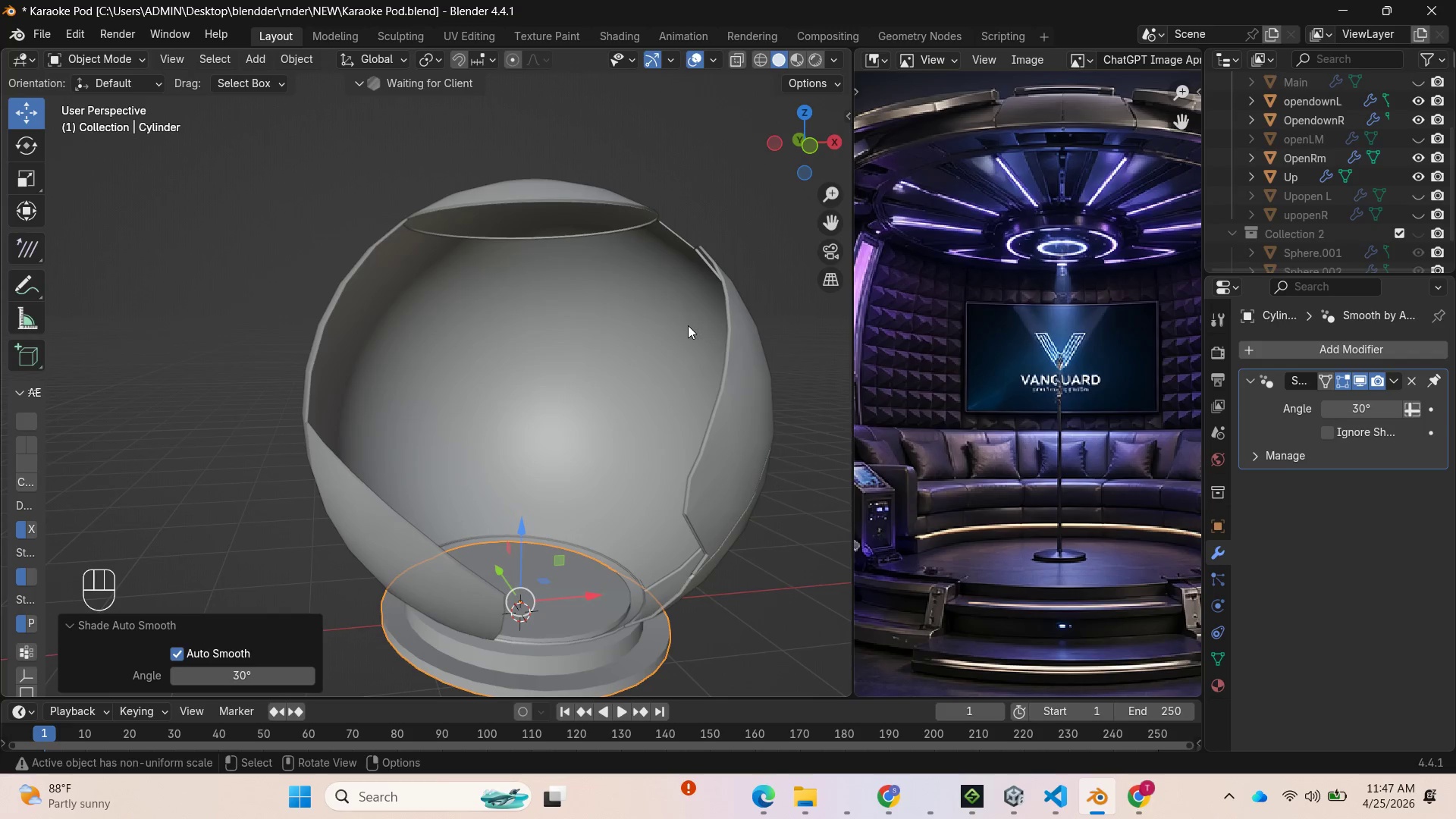 
key(Control+S)
 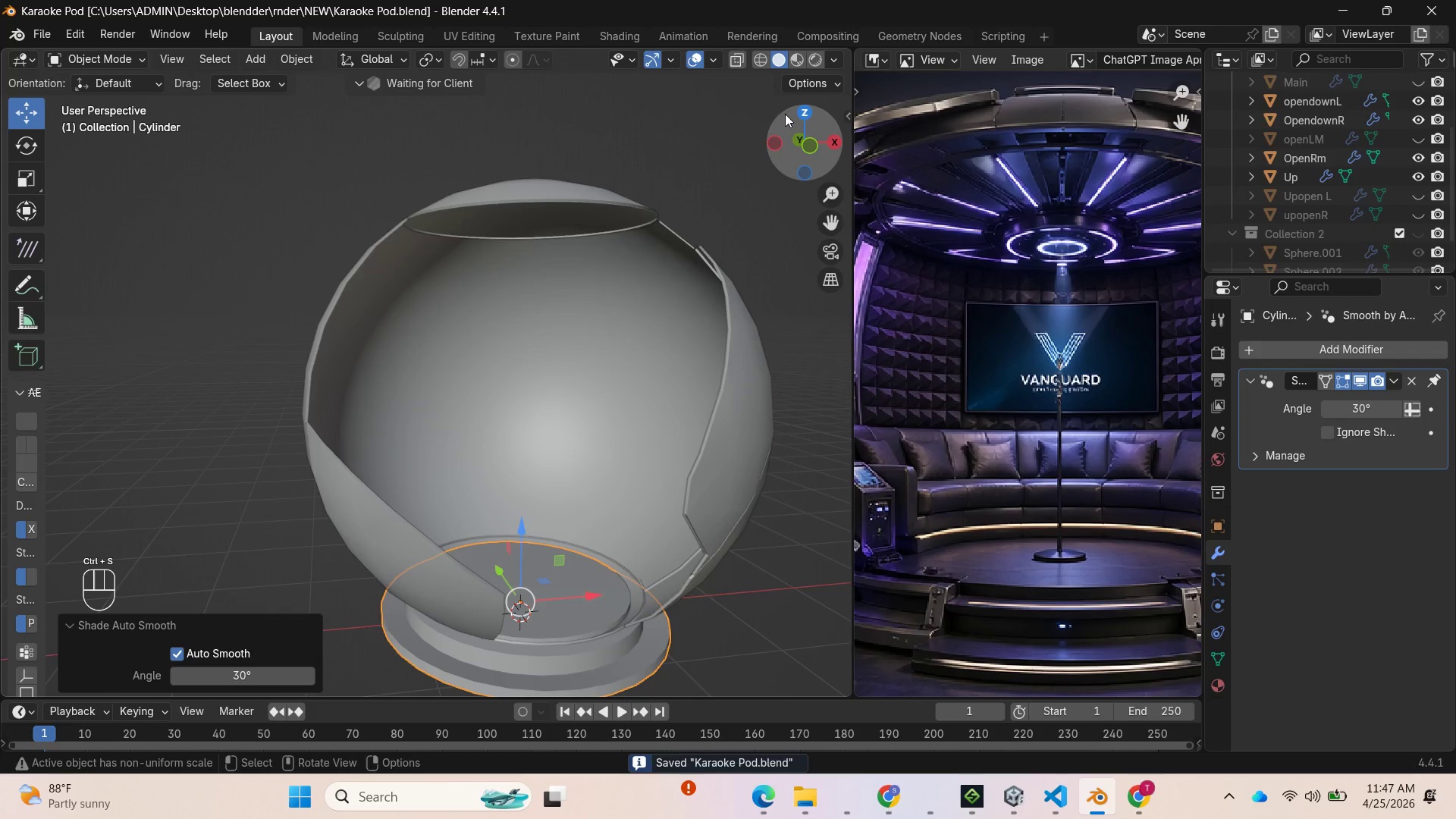 
left_click_drag(start_coordinate=[795, 121], to_coordinate=[802, 132])
 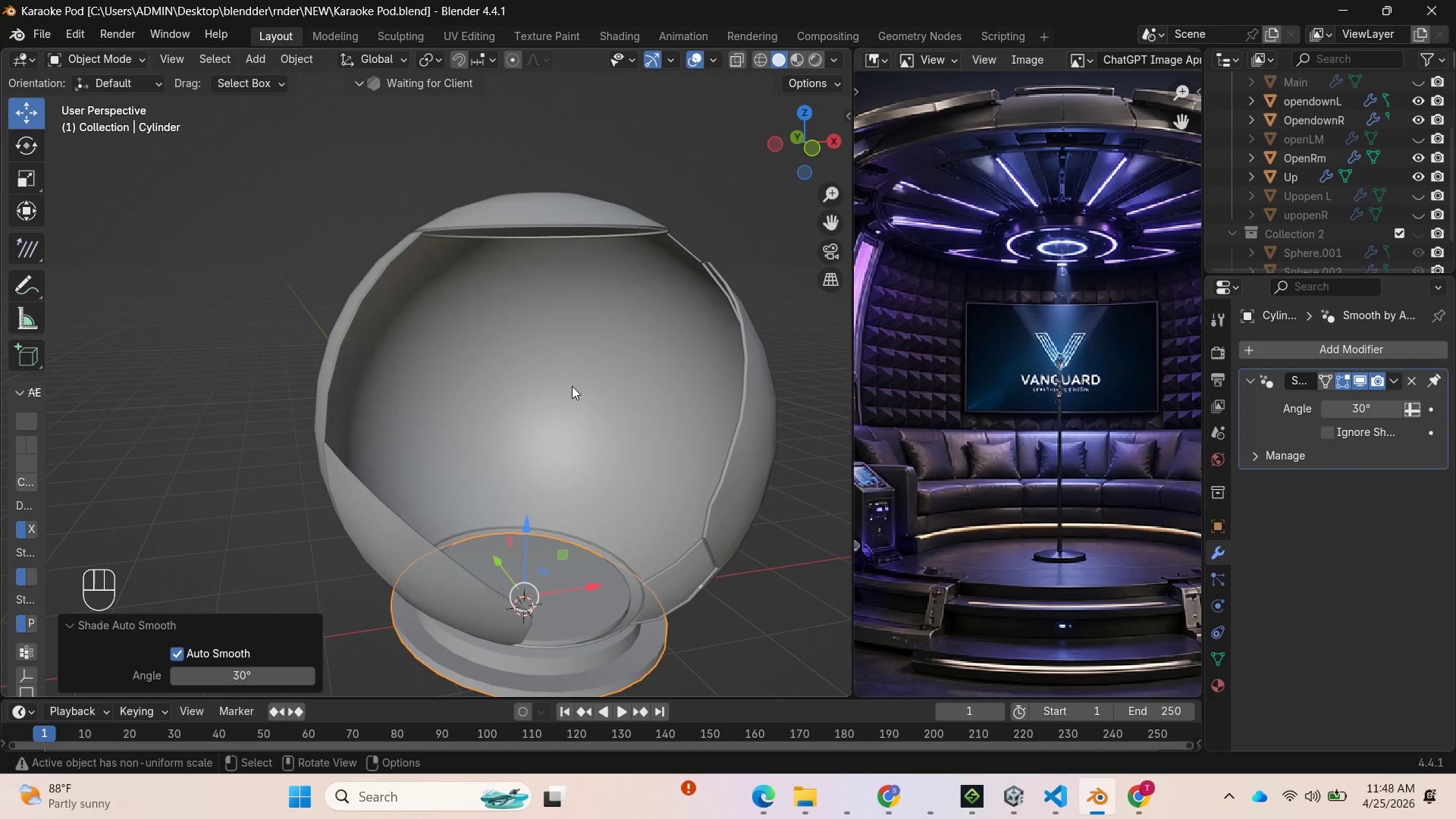 
wait(12.08)
 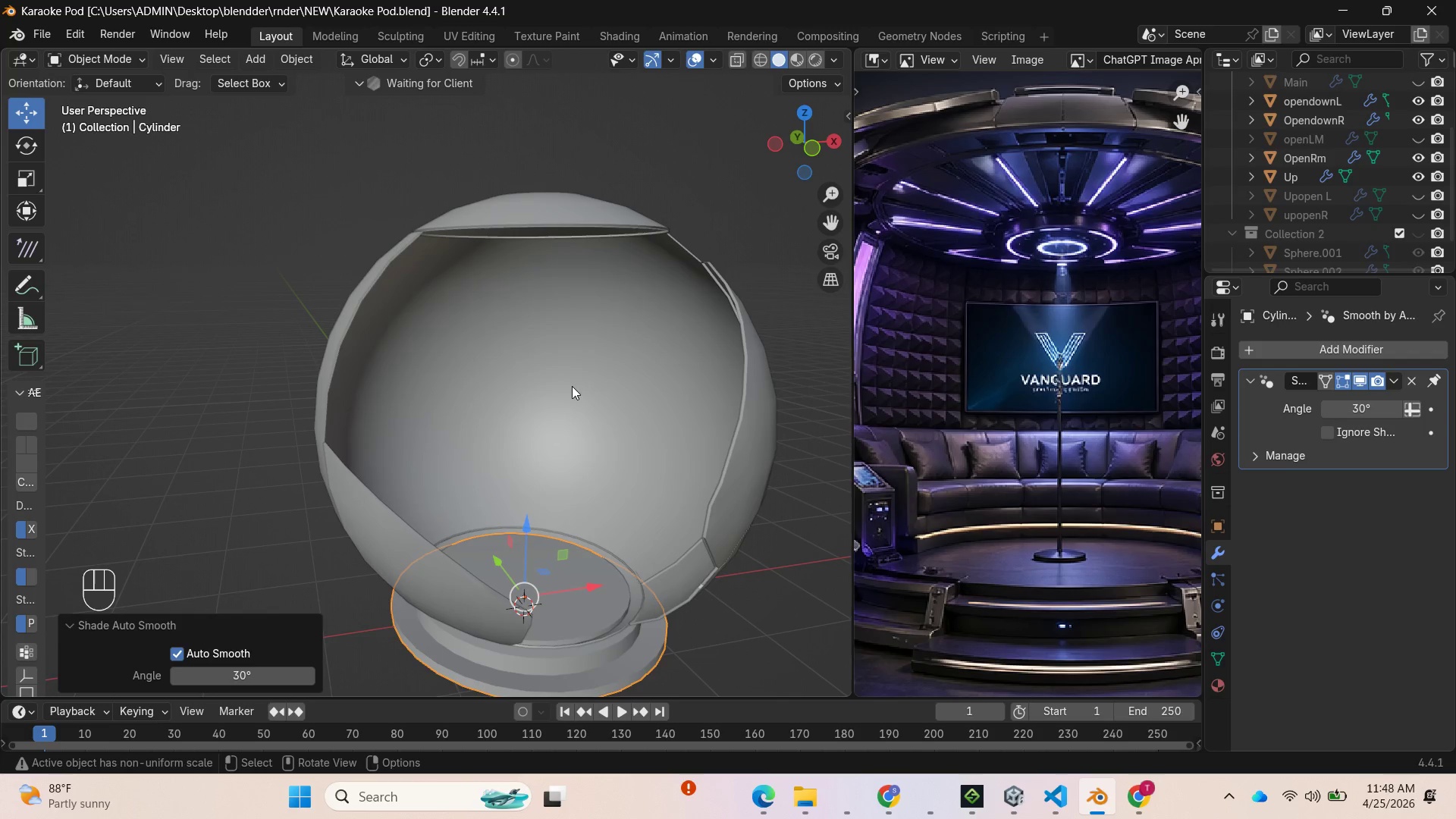 
left_click_drag(start_coordinate=[812, 147], to_coordinate=[771, 171])
 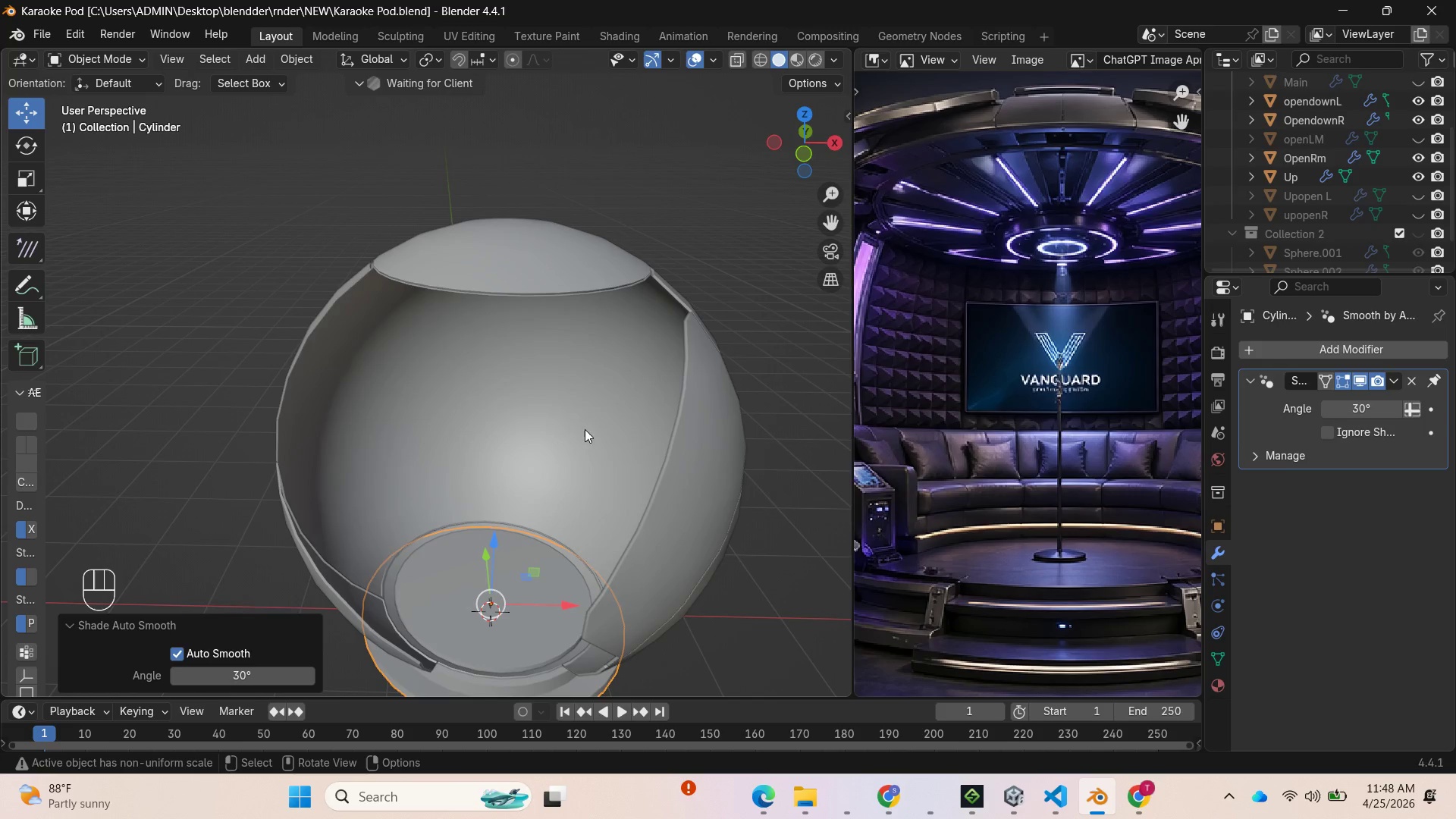 
left_click([579, 412])
 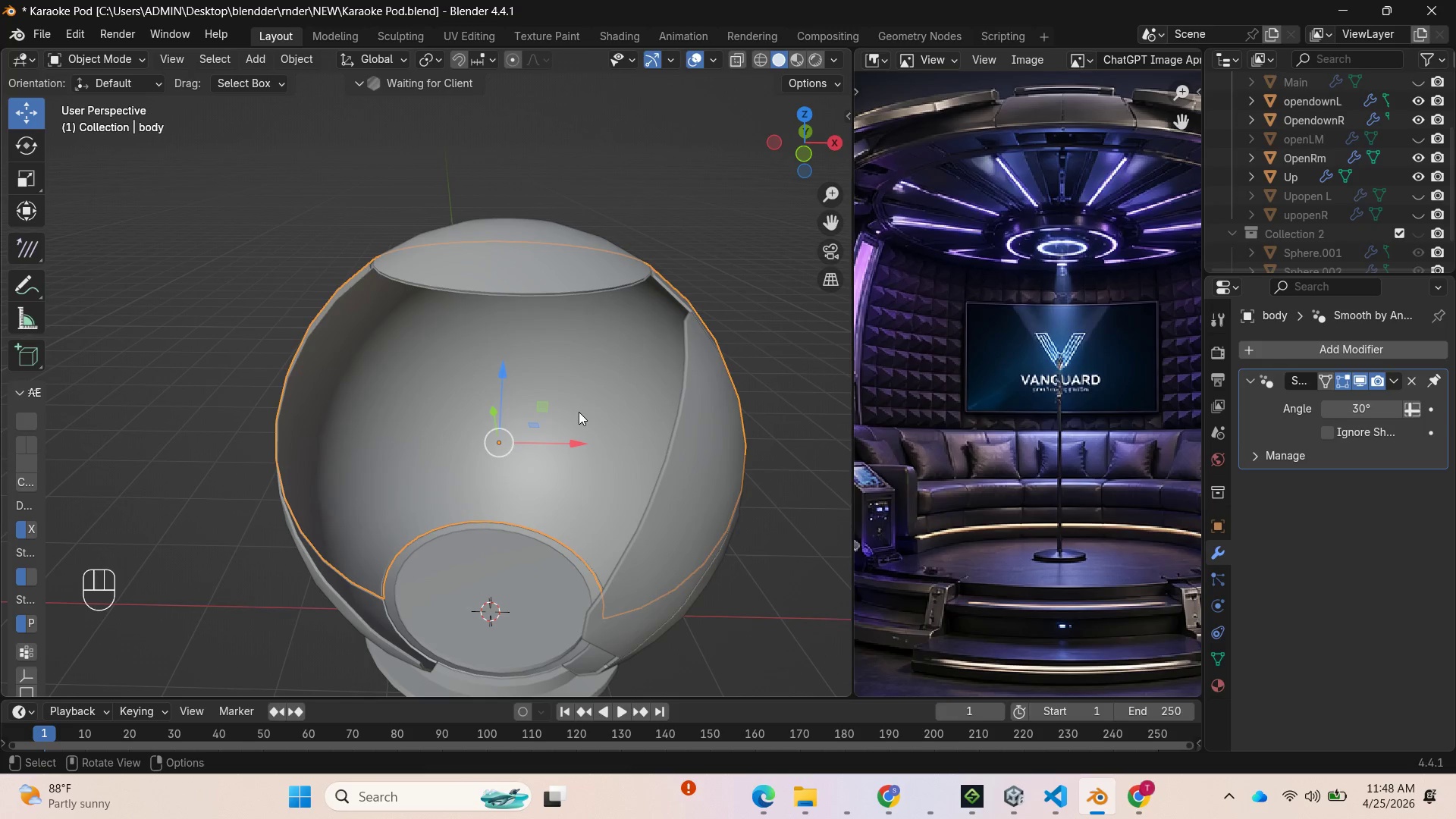 
key(Tab)
 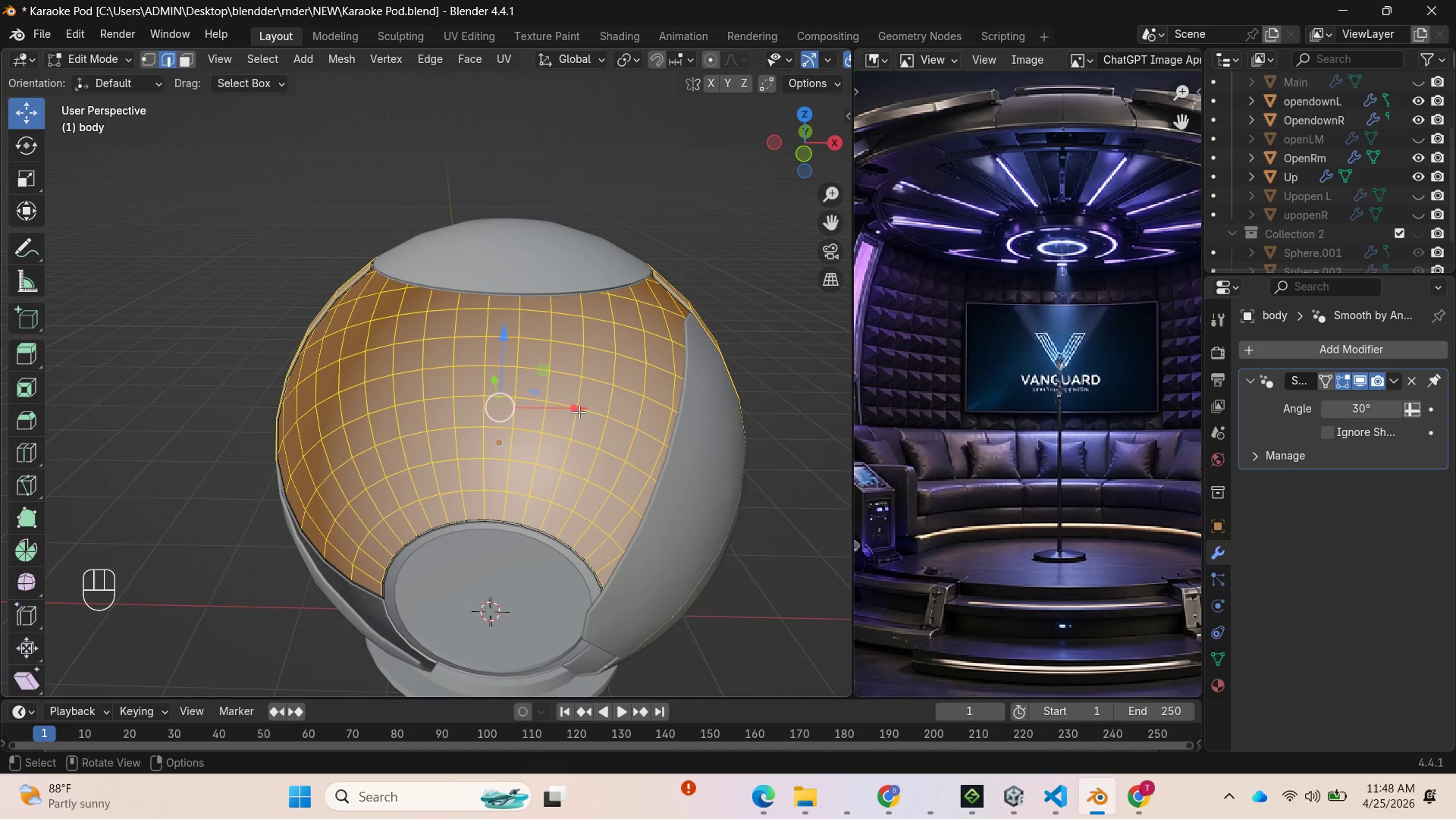 
wait(5.03)
 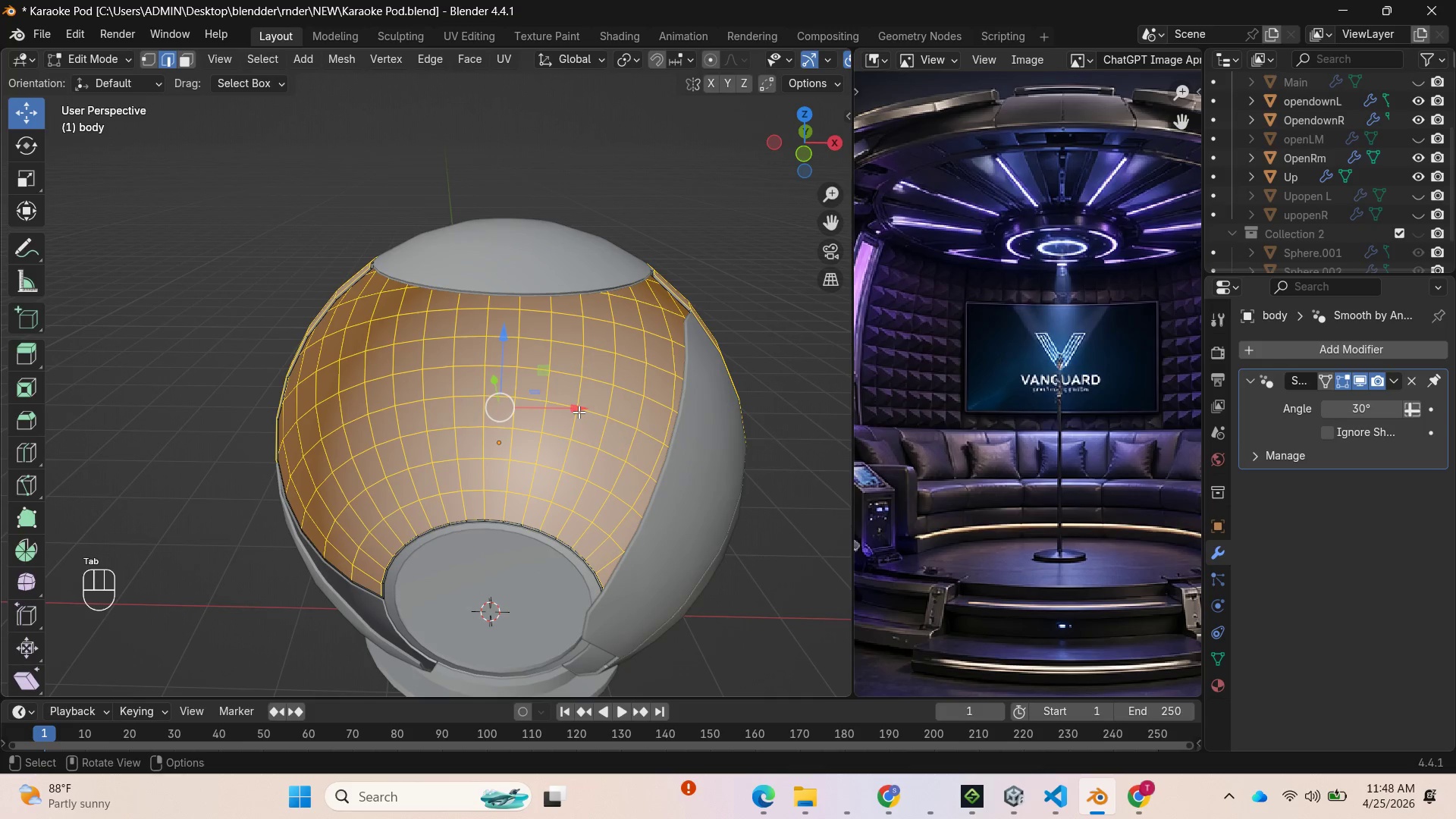 
hold_key(key=ShiftLeft, duration=1.78)
 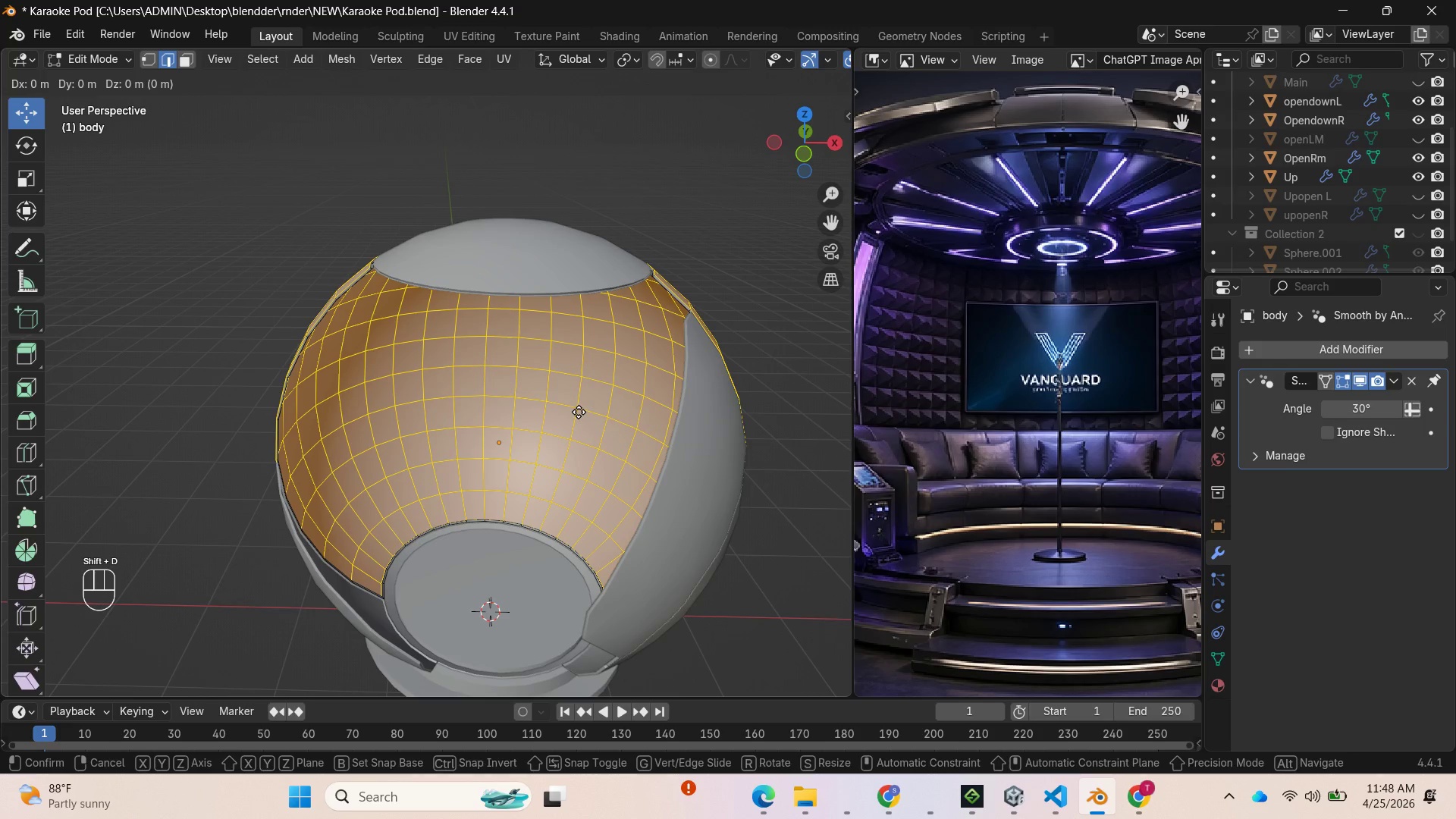 
hold_key(key=D, duration=0.33)
 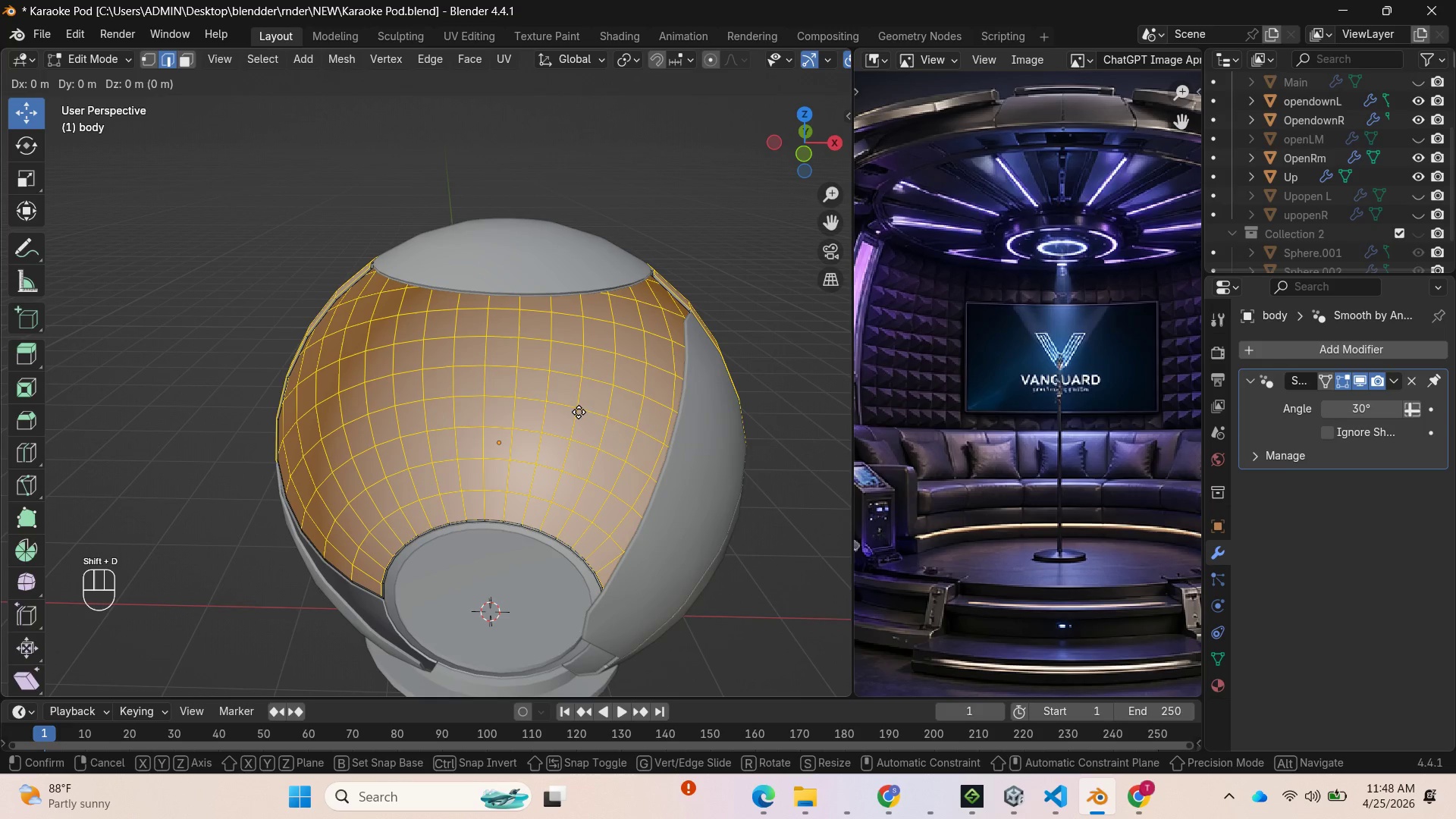 
key(Enter)
 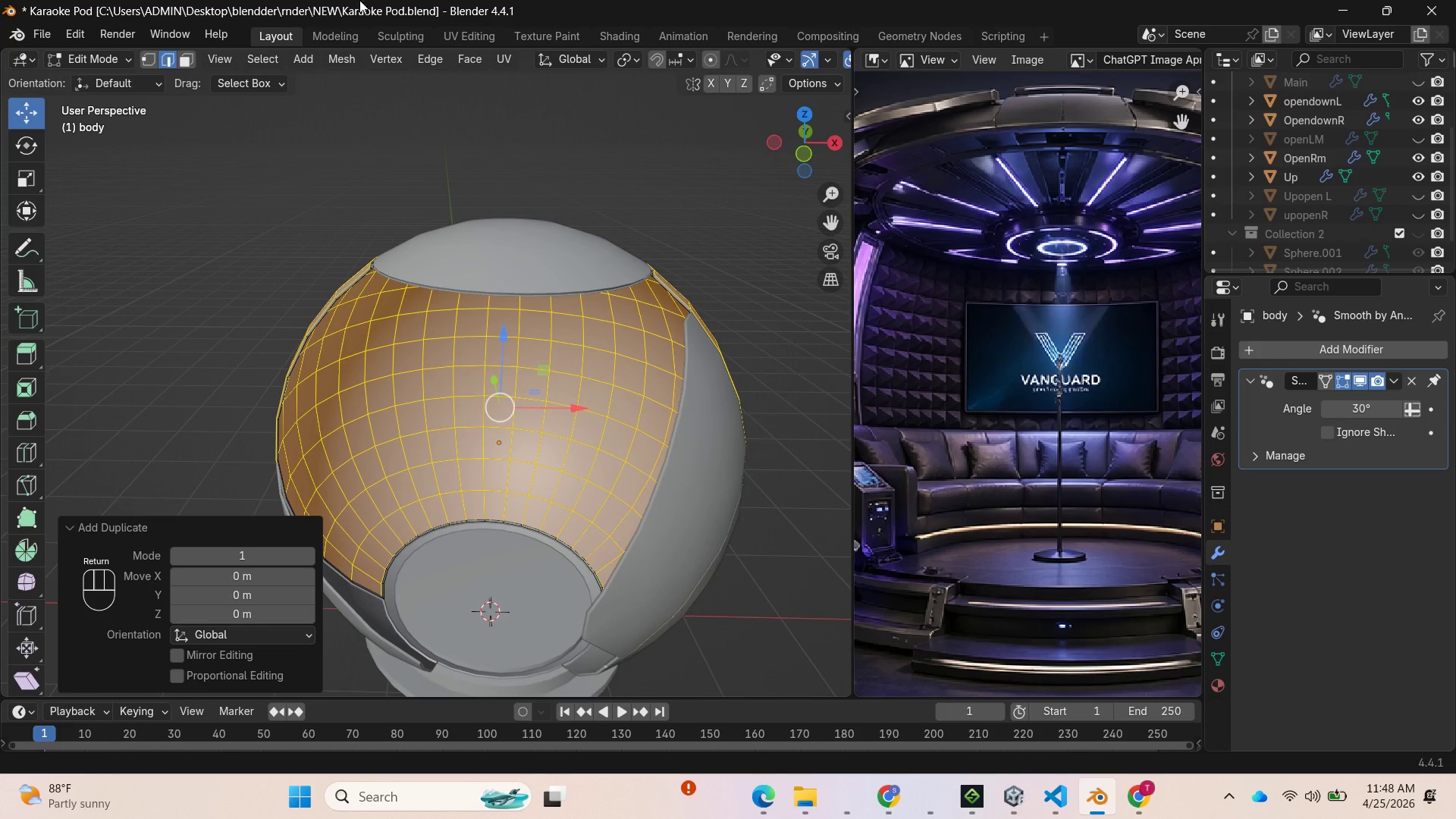 
left_click([425, 53])
 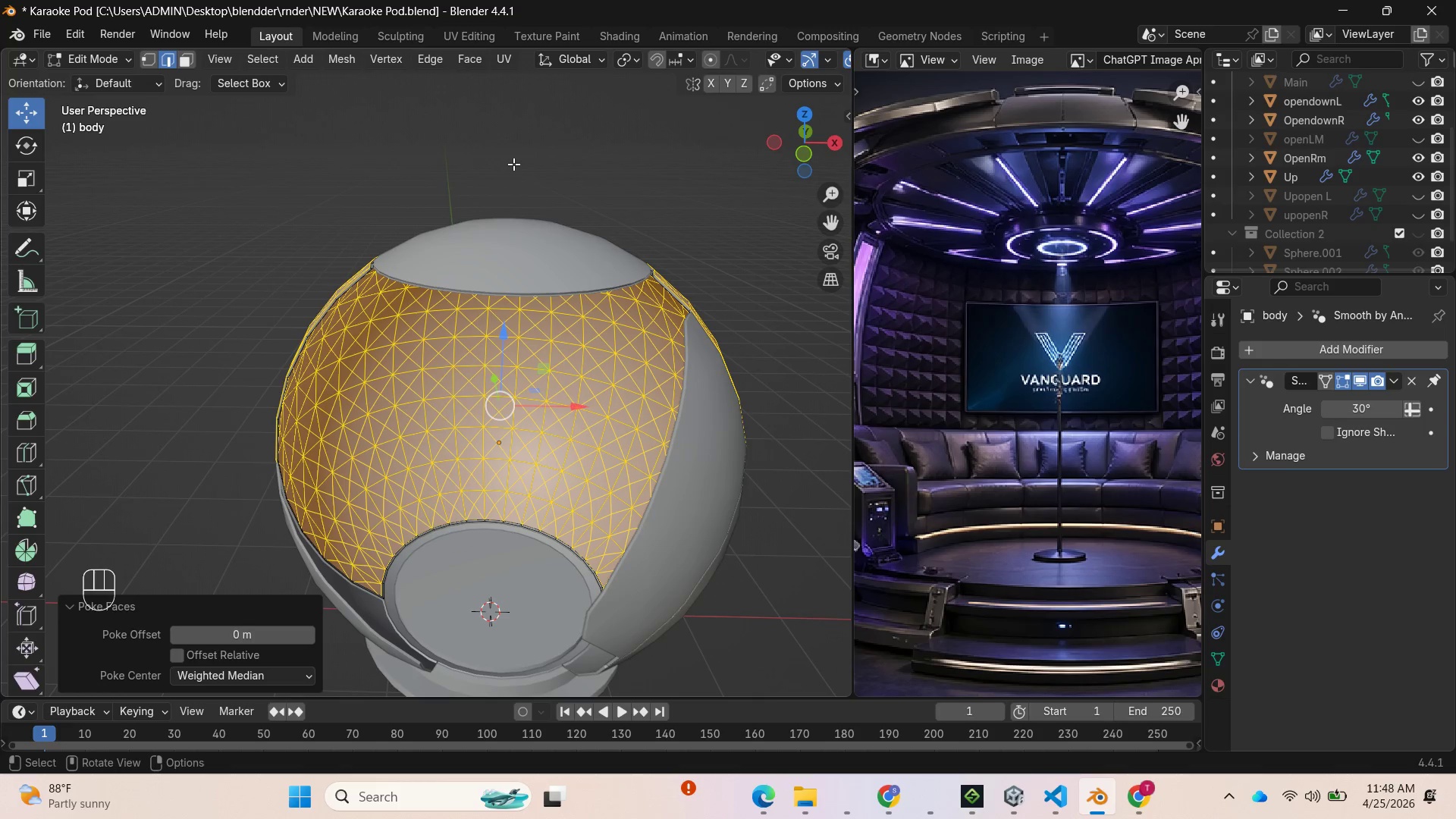 
left_click_drag(start_coordinate=[794, 130], to_coordinate=[686, 140])
 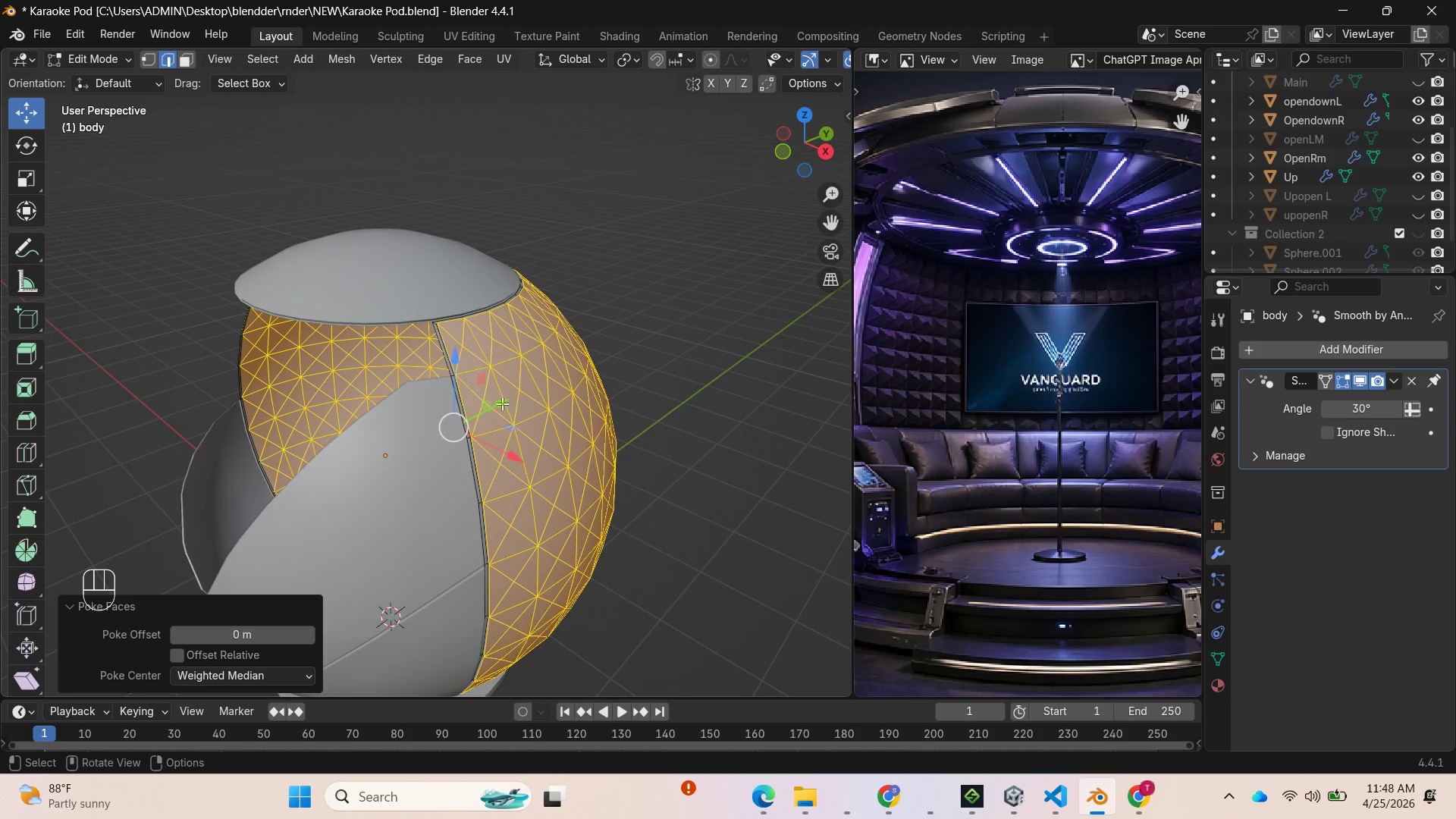 
left_click_drag(start_coordinate=[507, 403], to_coordinate=[496, 404])
 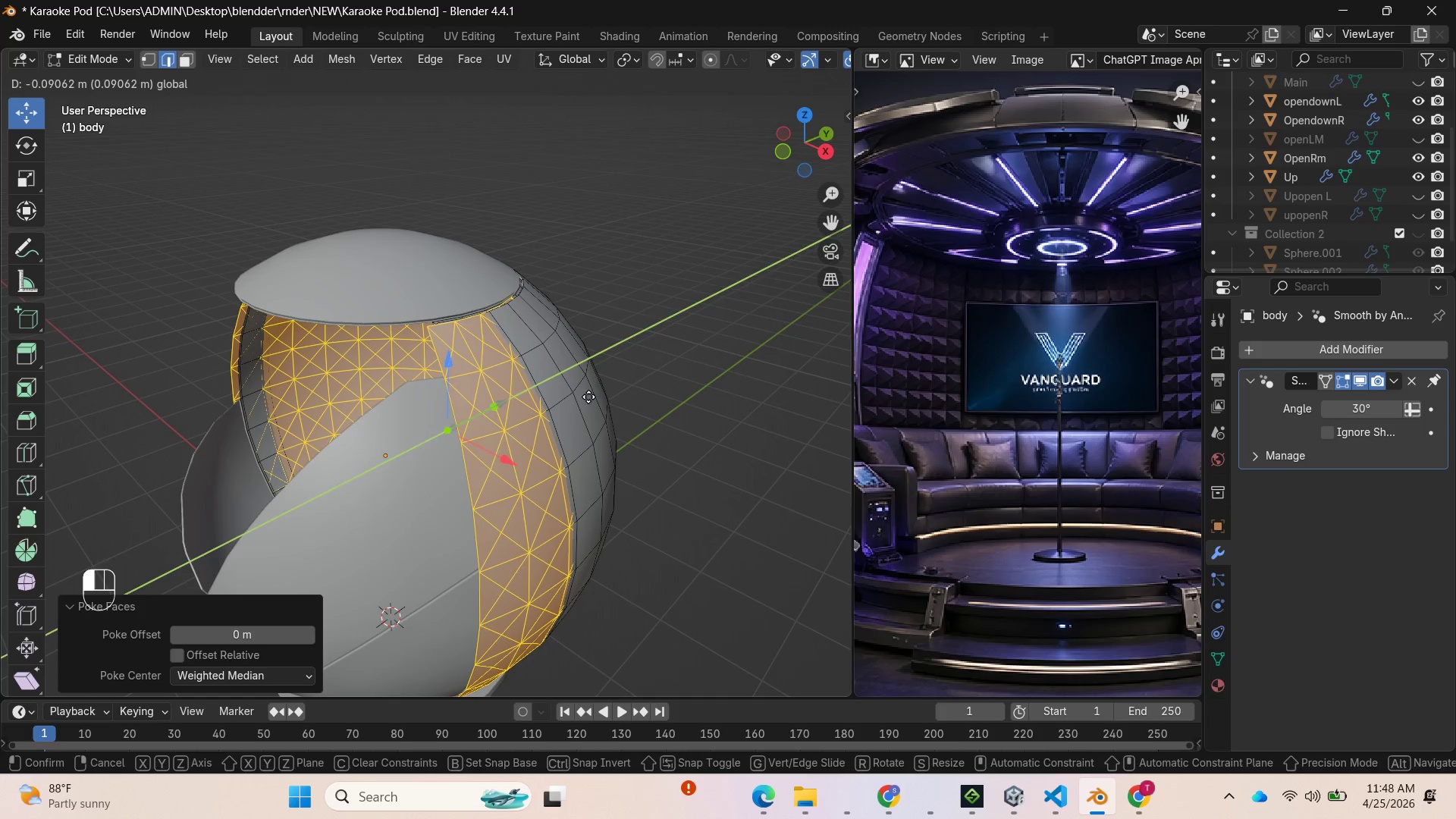 
key(Control+Z)
 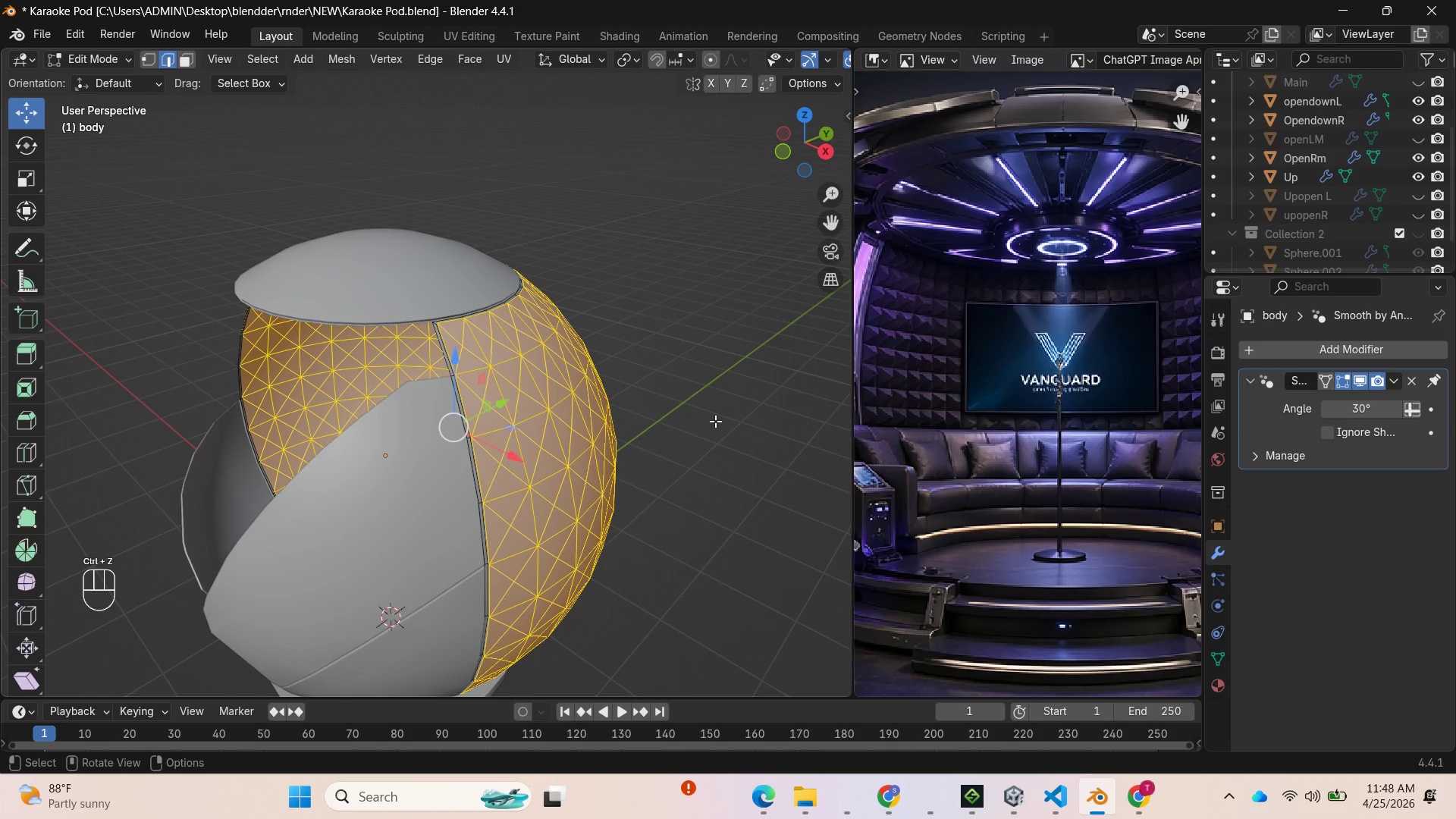 
hold_key(key=AltLeft, duration=0.61)
 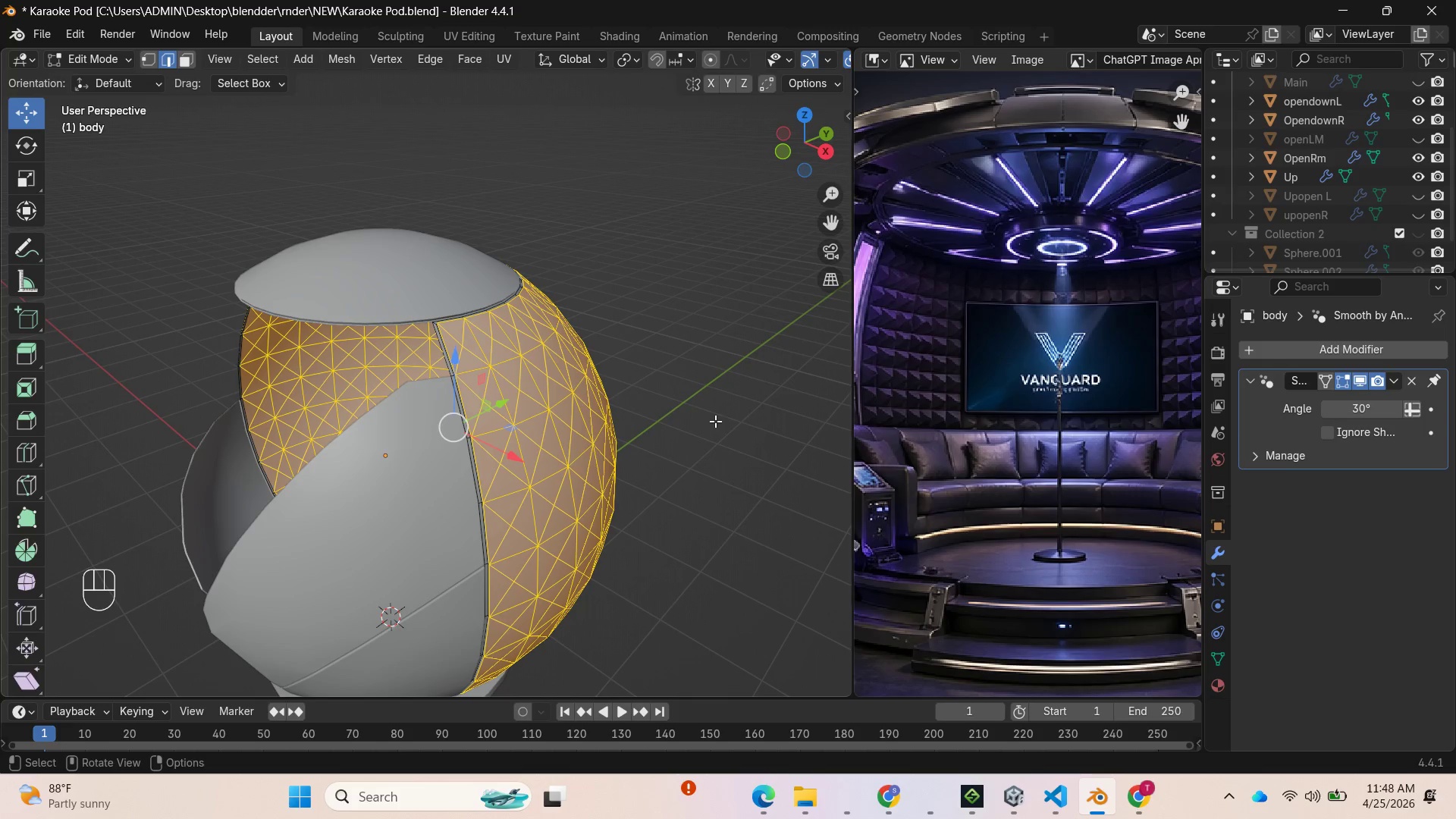 
key(E)
 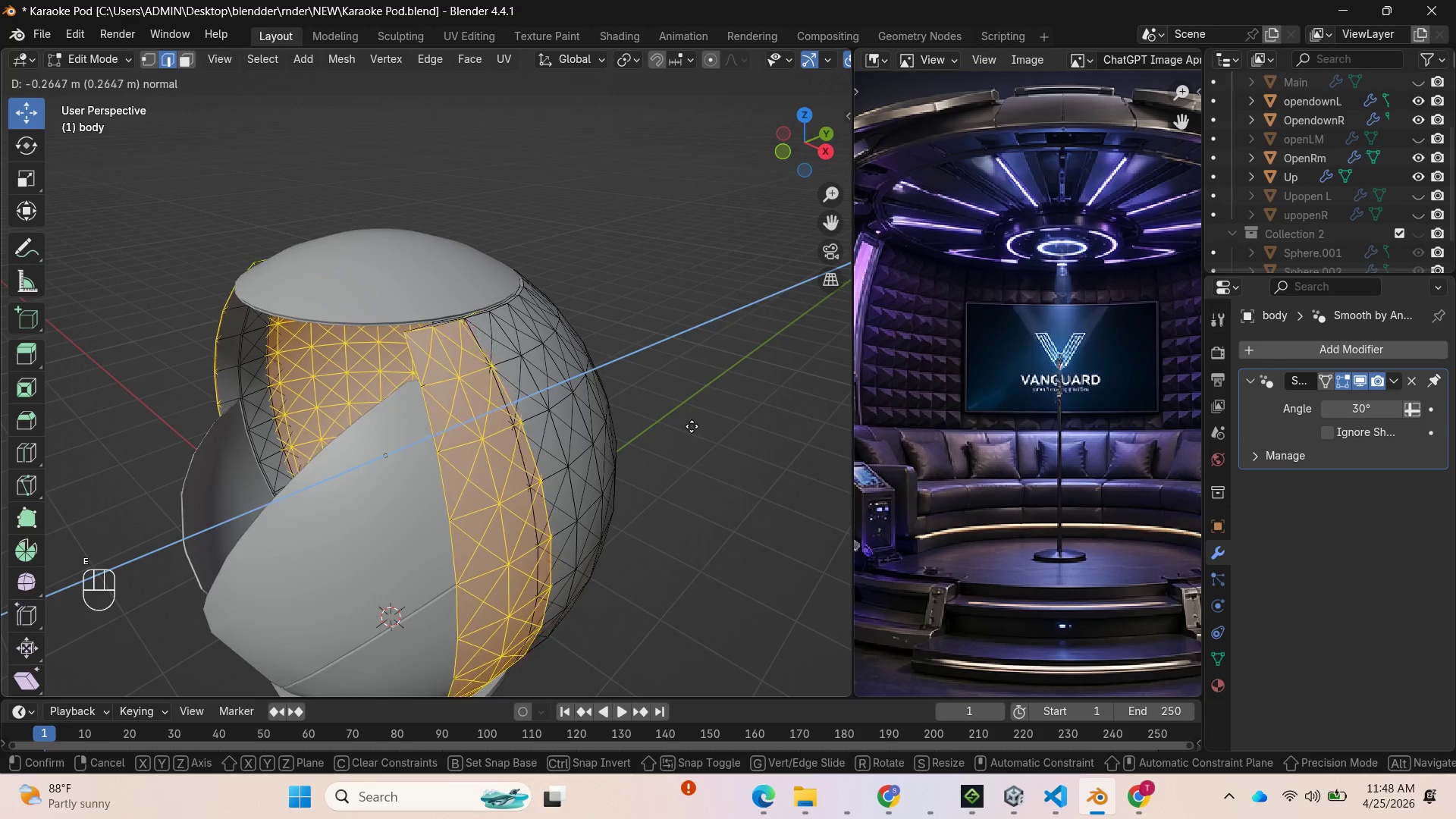 
left_click([686, 428])
 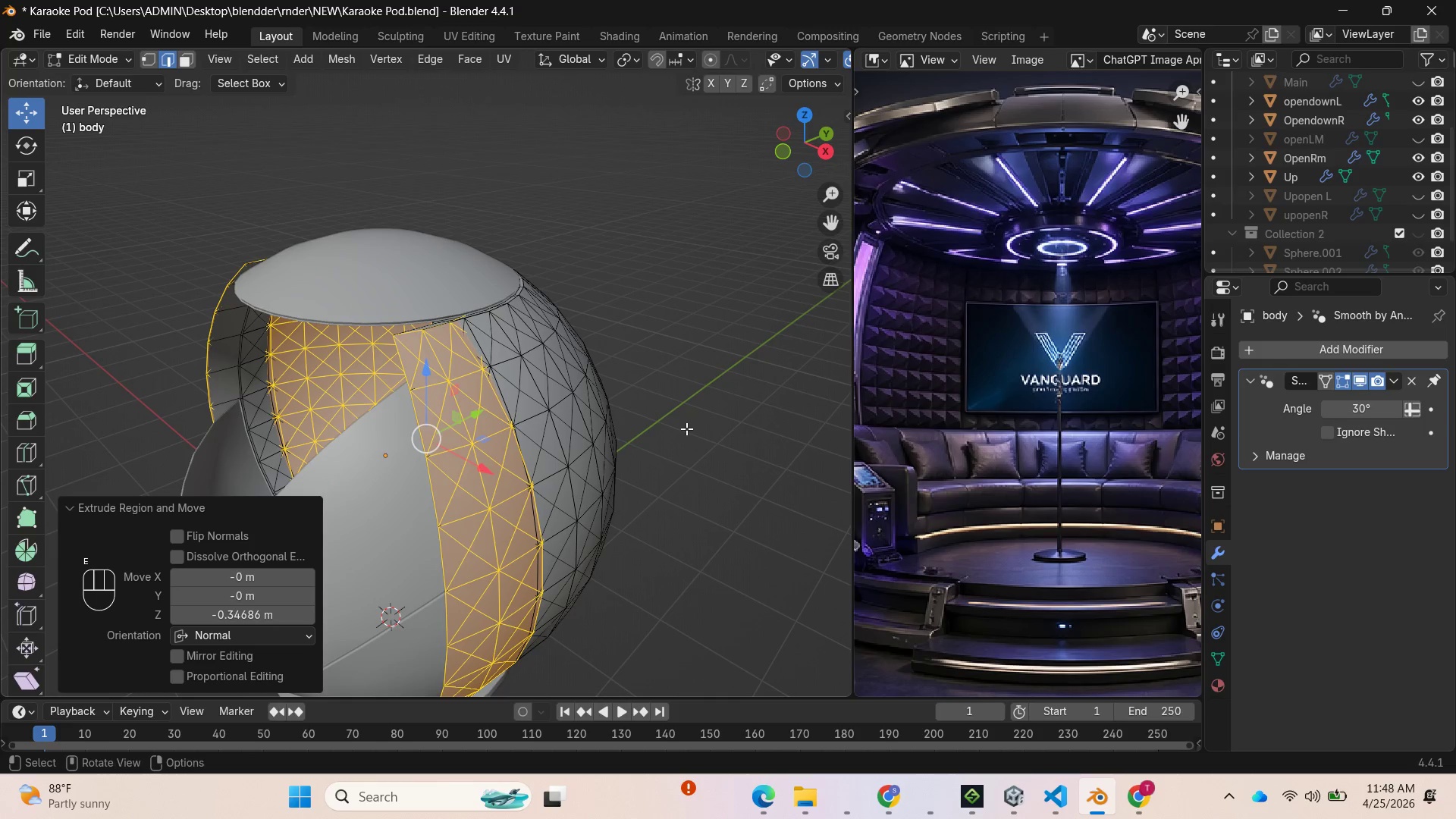 
key(Control+Z)
 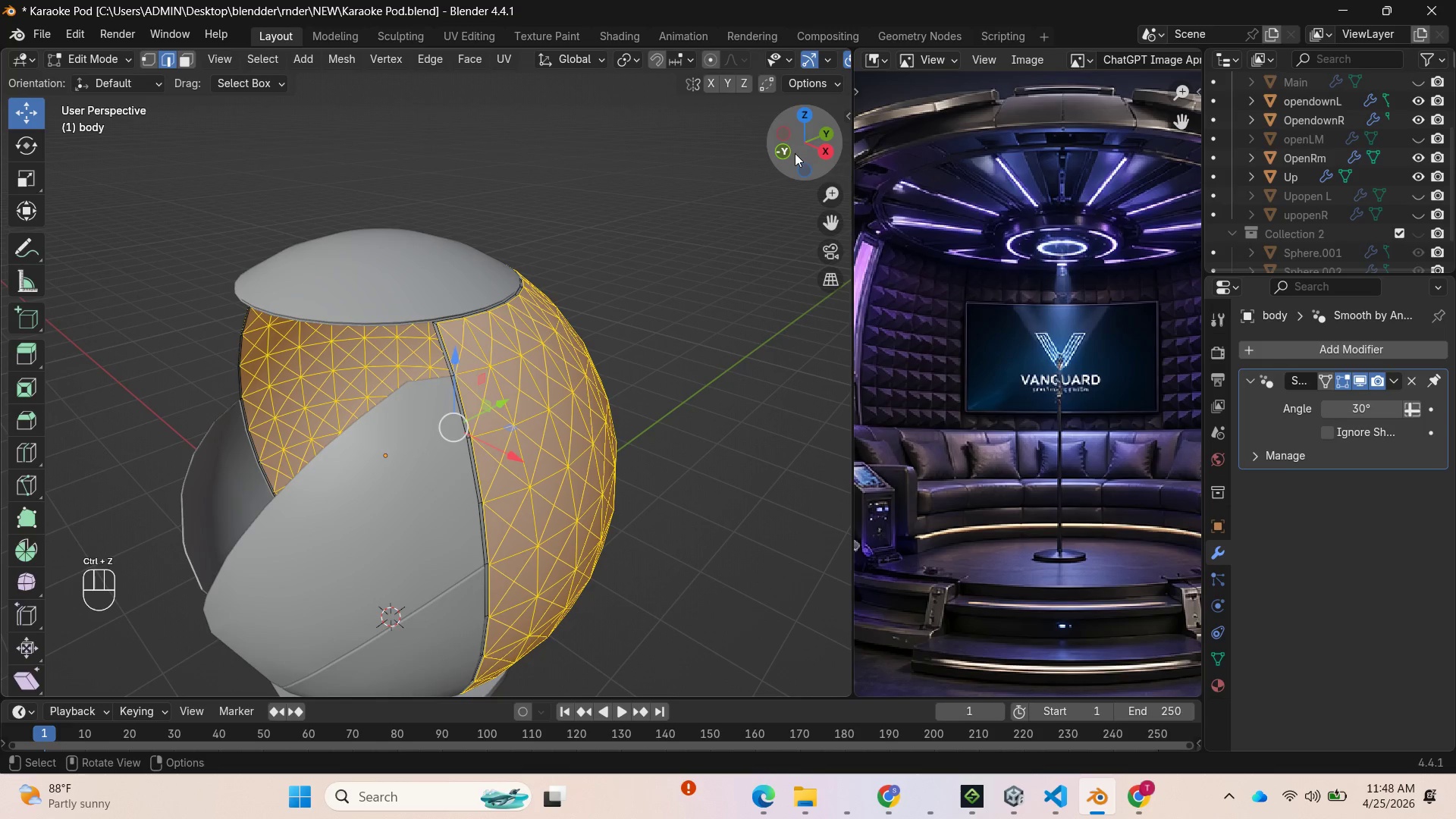 
left_click_drag(start_coordinate=[800, 146], to_coordinate=[39, 141])
 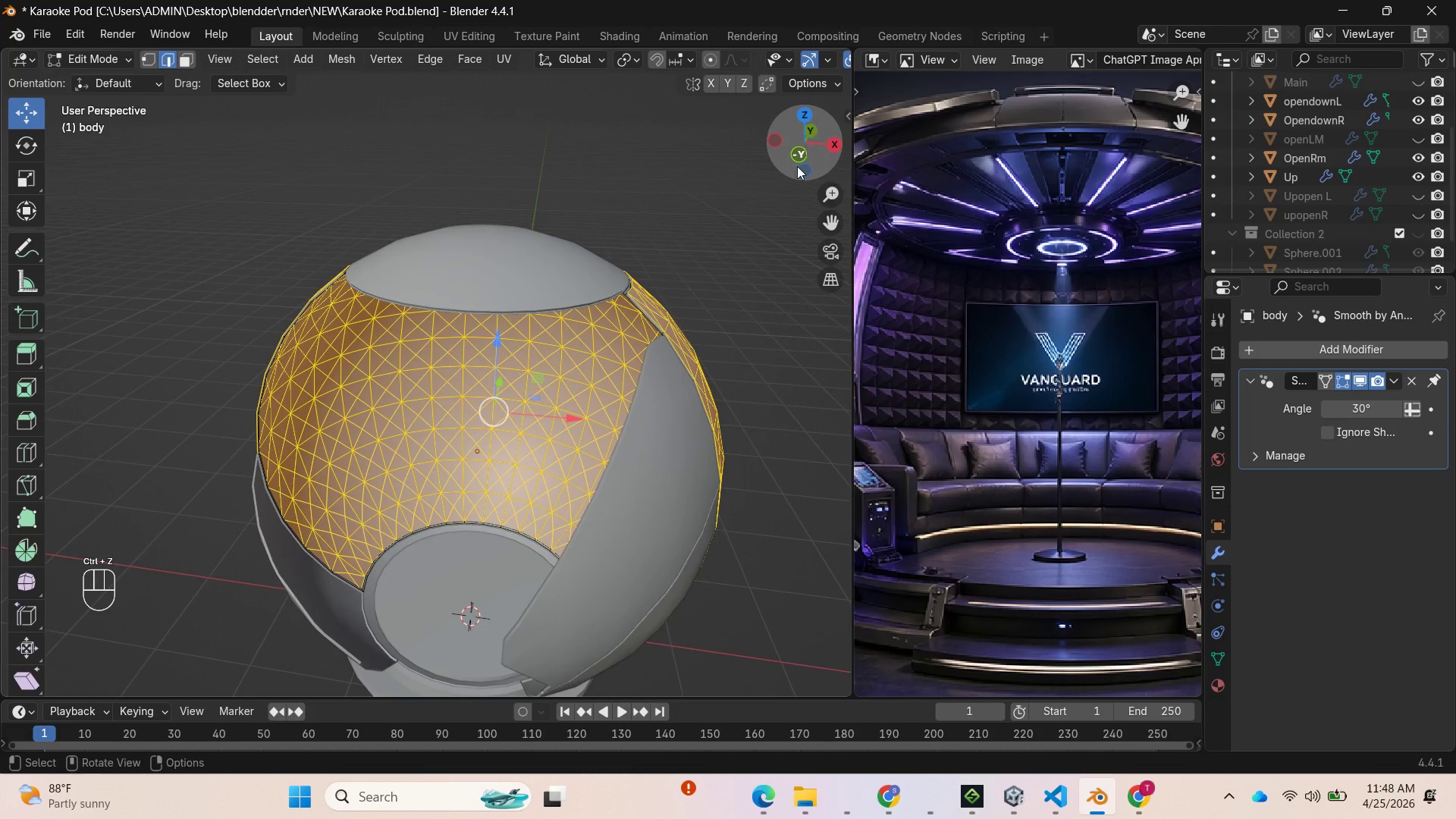 
key(Control+Z)
 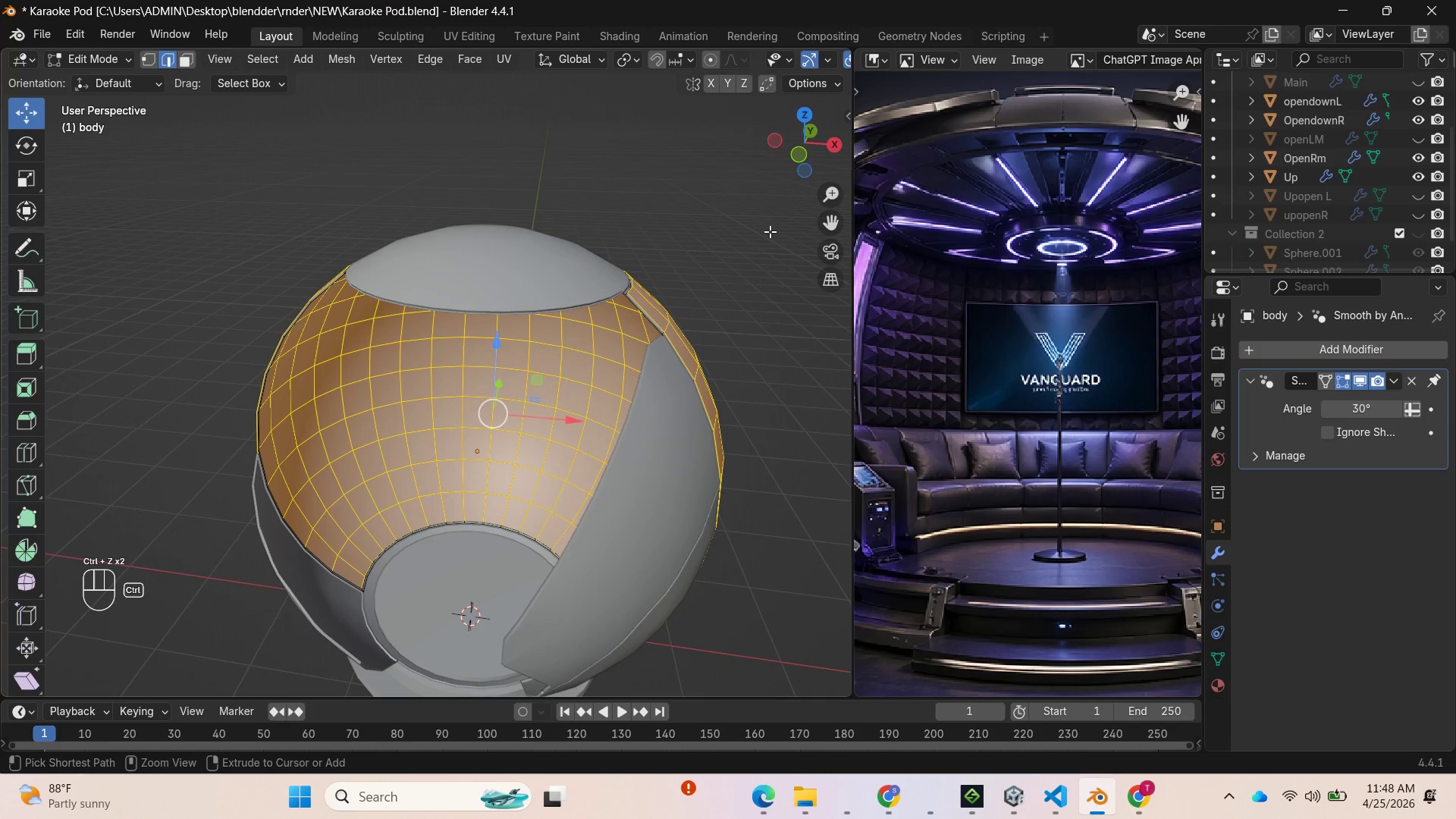 
key(Control+Z)
 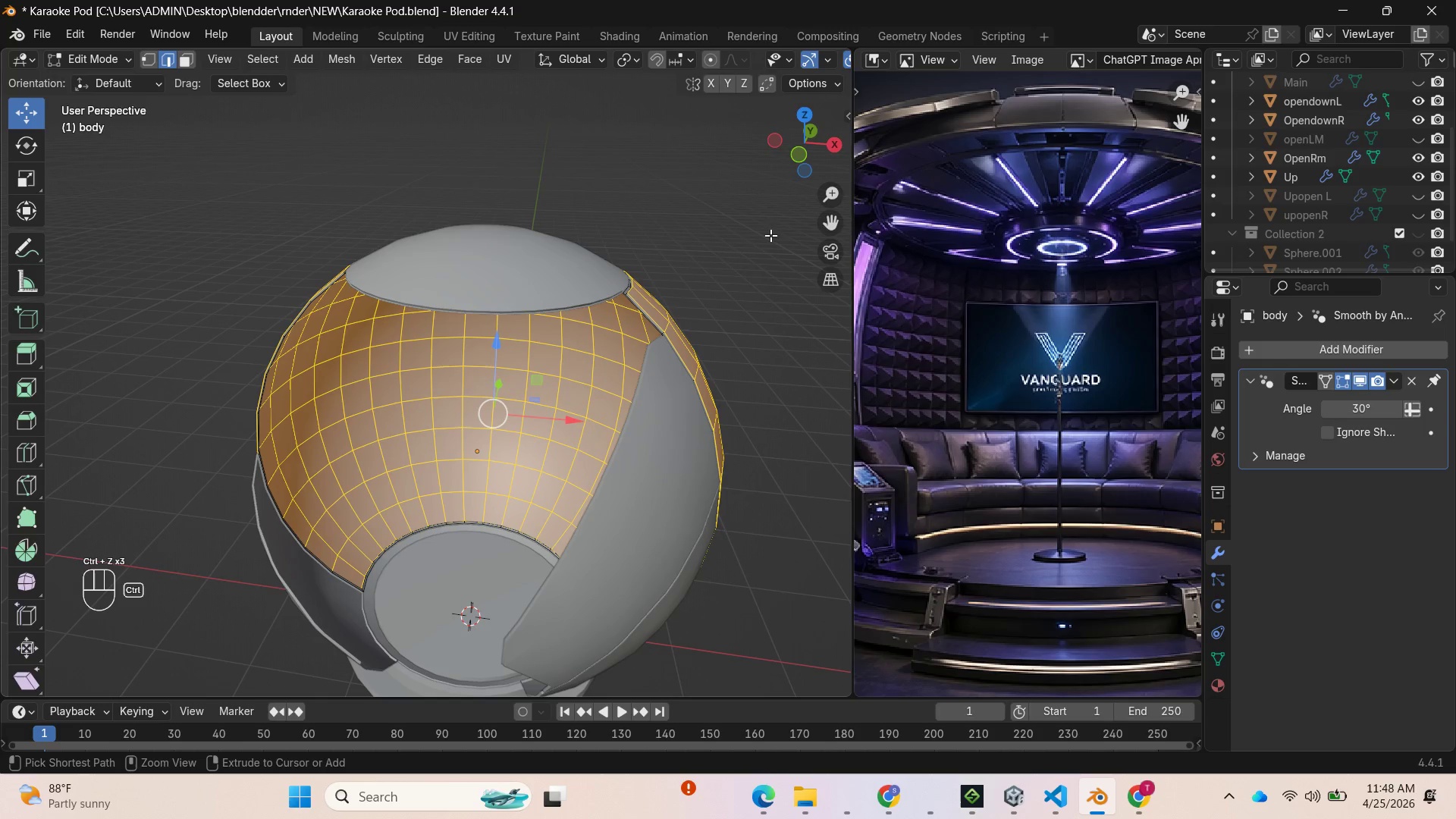 
key(Control+Z)
 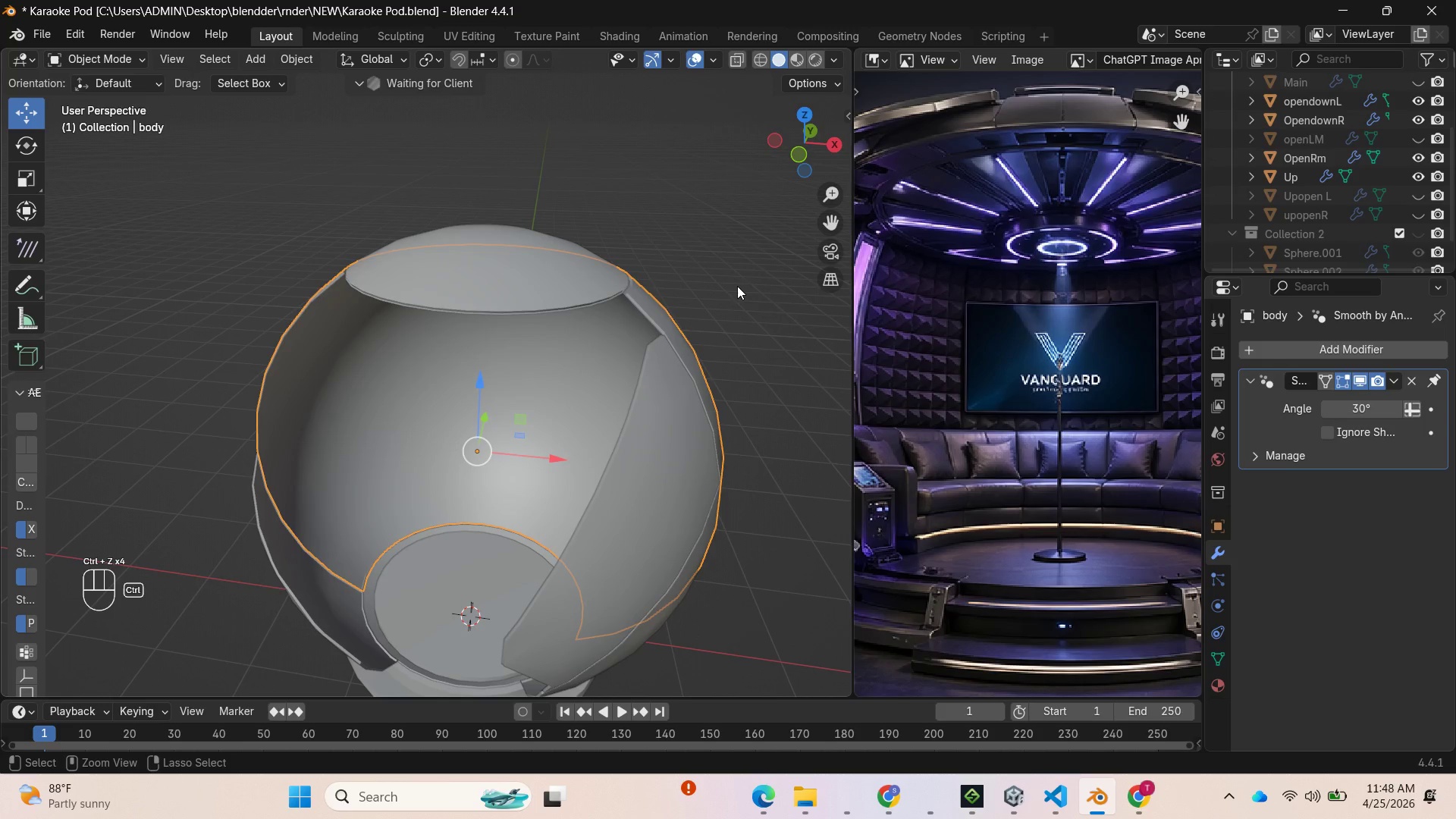 
key(Control+Z)
 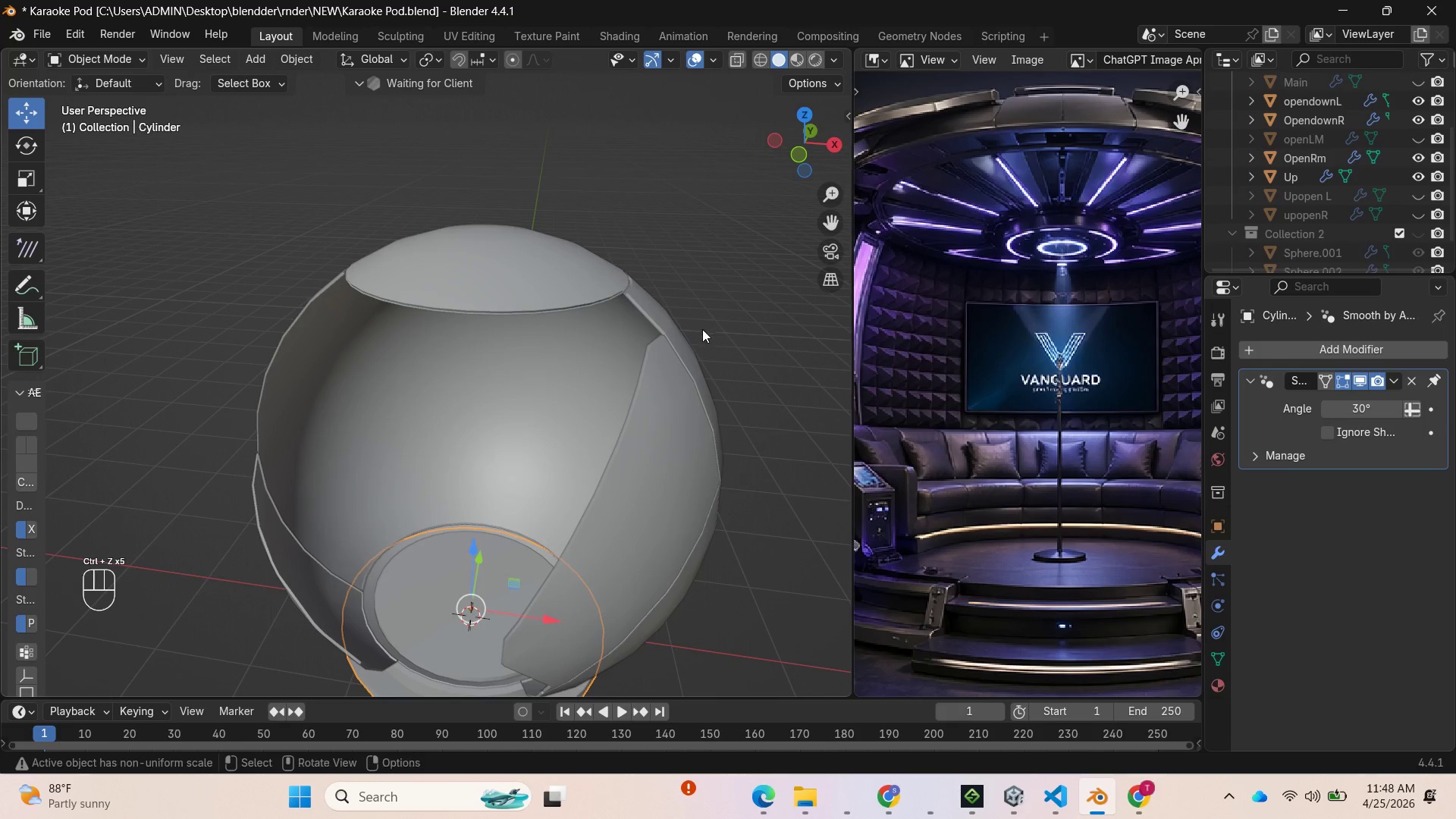 
left_click([684, 323])
 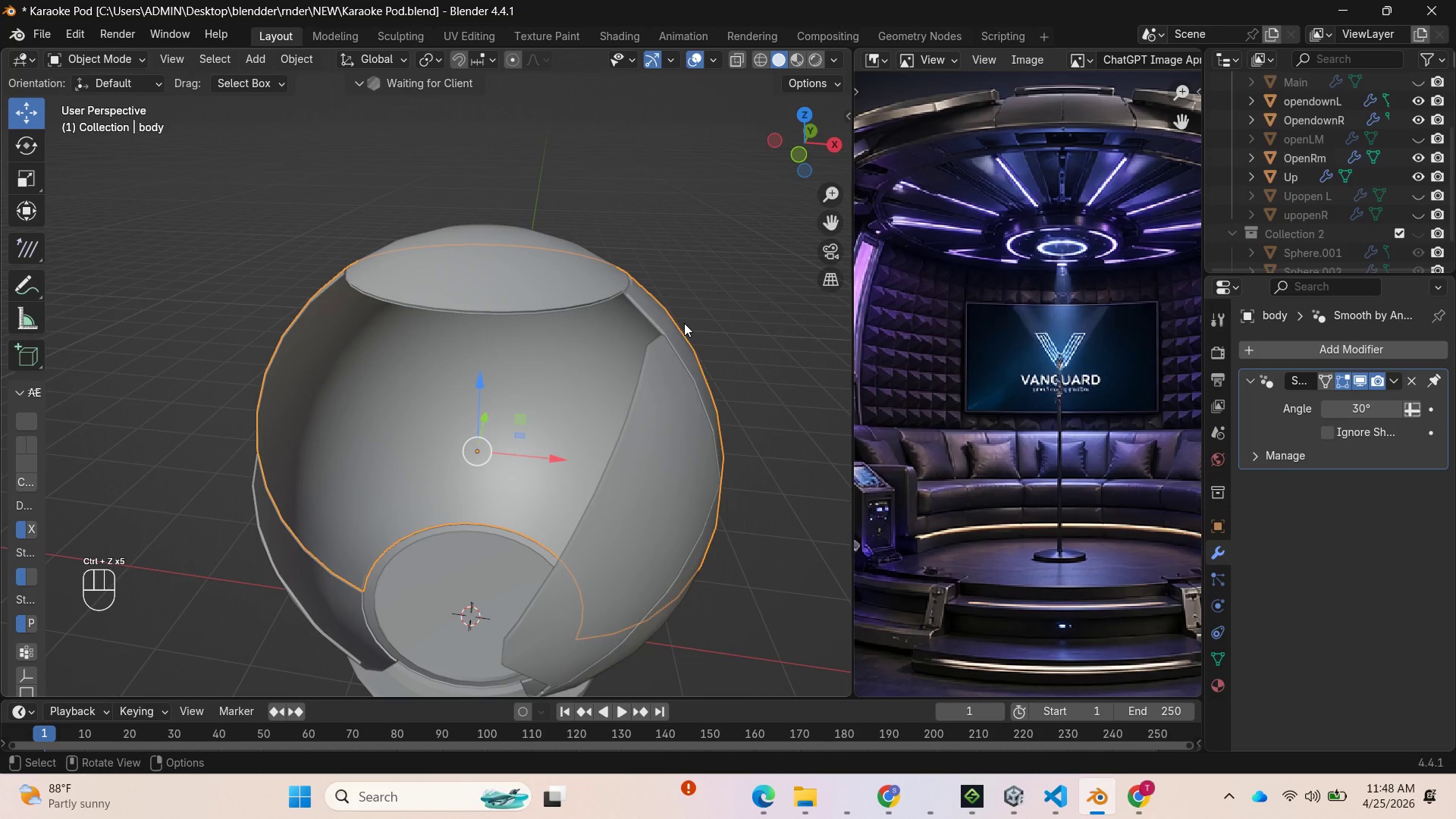 
key(Tab)
 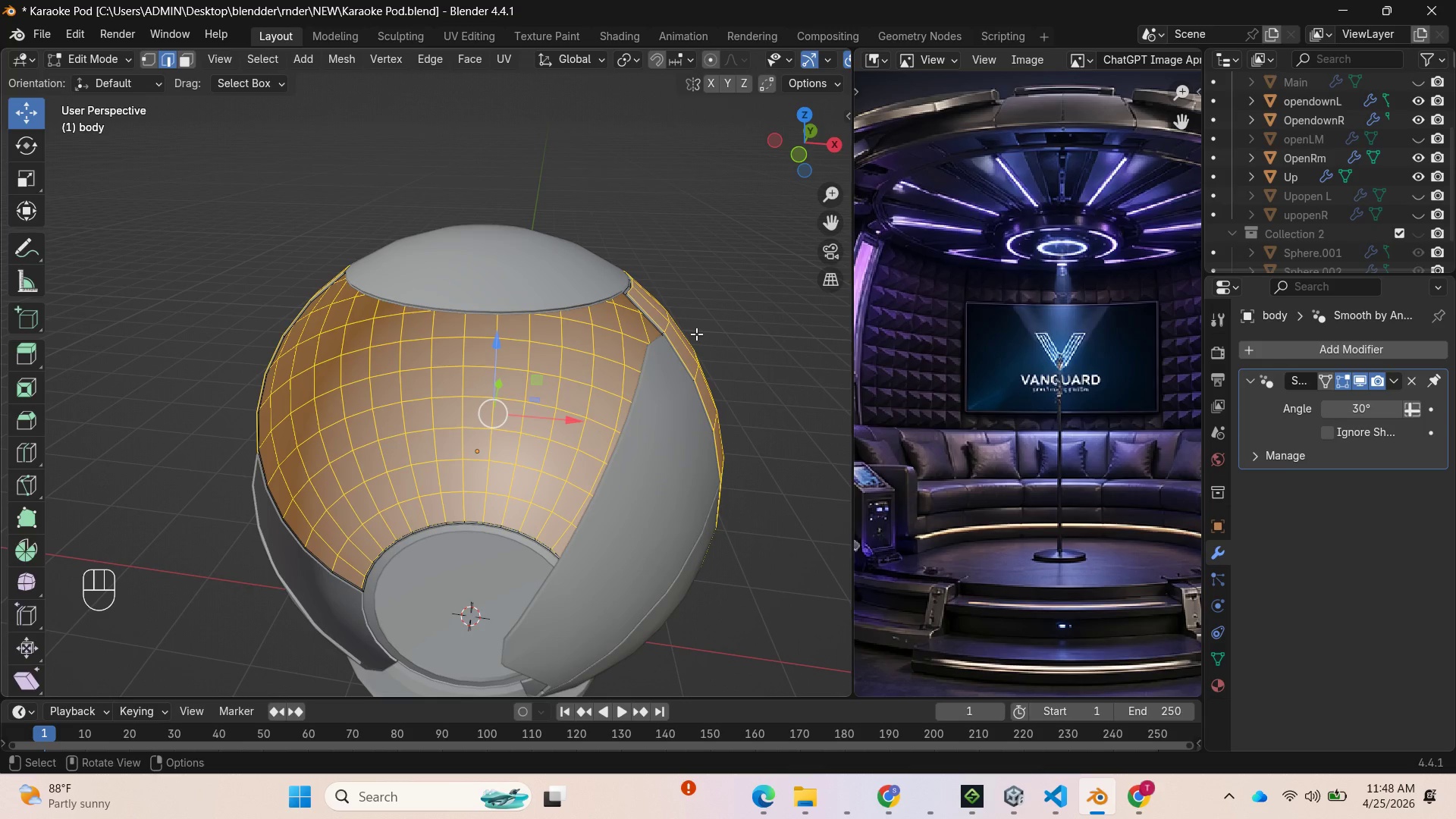 
wait(5.25)
 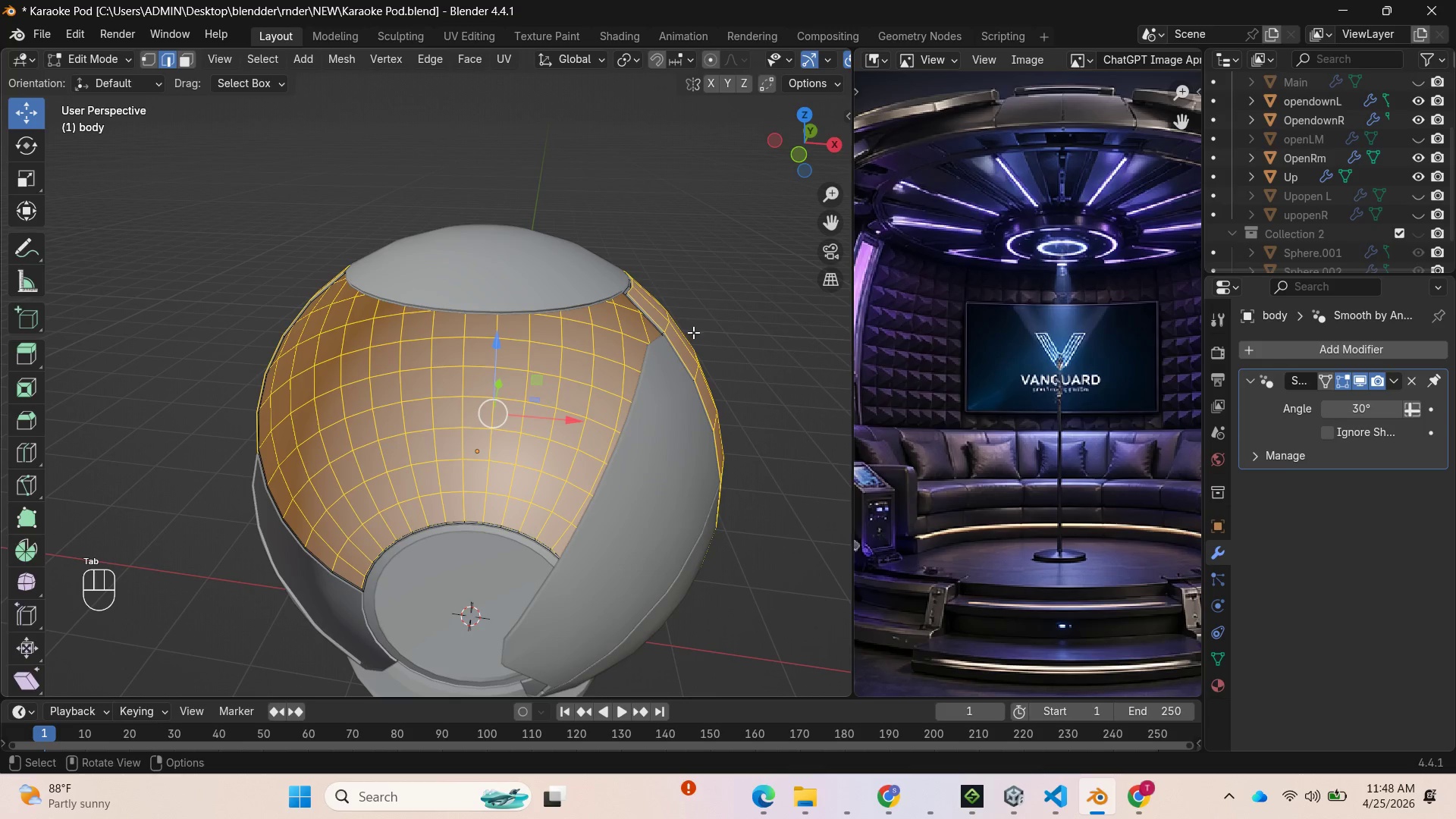 
key(A)
 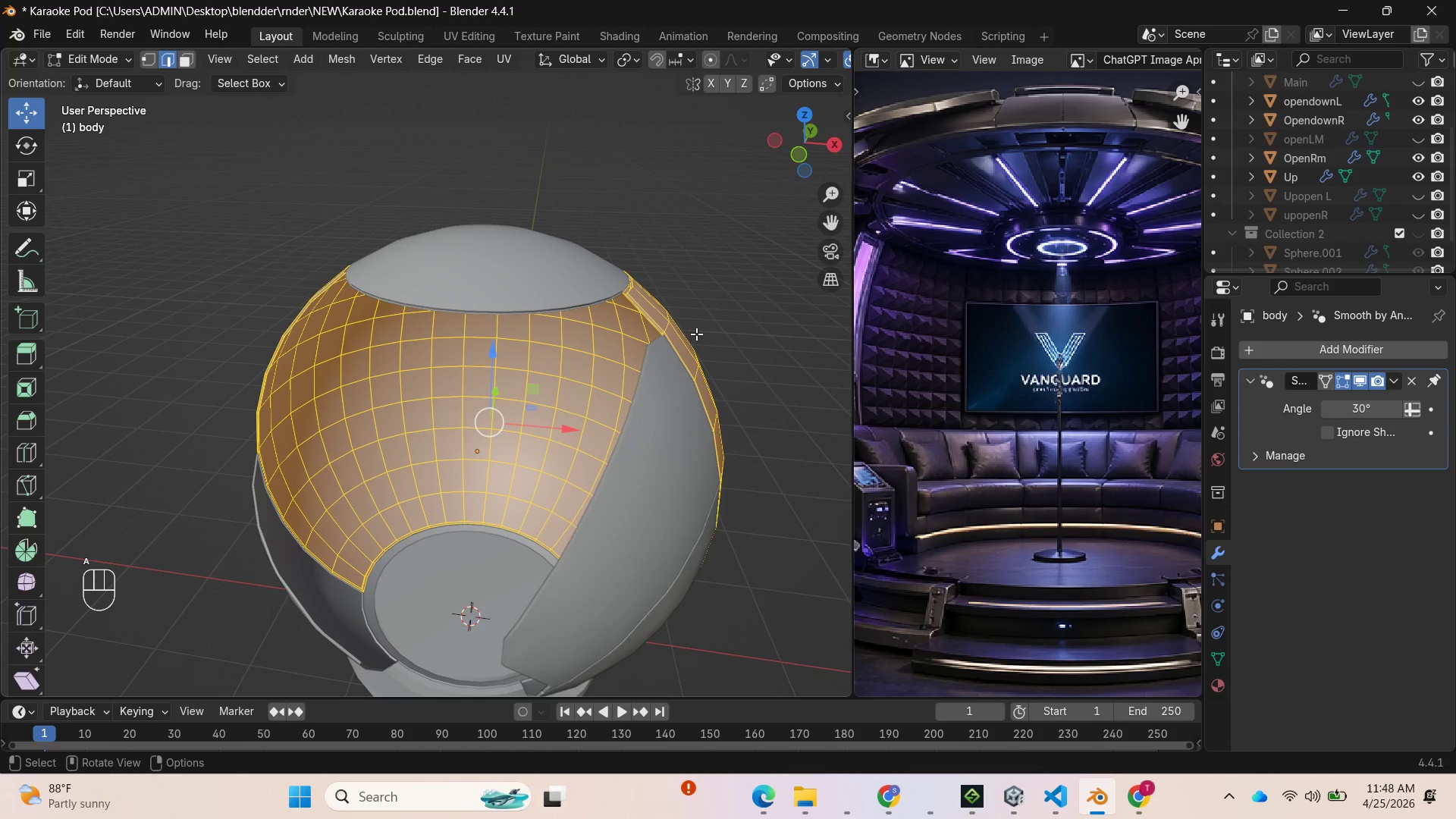 
hold_key(key=AltLeft, duration=3.45)
 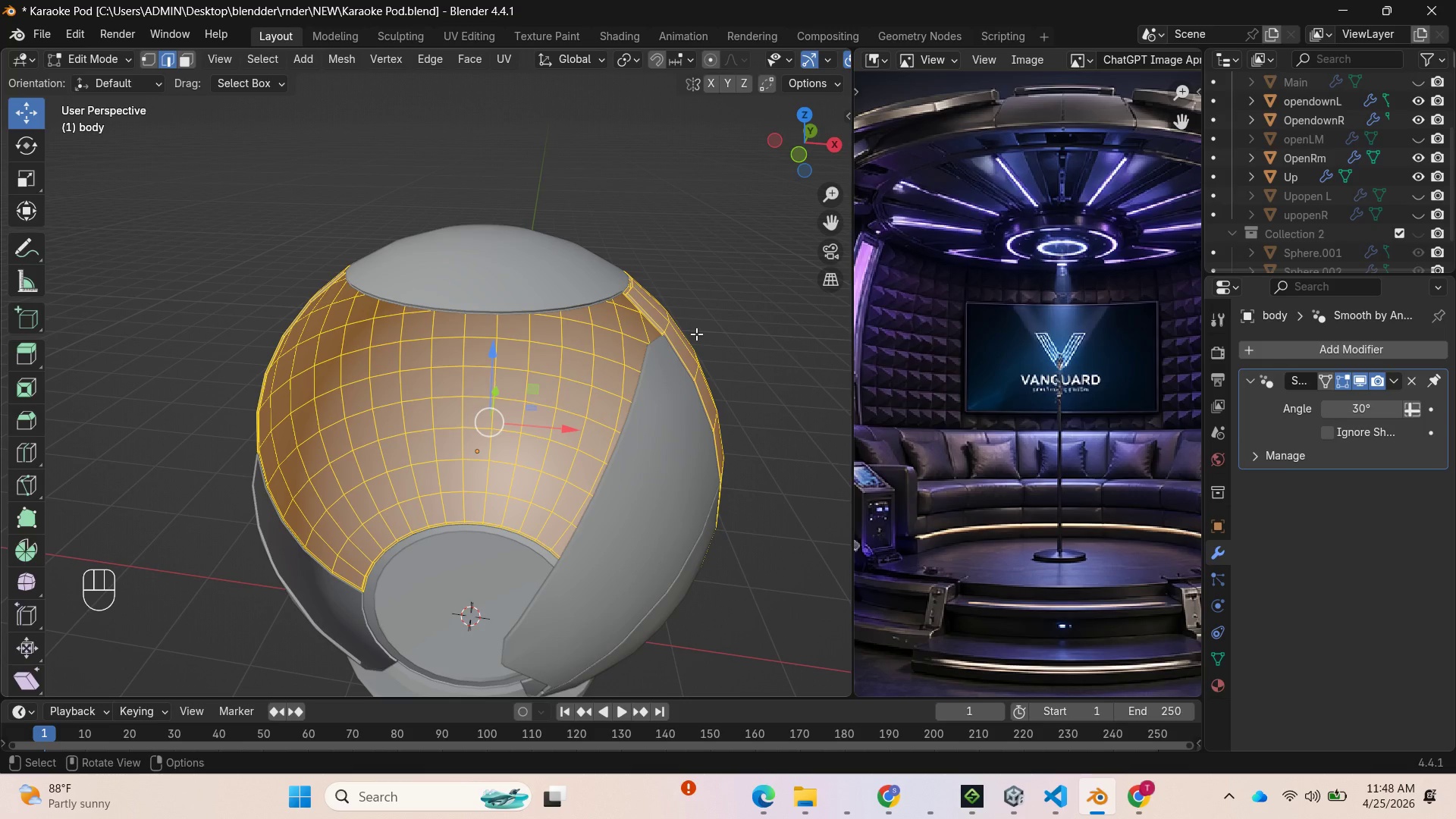 
key(Tab)
 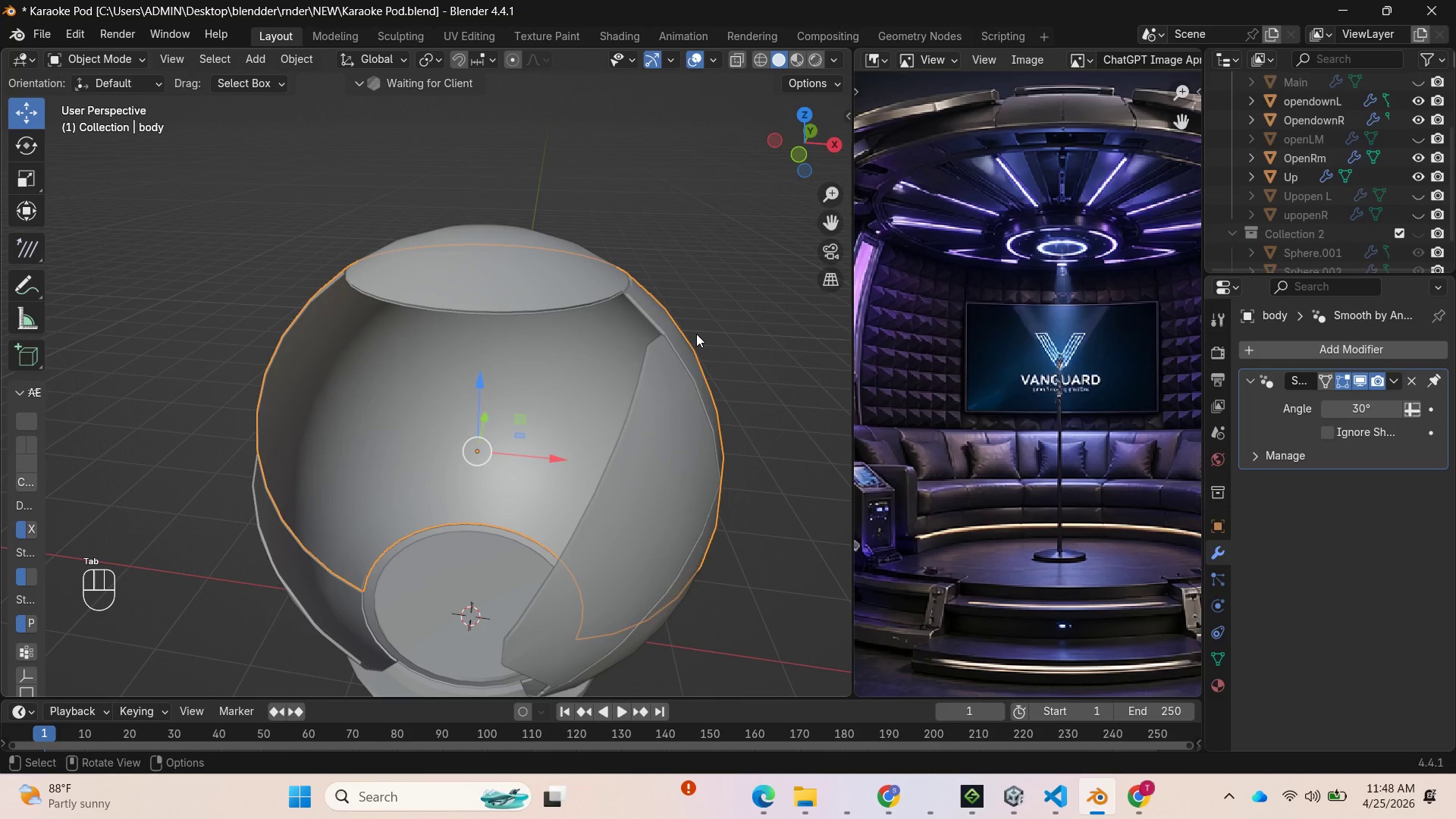 
hold_key(key=AltLeft, duration=1.75)
 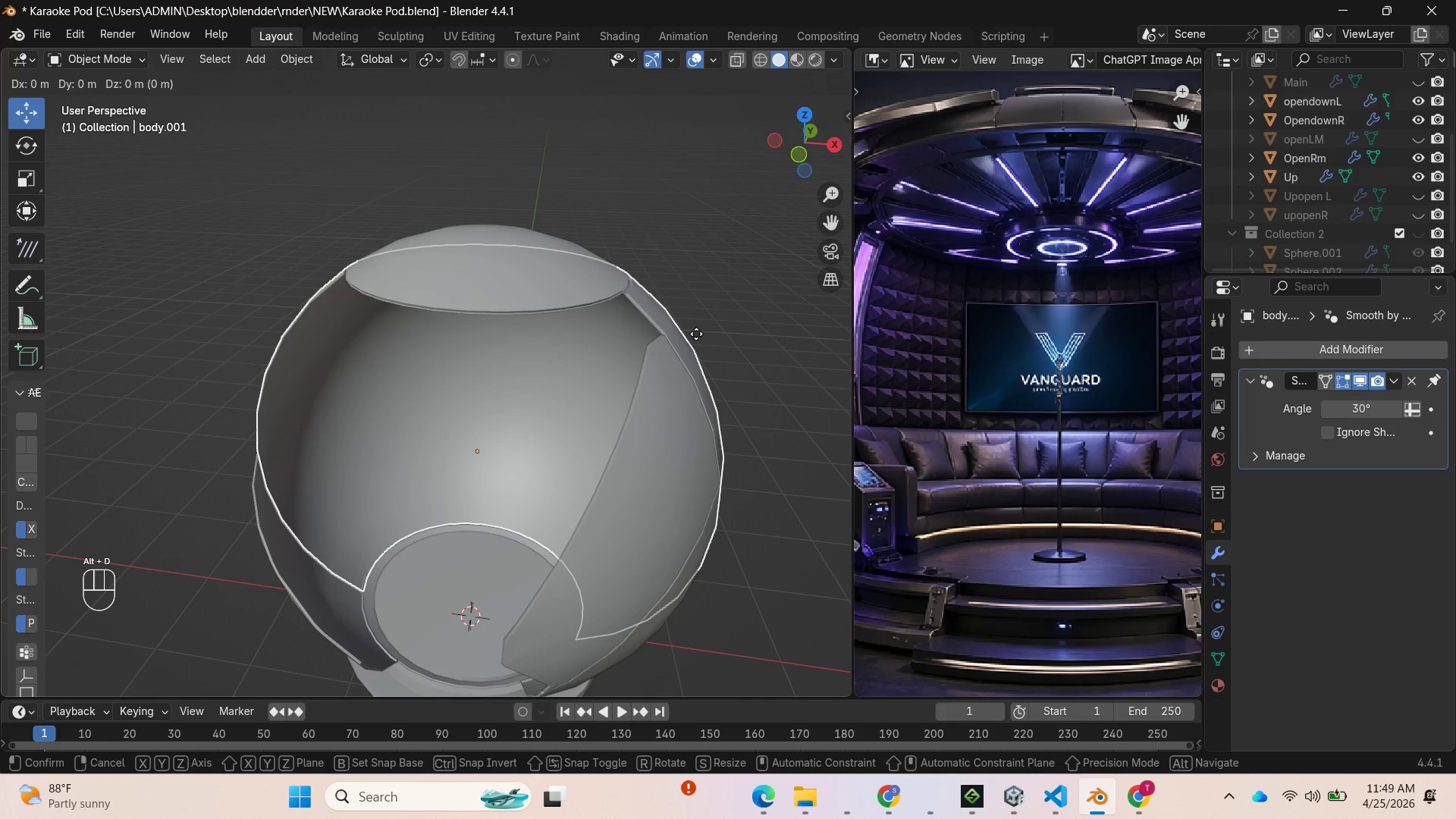 
hold_key(key=D, duration=0.31)
 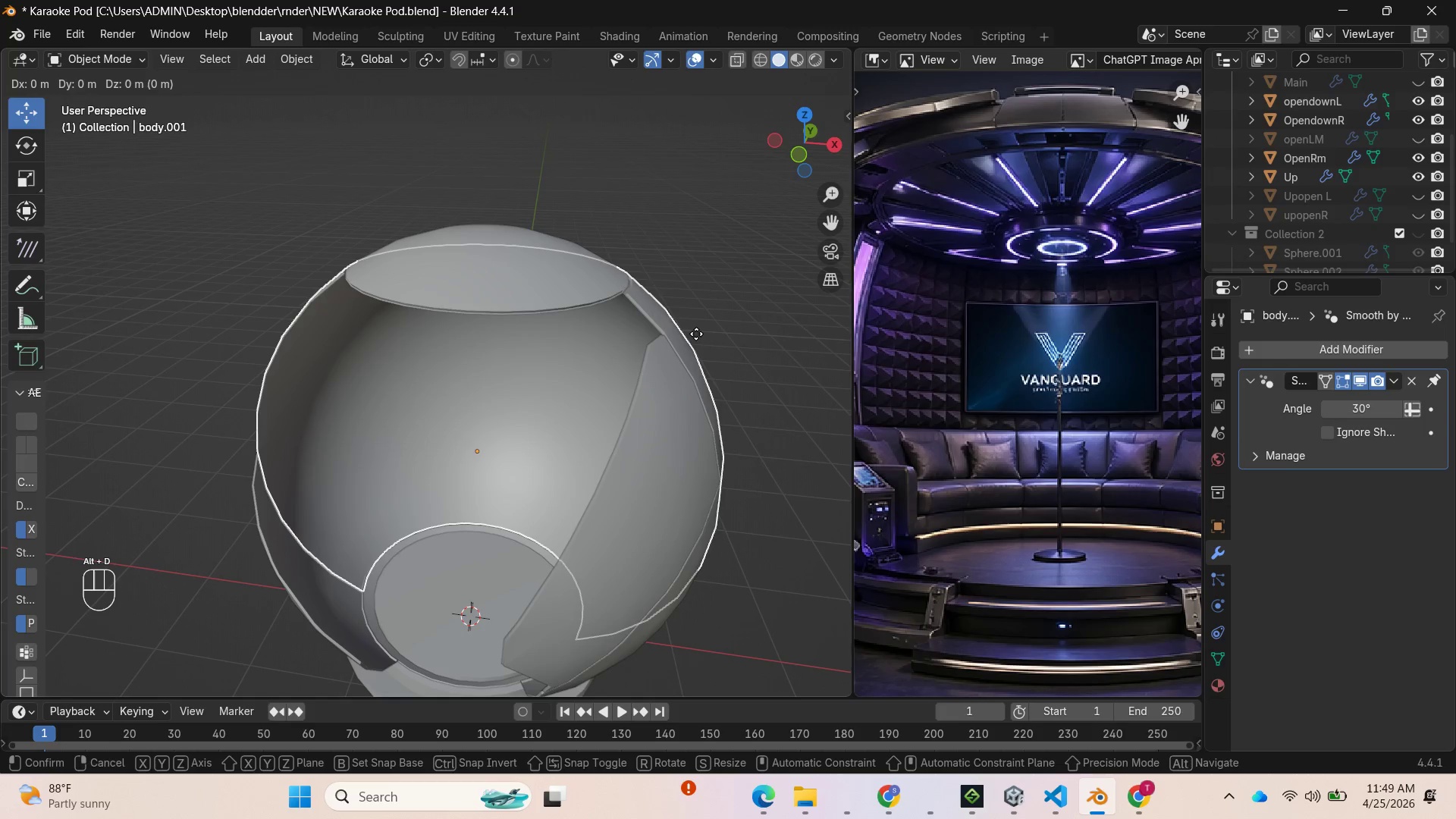 
key(Enter)
 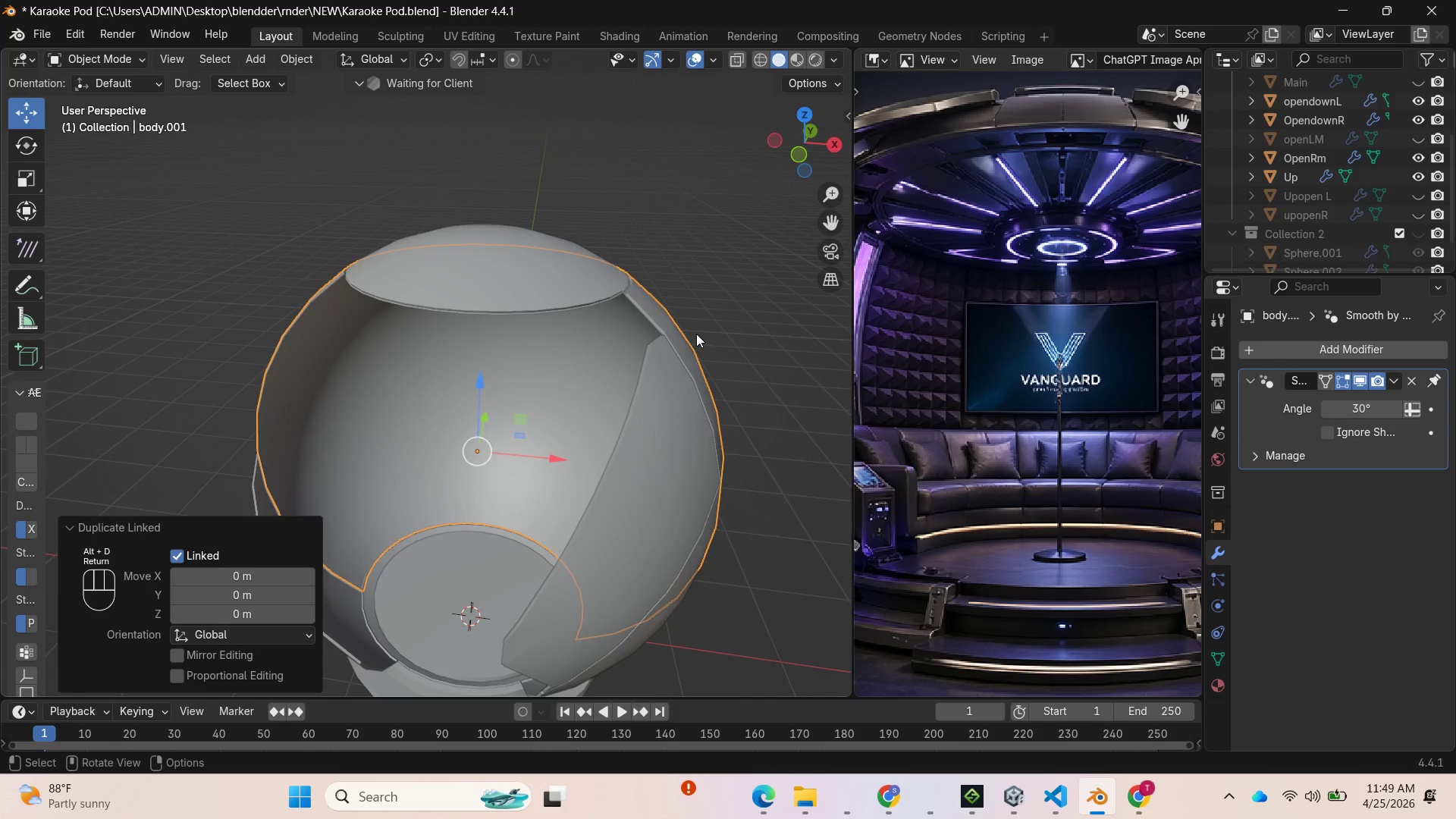 
key(Tab)
 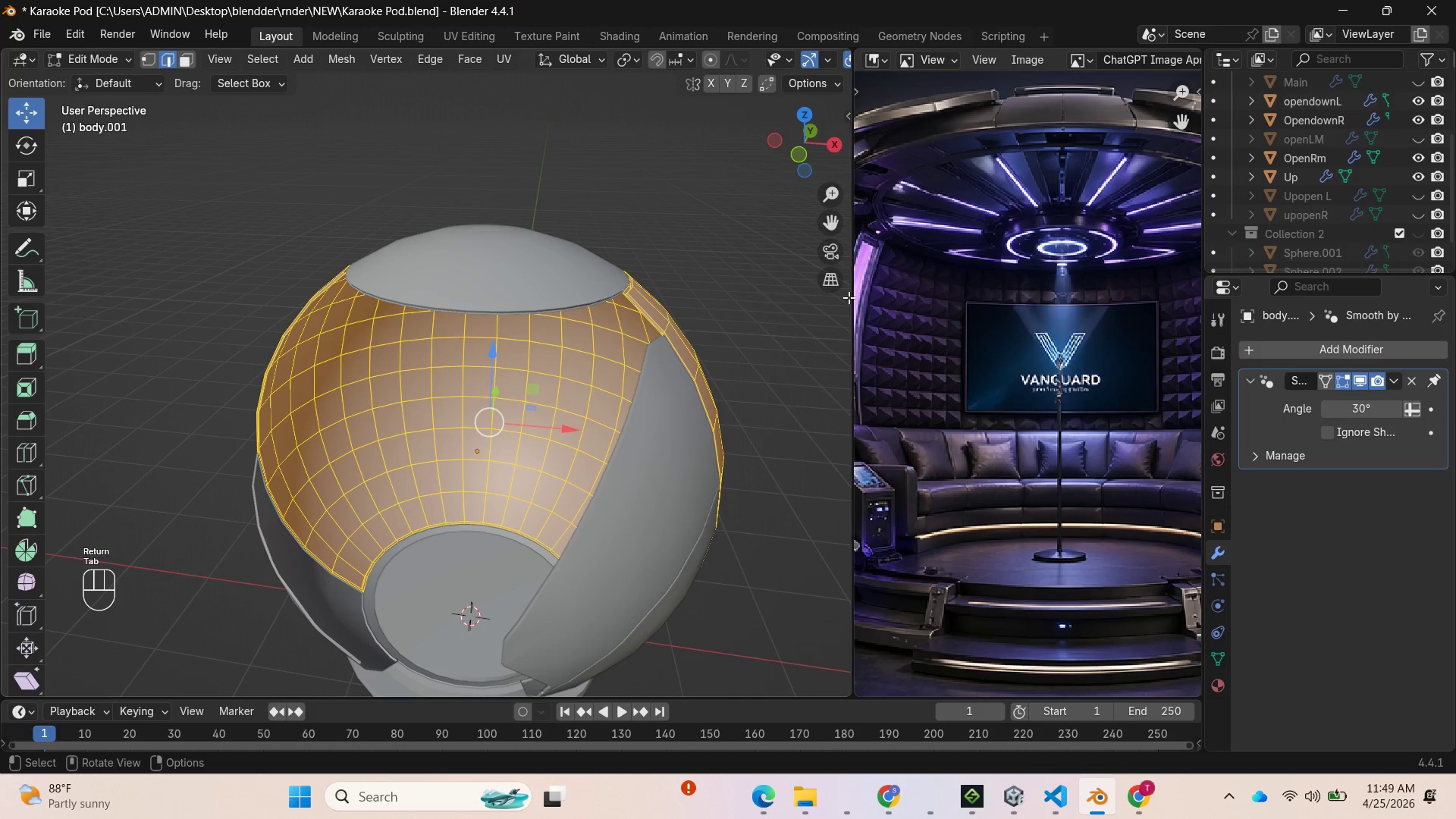 
scroll: coordinate [1442, 209], scroll_direction: up, amount: 2.0
 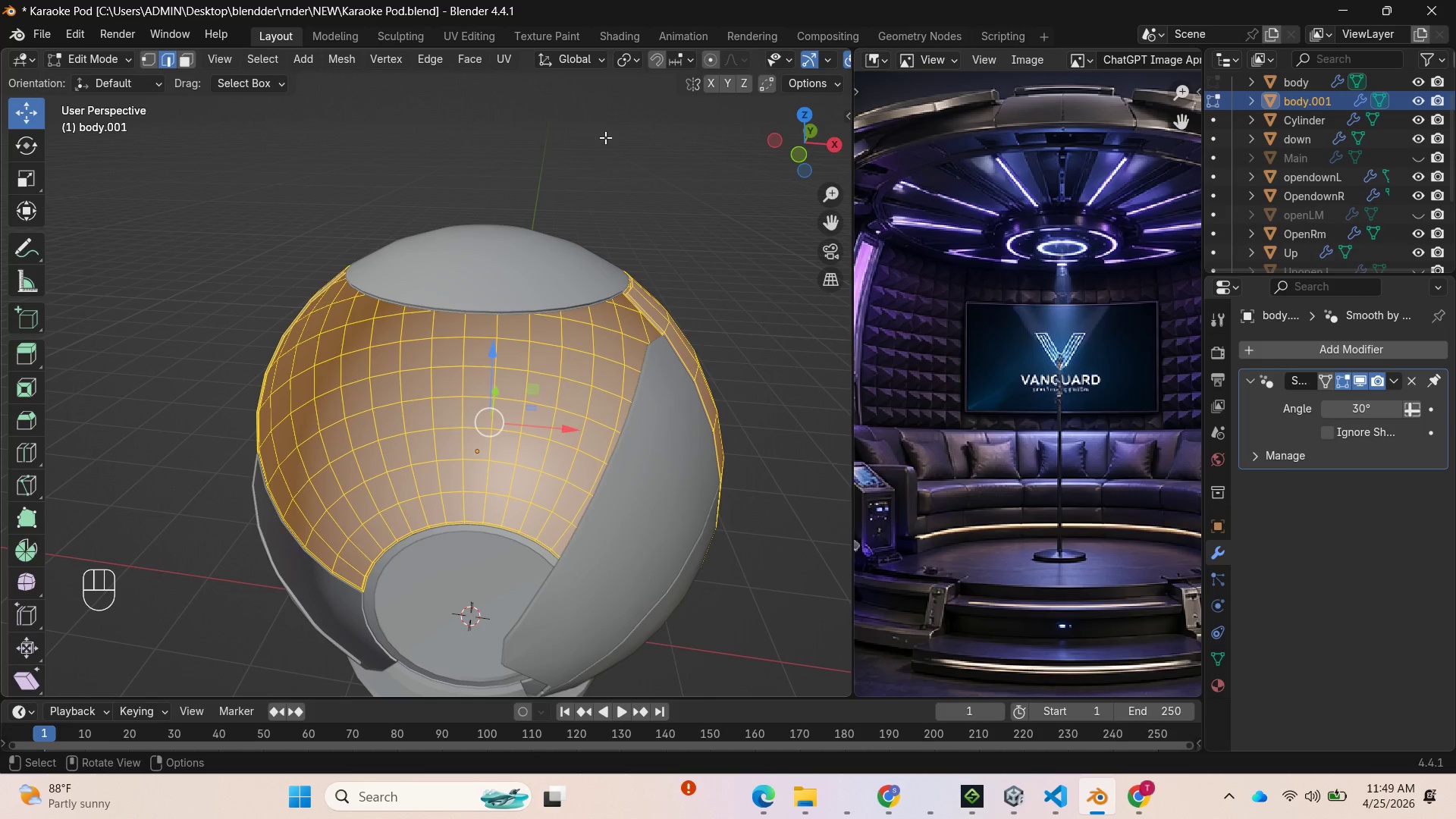 
left_click([474, 61])
 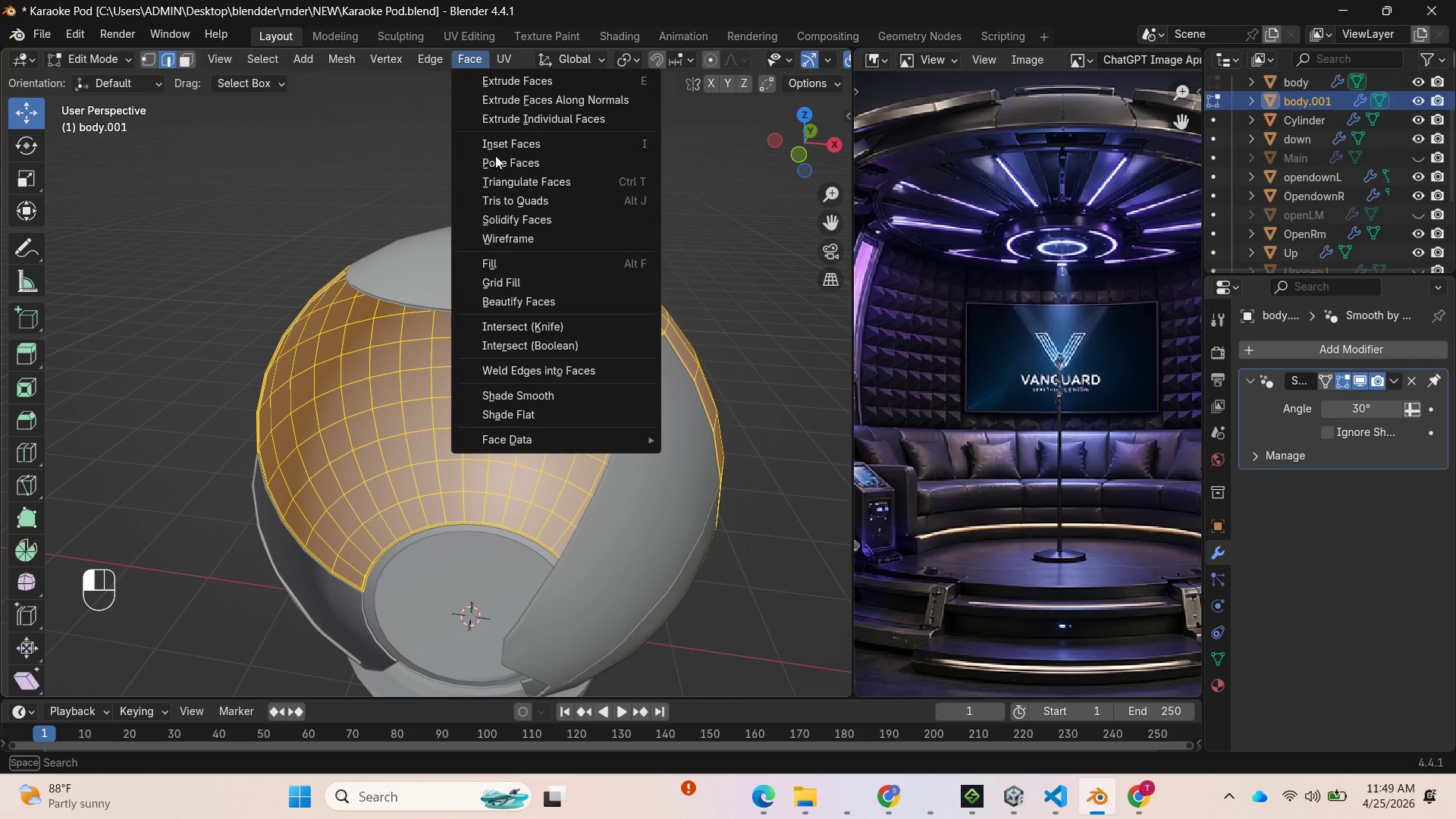 
left_click([495, 163])
 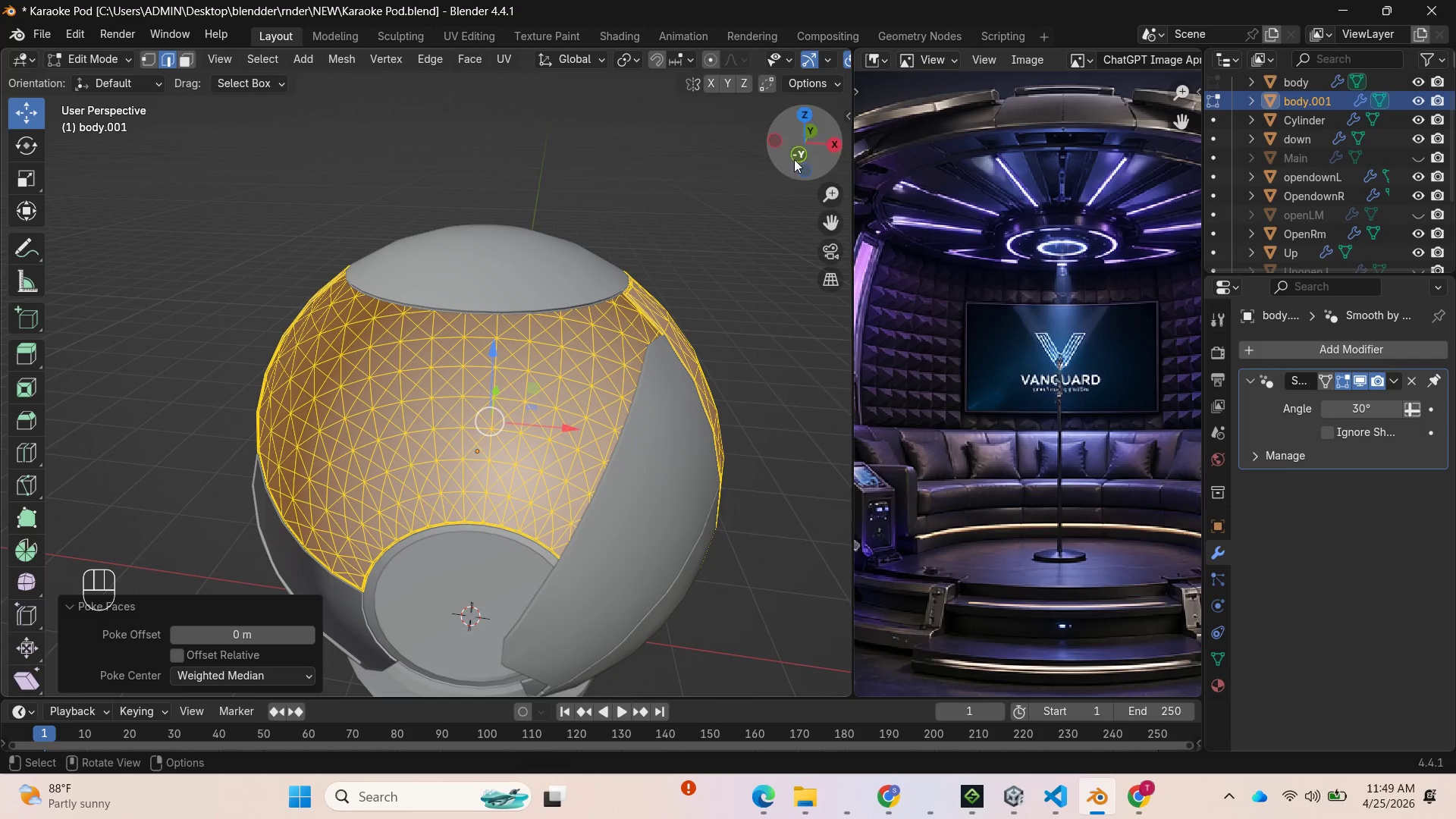 
left_click_drag(start_coordinate=[811, 135], to_coordinate=[769, 163])
 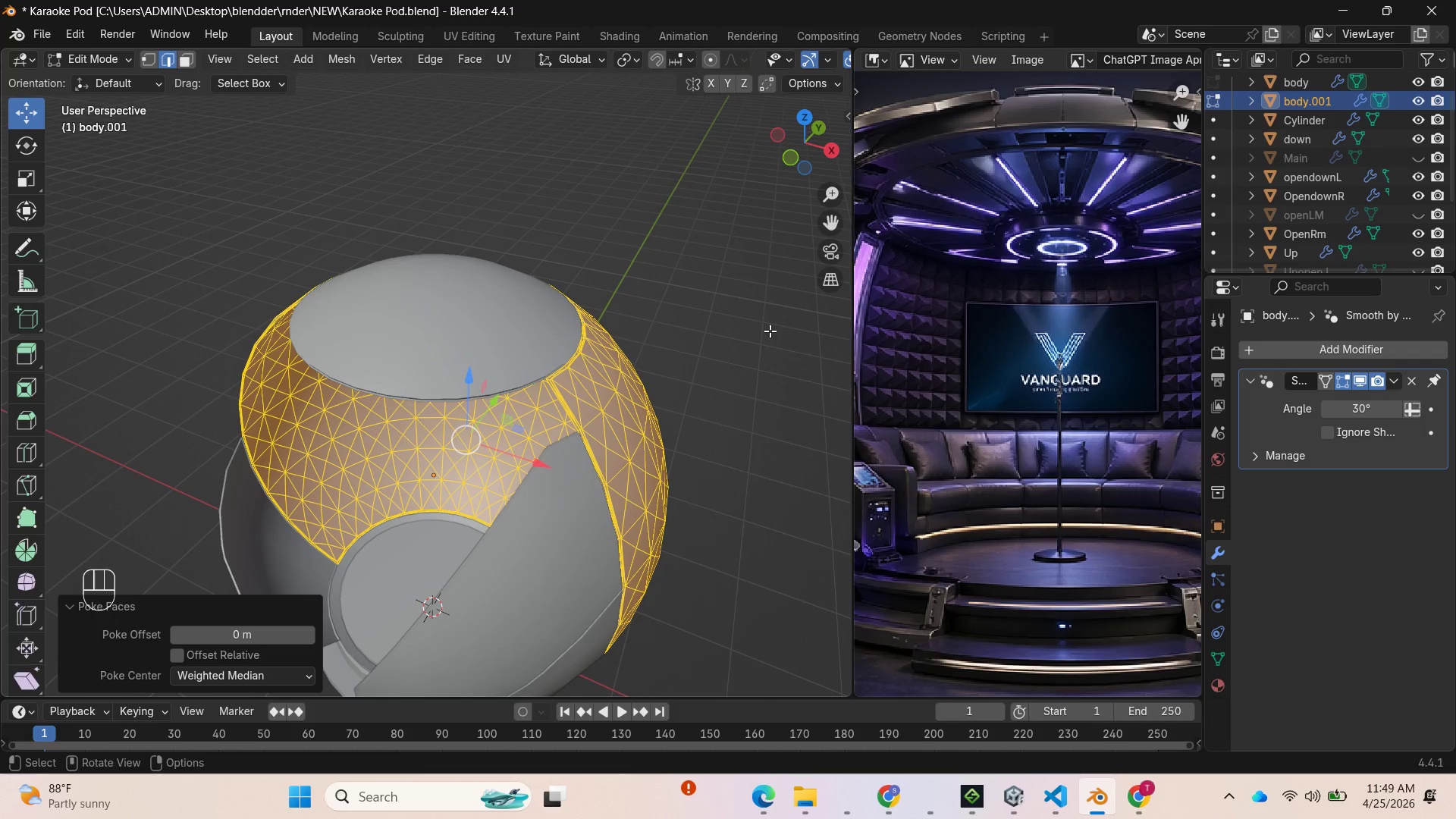 
key(E)
 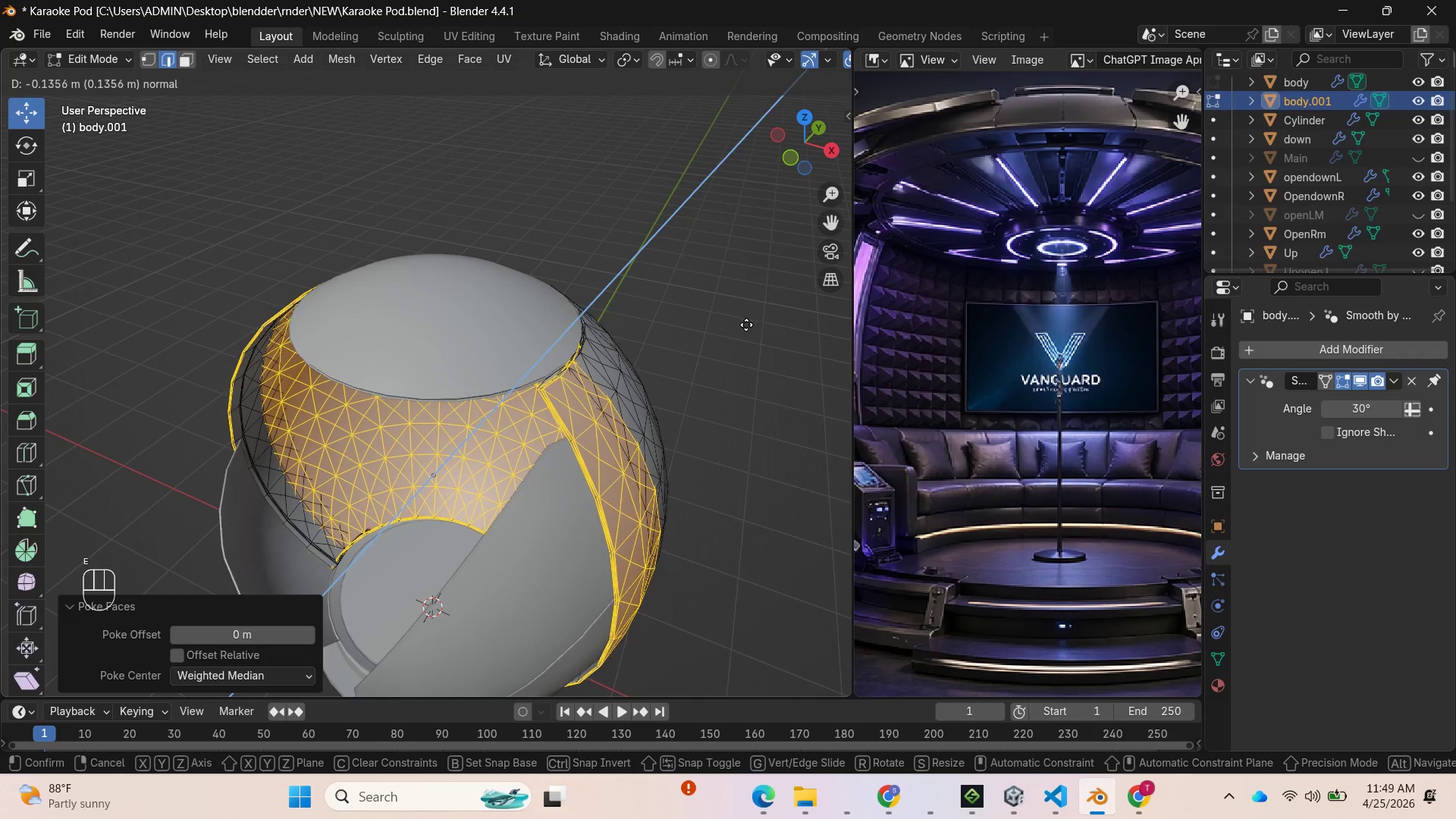 
left_click([737, 327])
 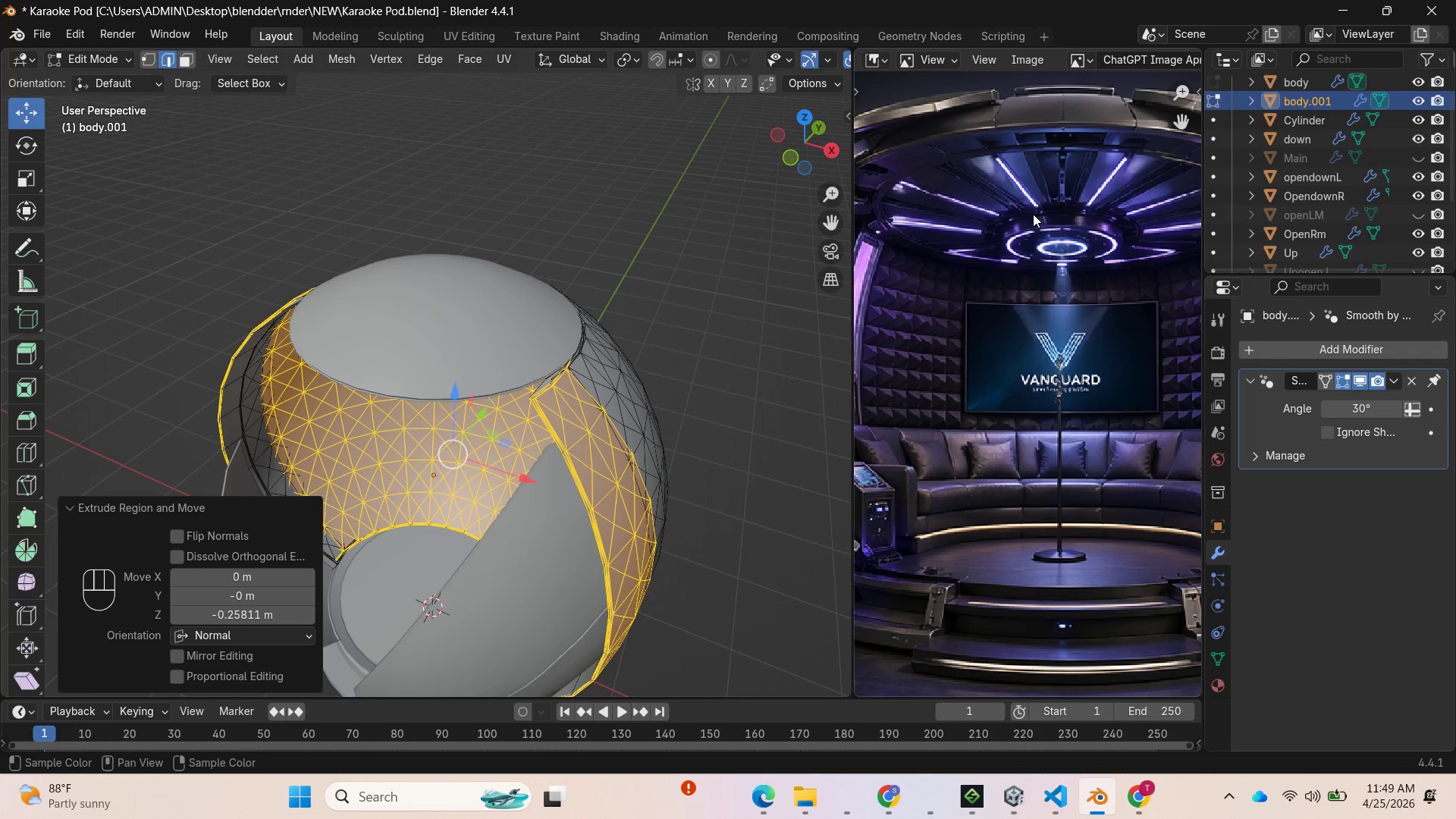 
left_click_drag(start_coordinate=[820, 150], to_coordinate=[672, 109])
 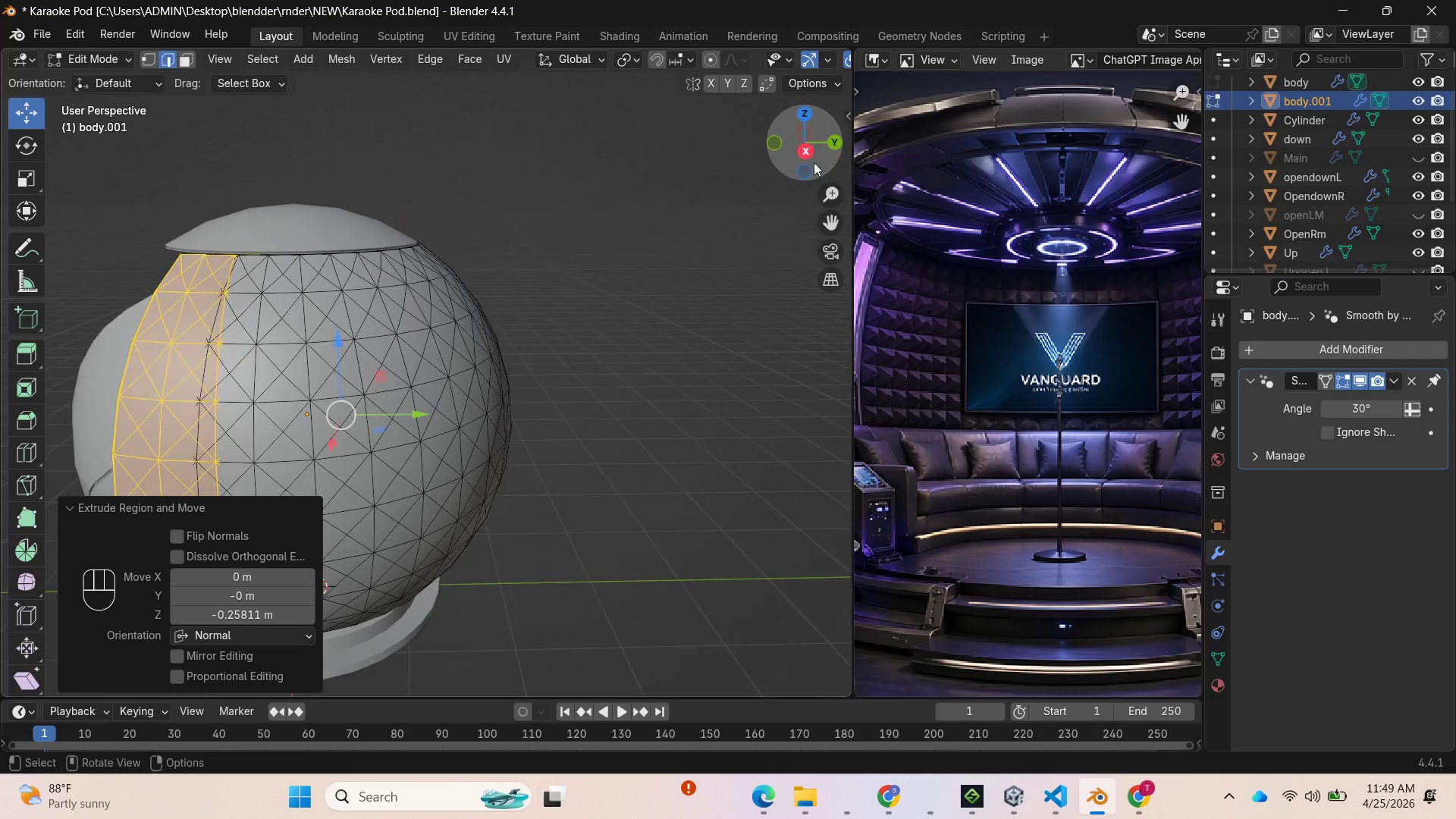 
key(Control+Z)
 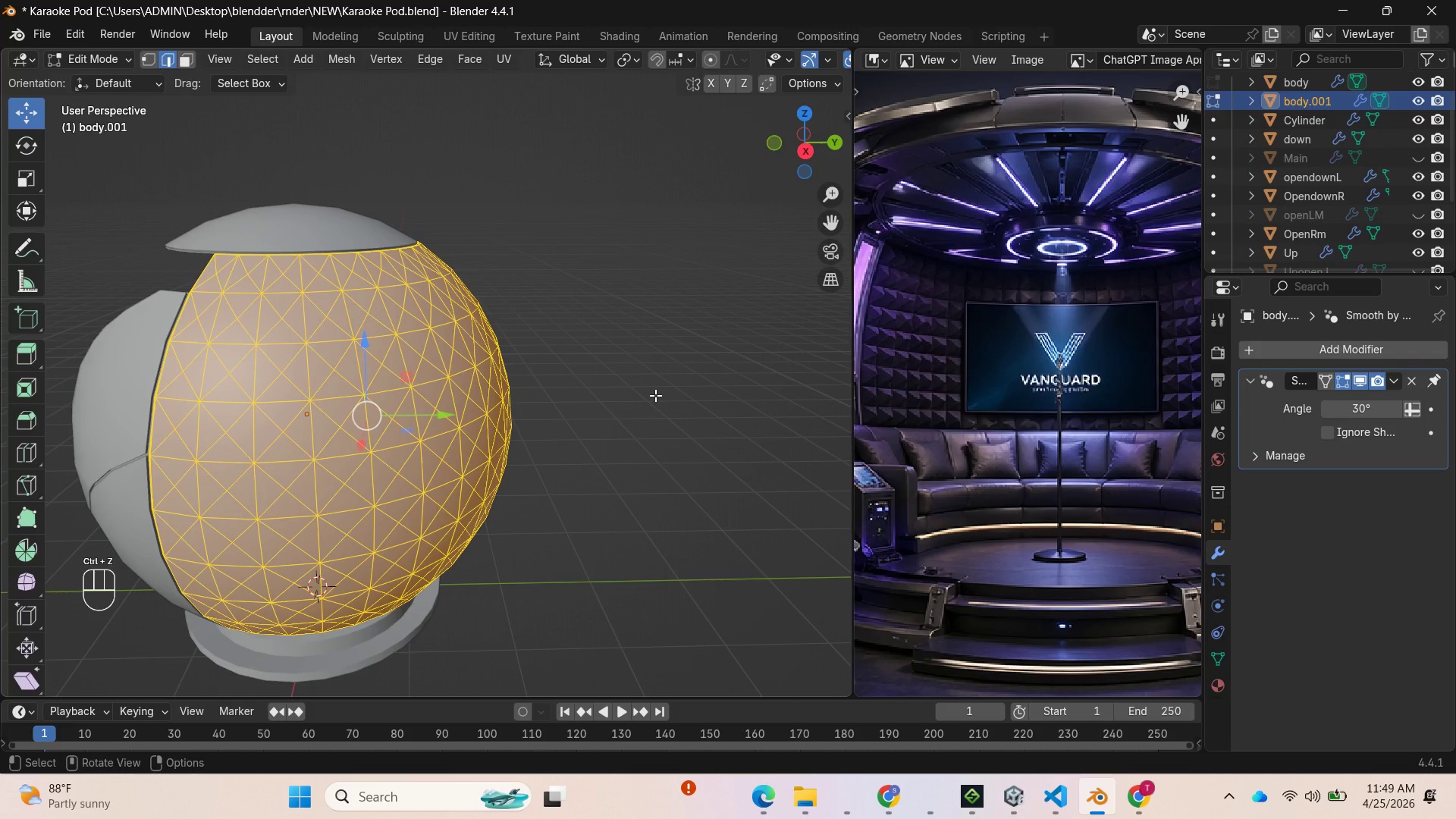 
key(Alt+E)
 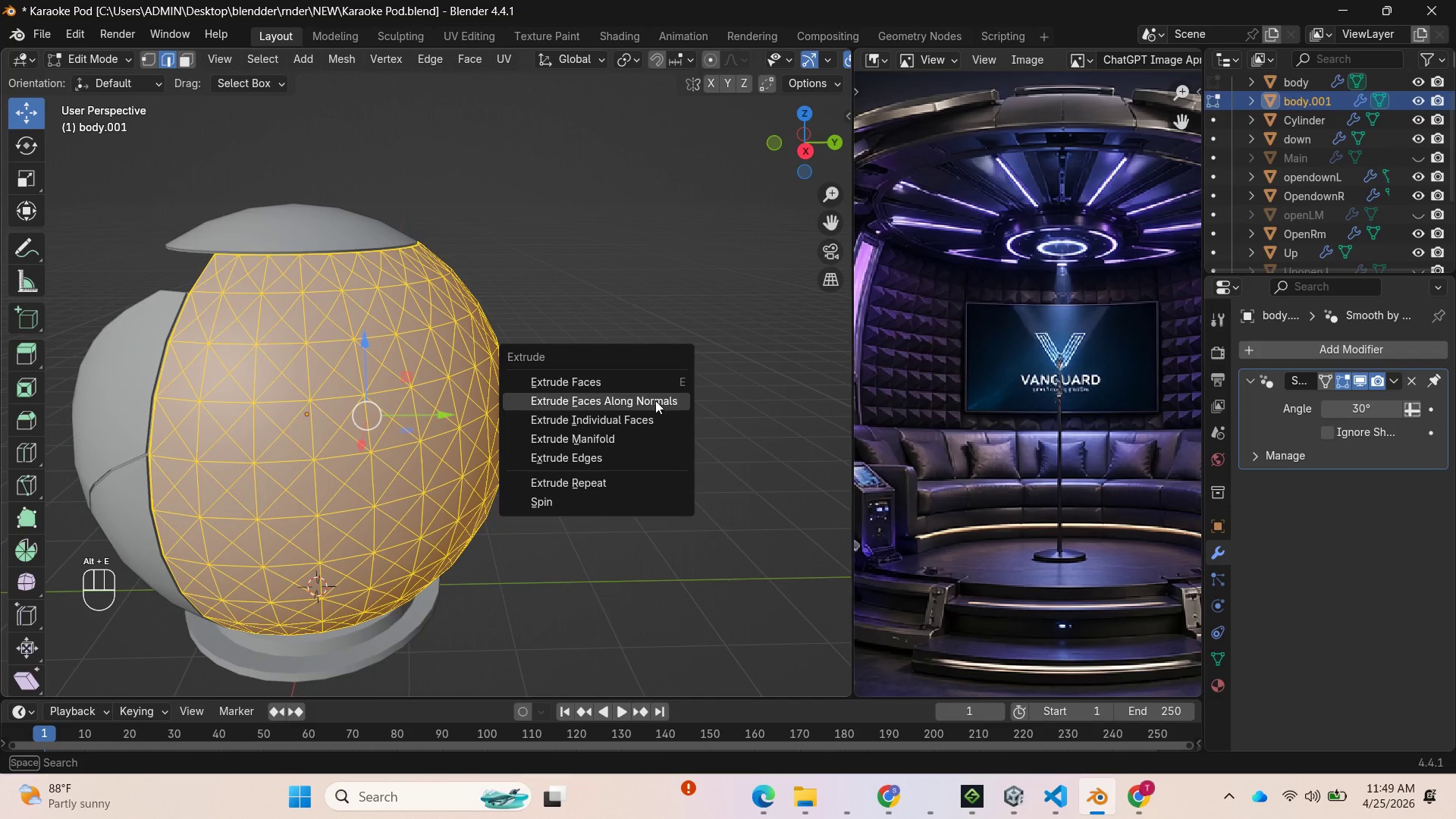 
left_click([655, 400])
 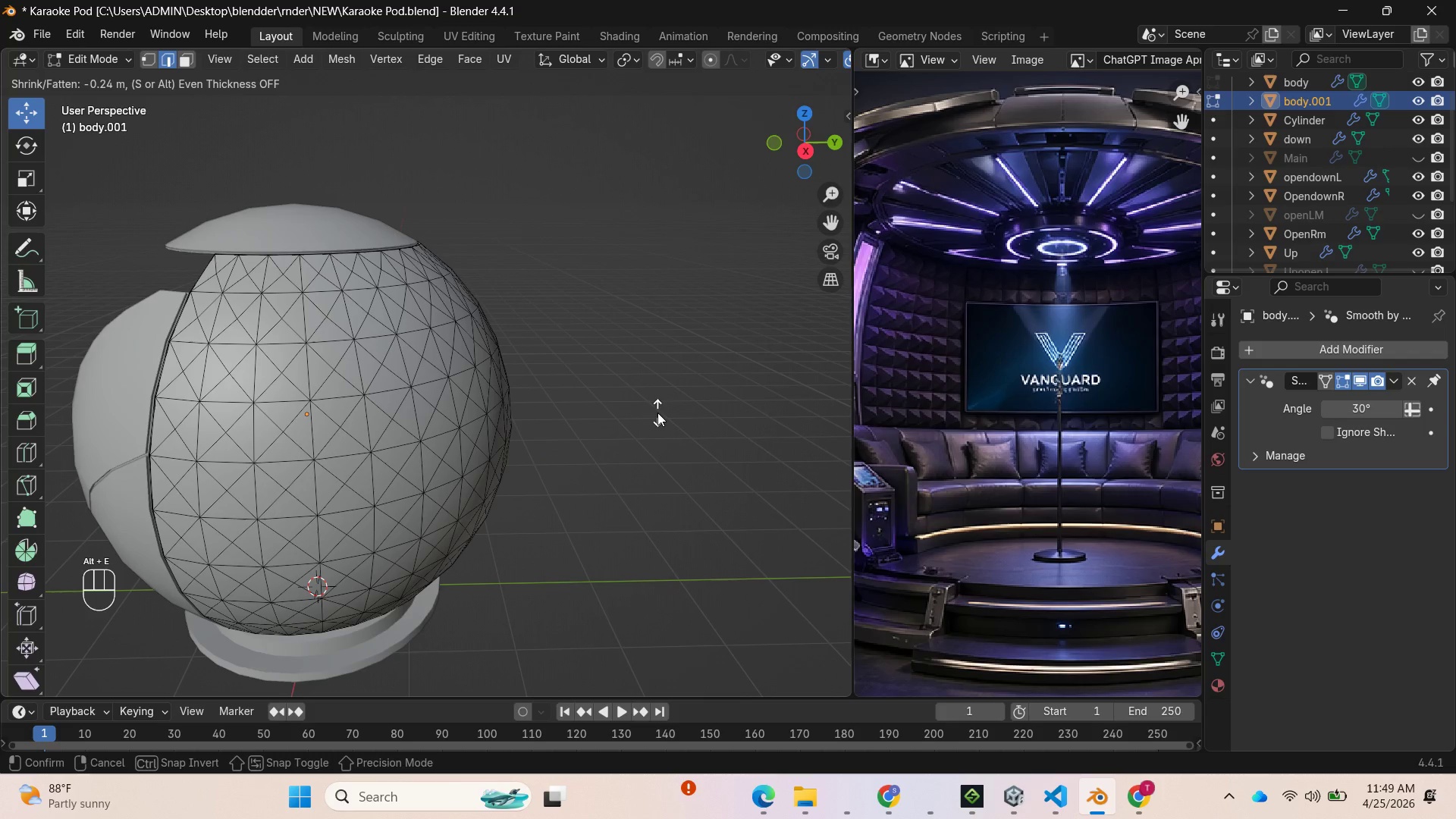 
left_click([657, 413])
 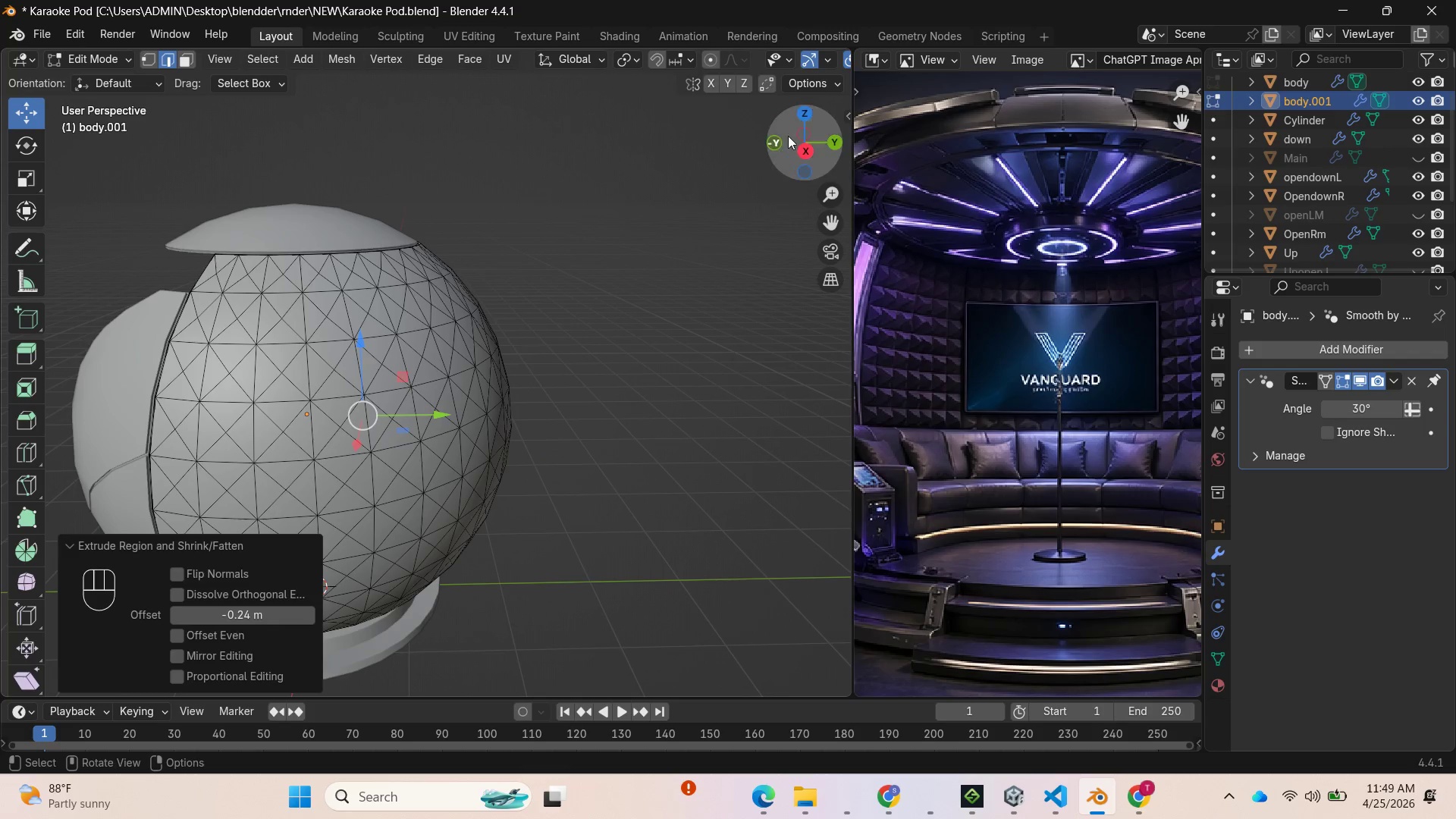 
left_click_drag(start_coordinate=[789, 136], to_coordinate=[174, 148])
 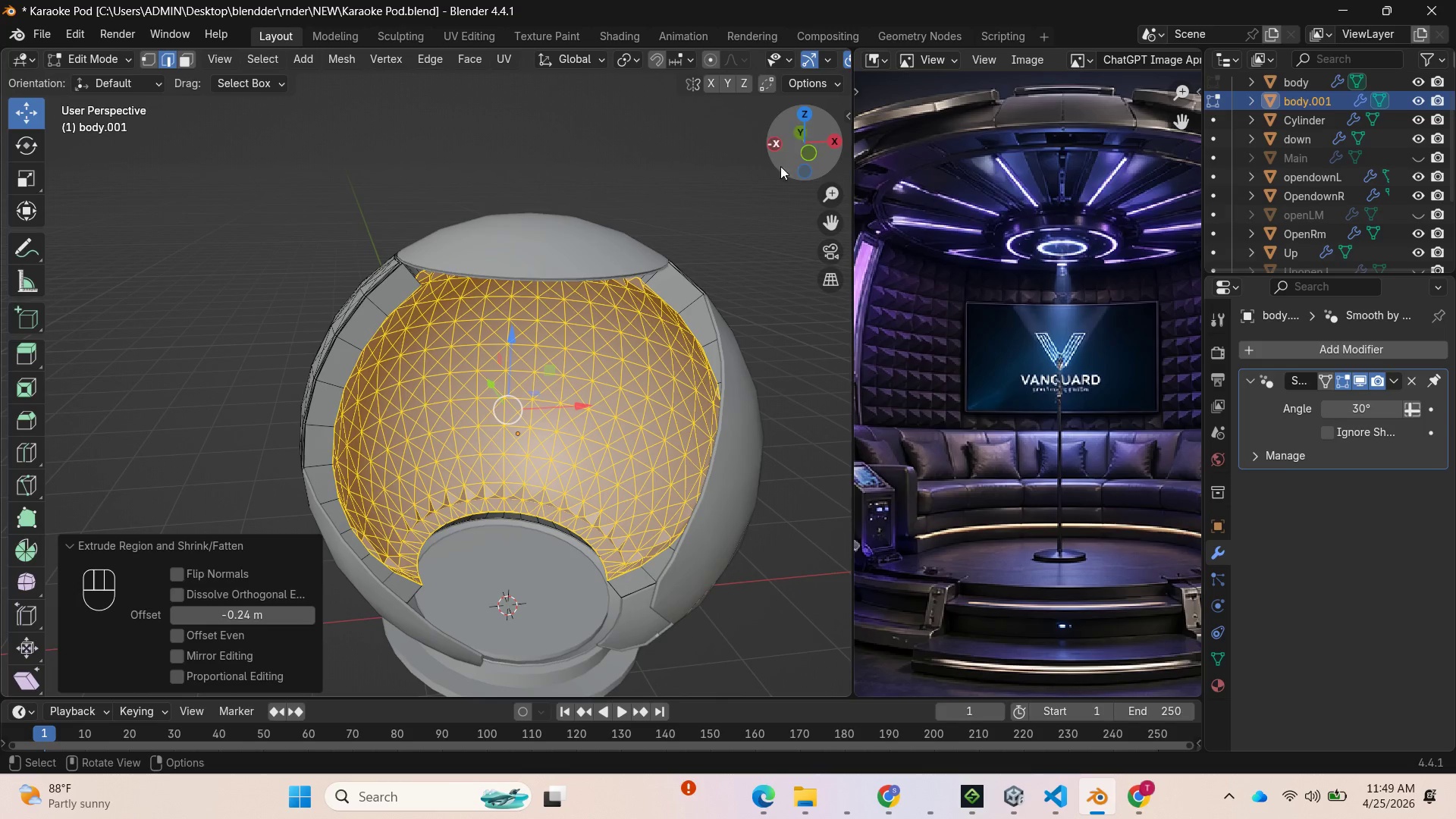 
key(Control+Z)
 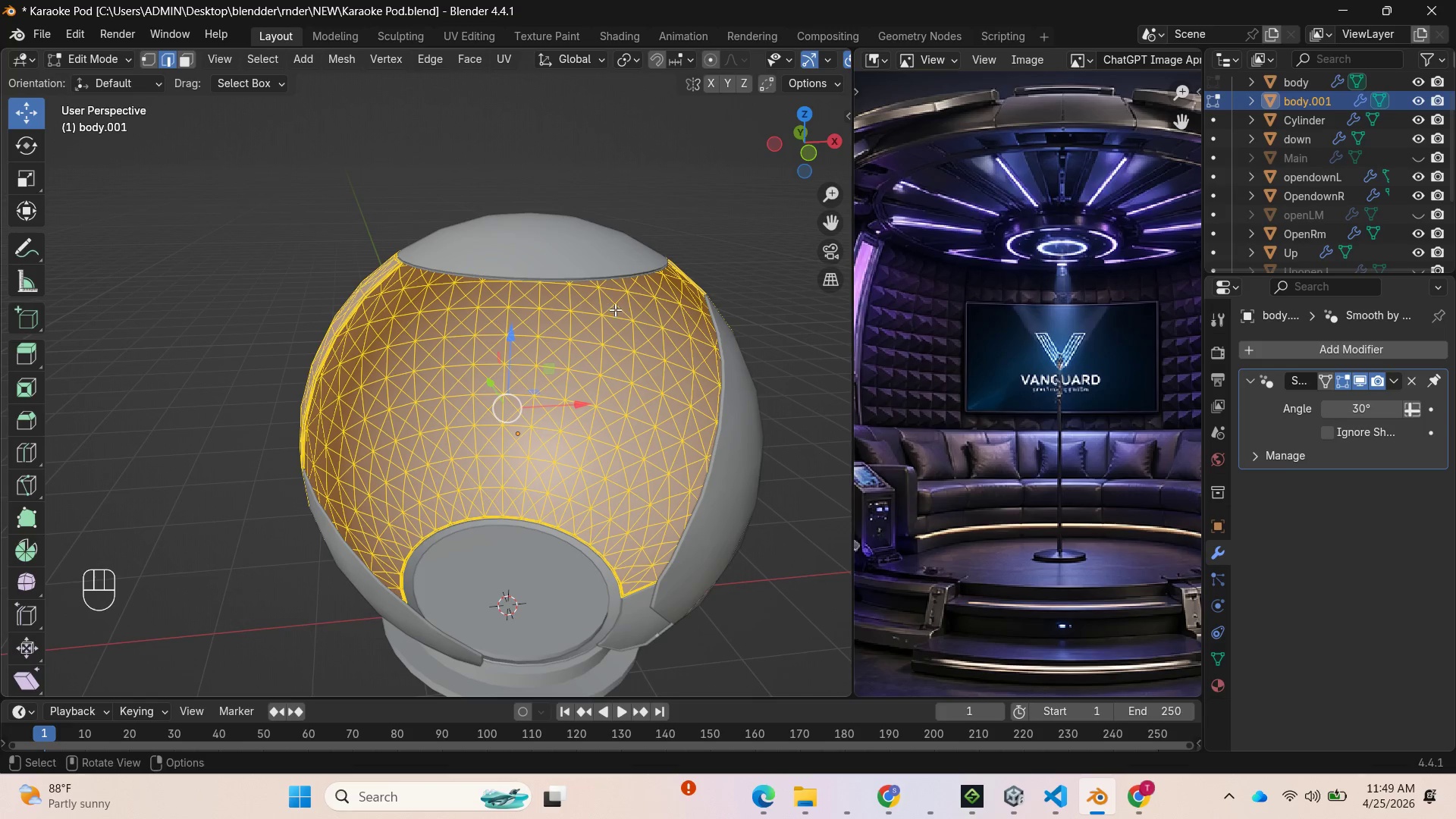 
wait(11.86)
 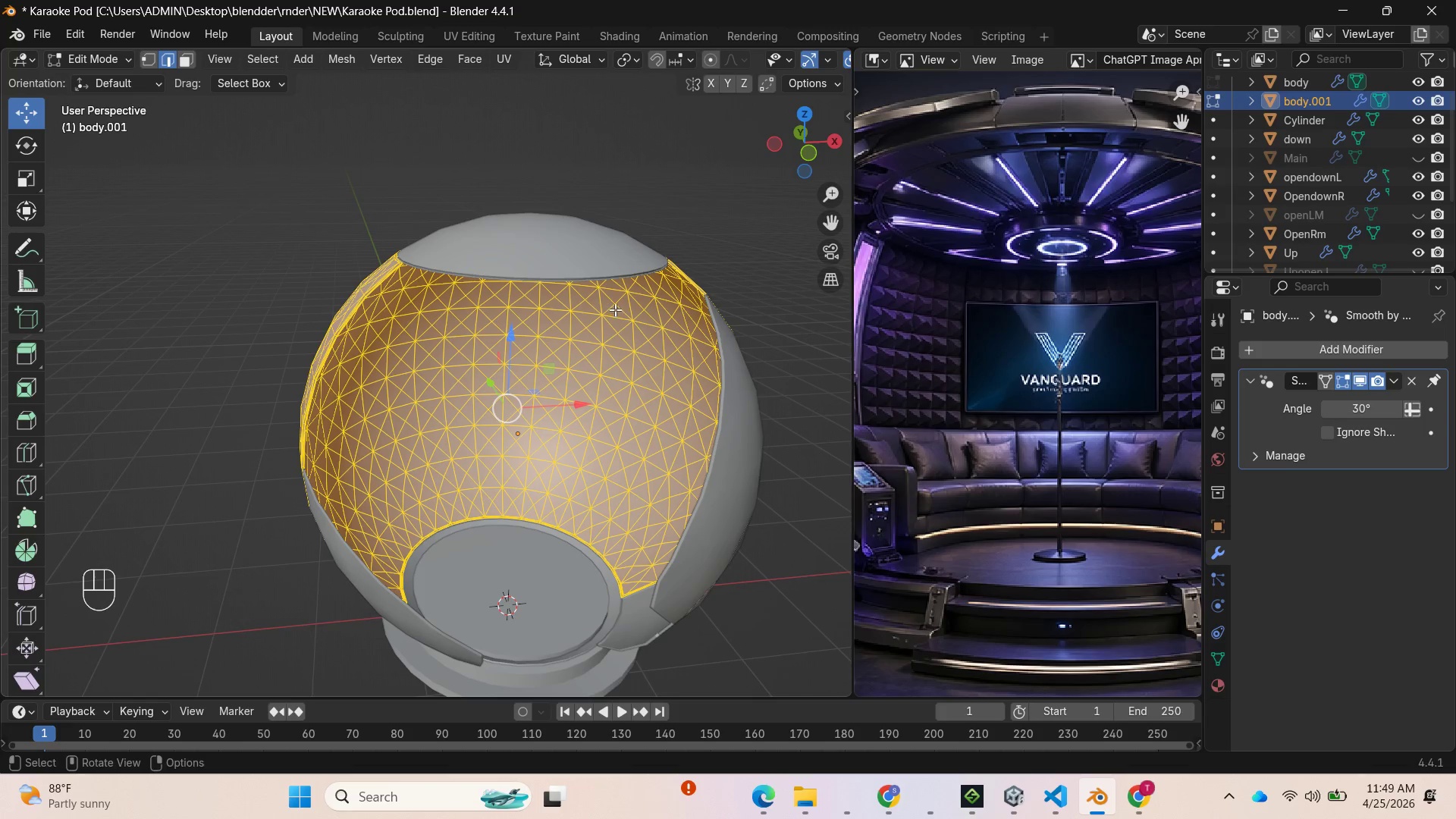 
key(Tab)
 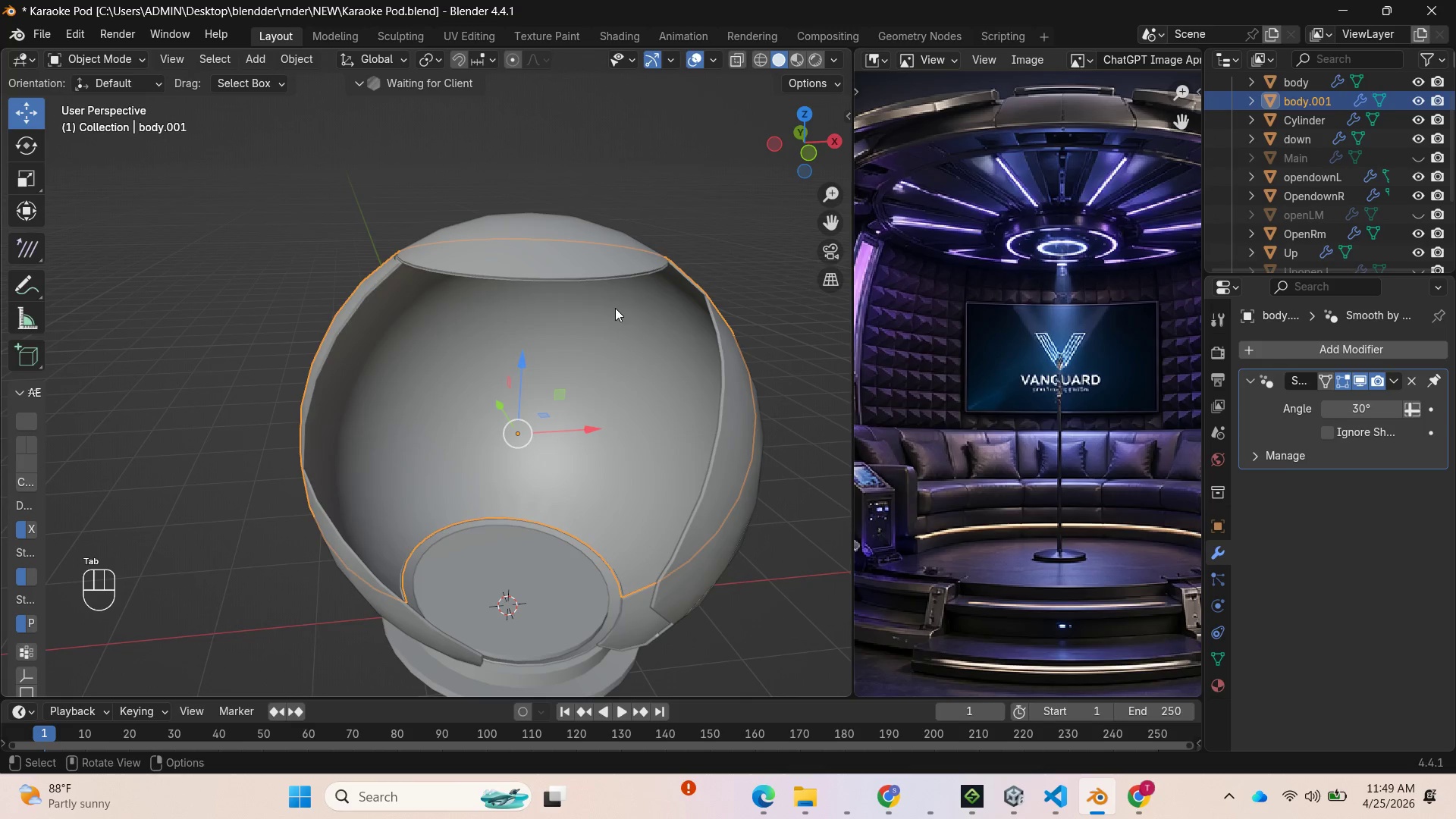 
key(Tab)
 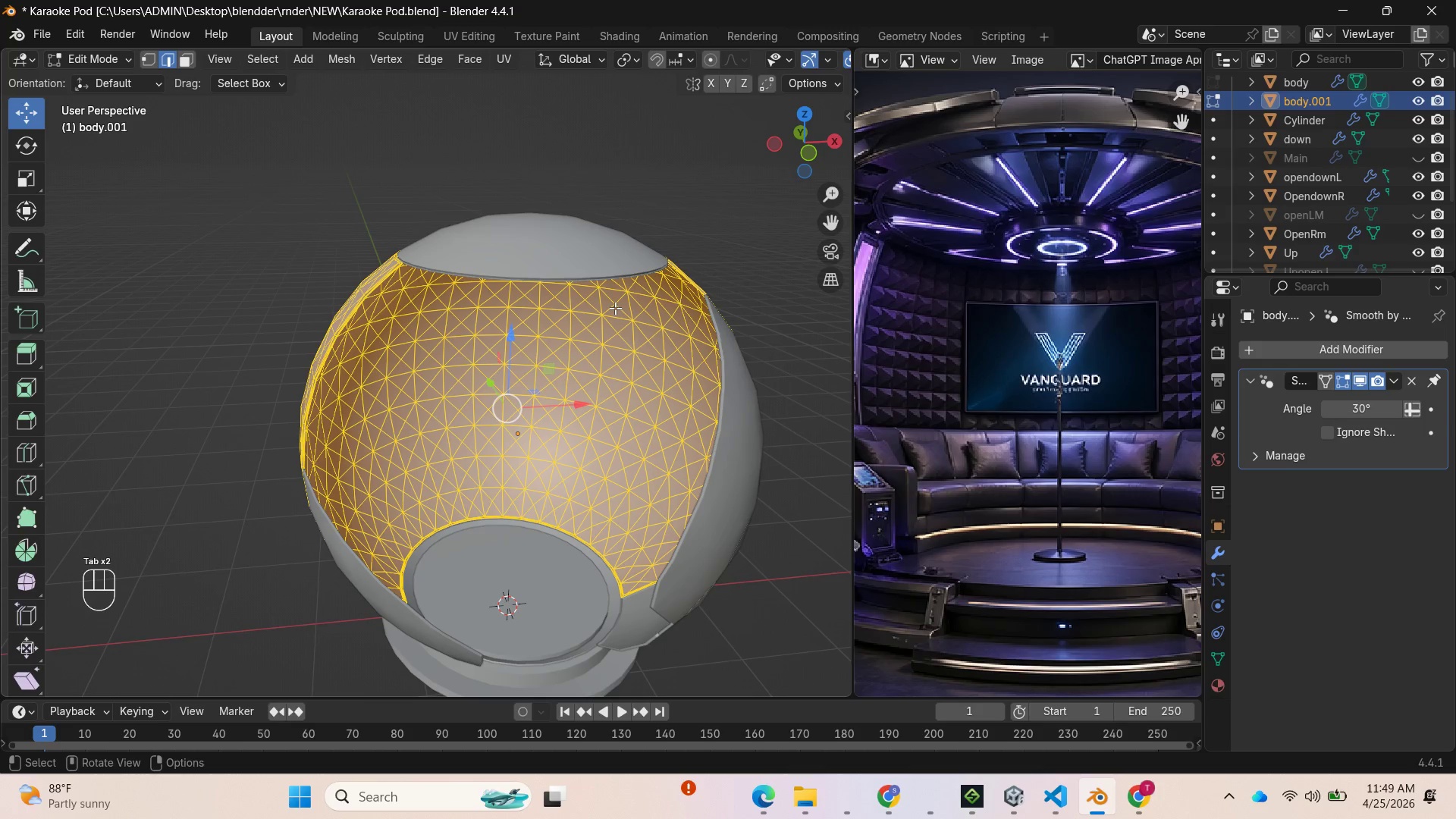 
key(1)
 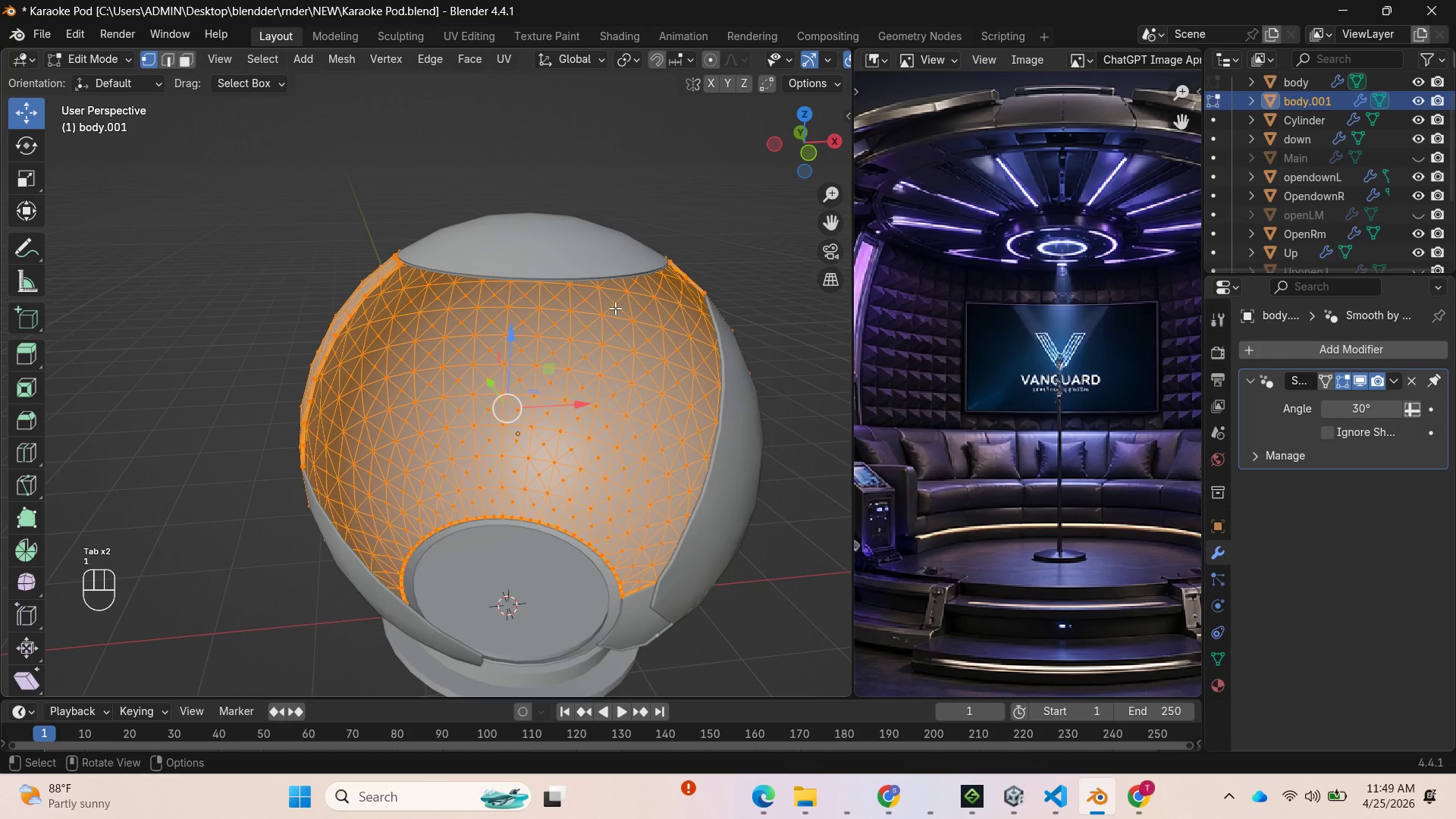 
left_click([615, 308])
 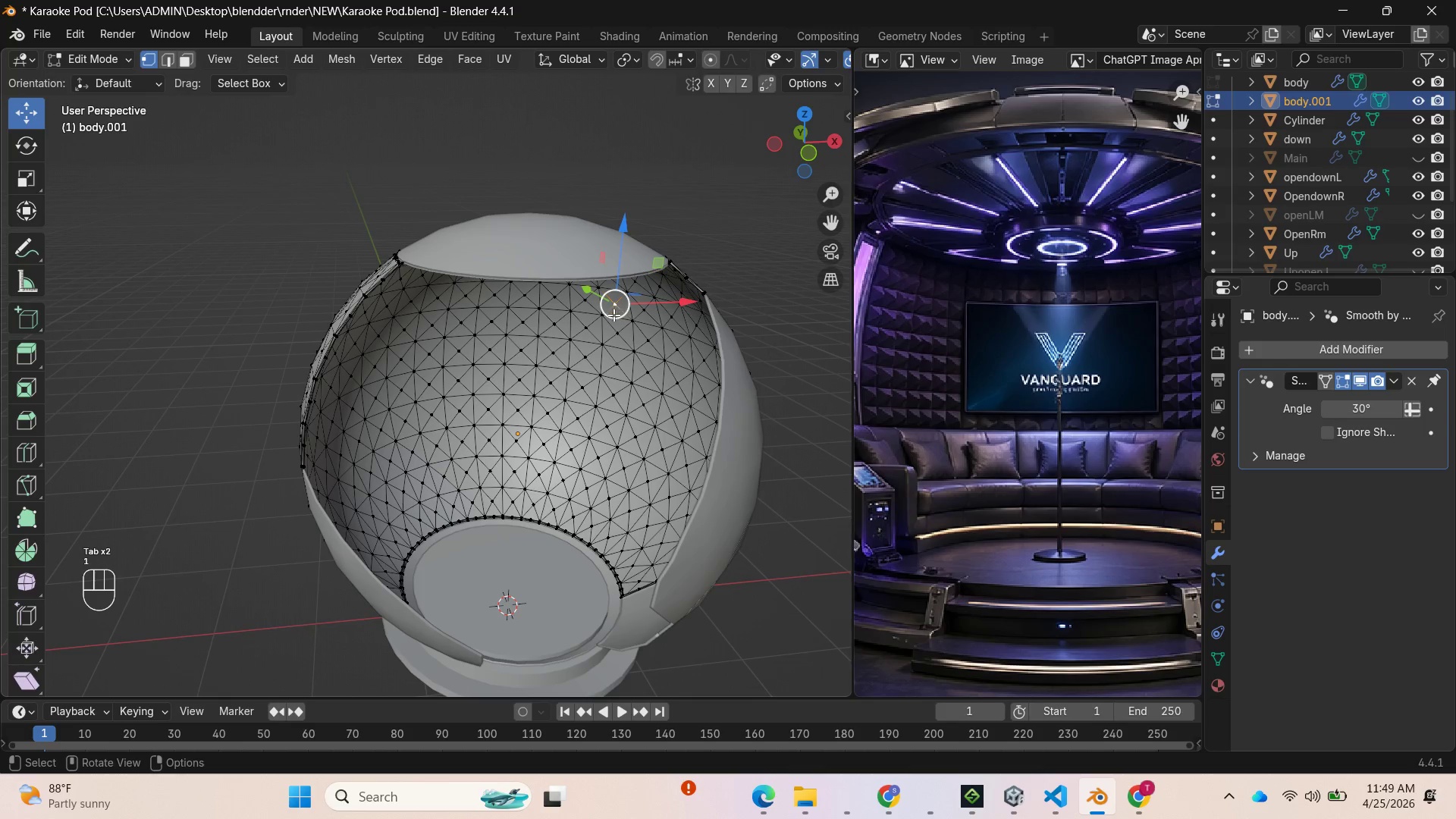 
hold_key(key=CapsLock, duration=1.5)
 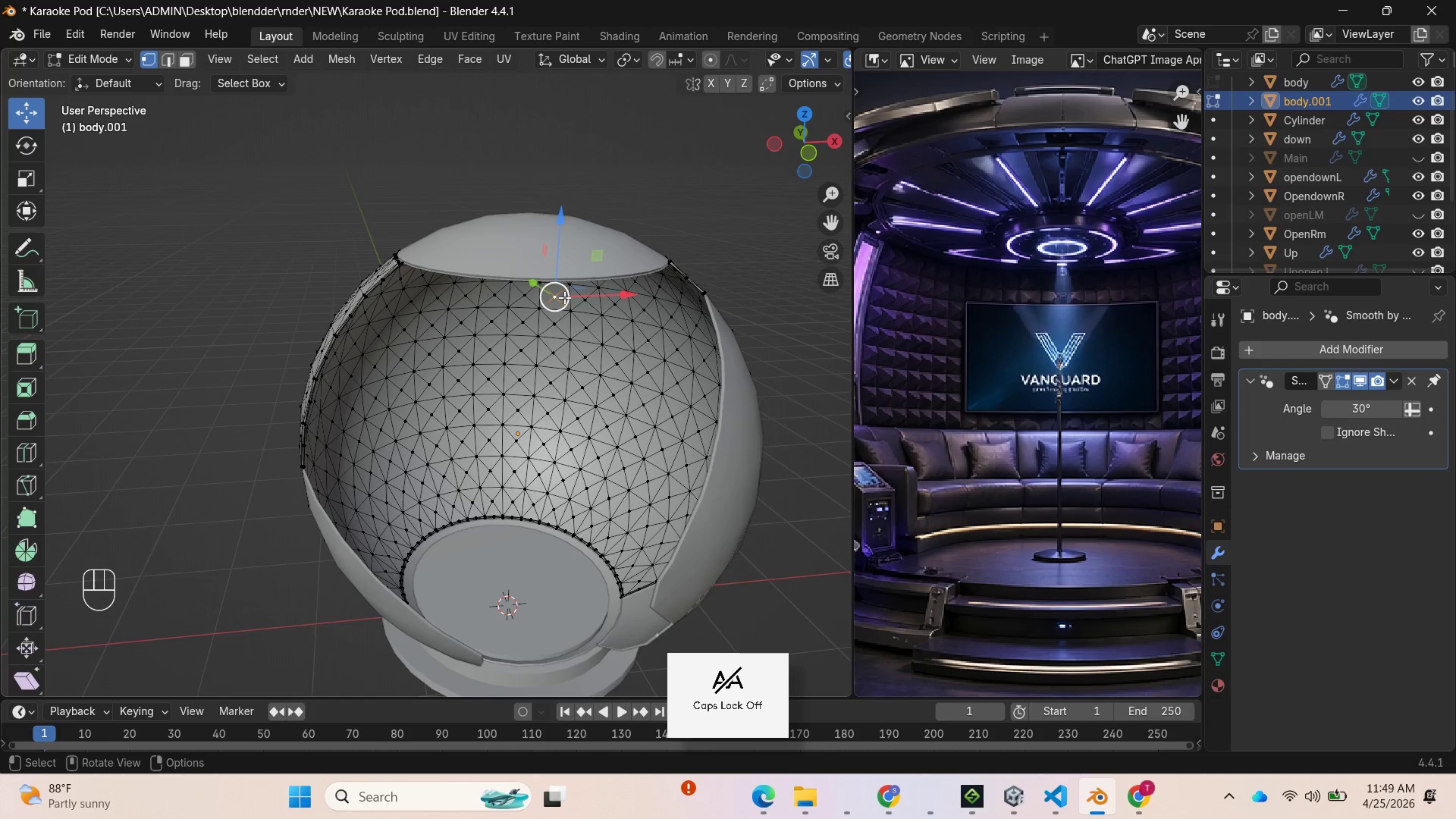 
left_click([586, 302])
 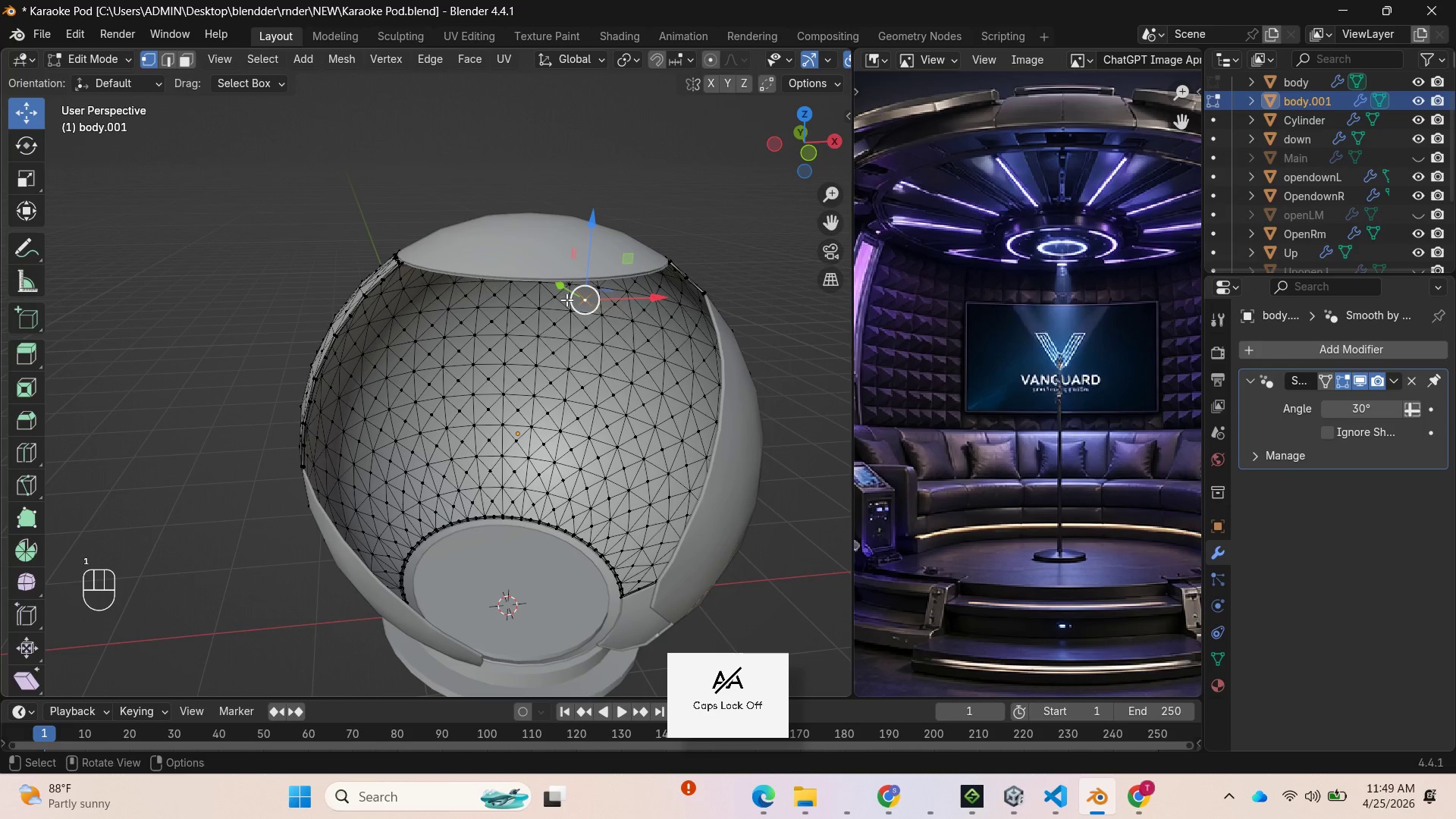 
hold_key(key=CapsLock, duration=0.73)
 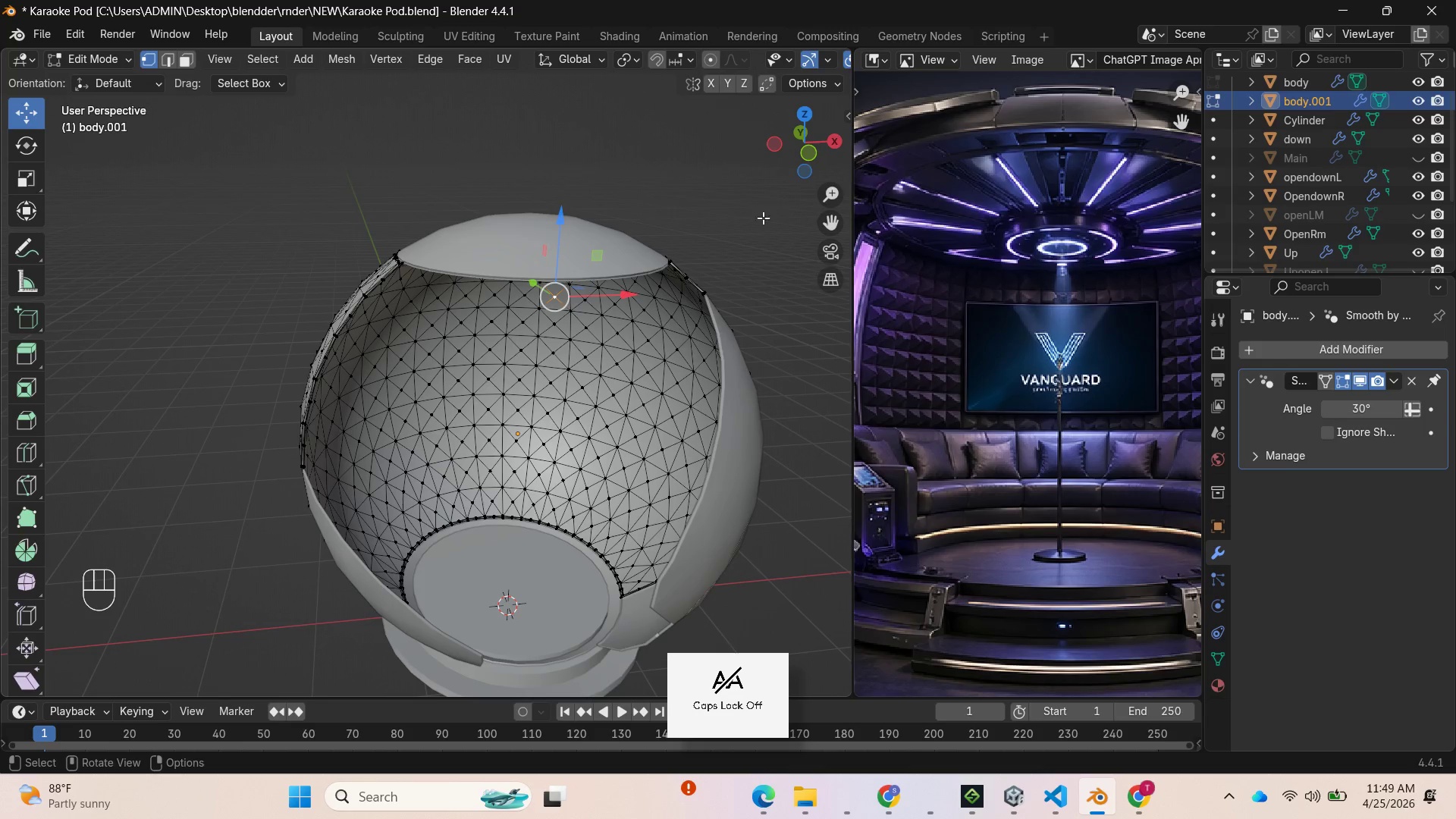 
left_click([564, 297])
 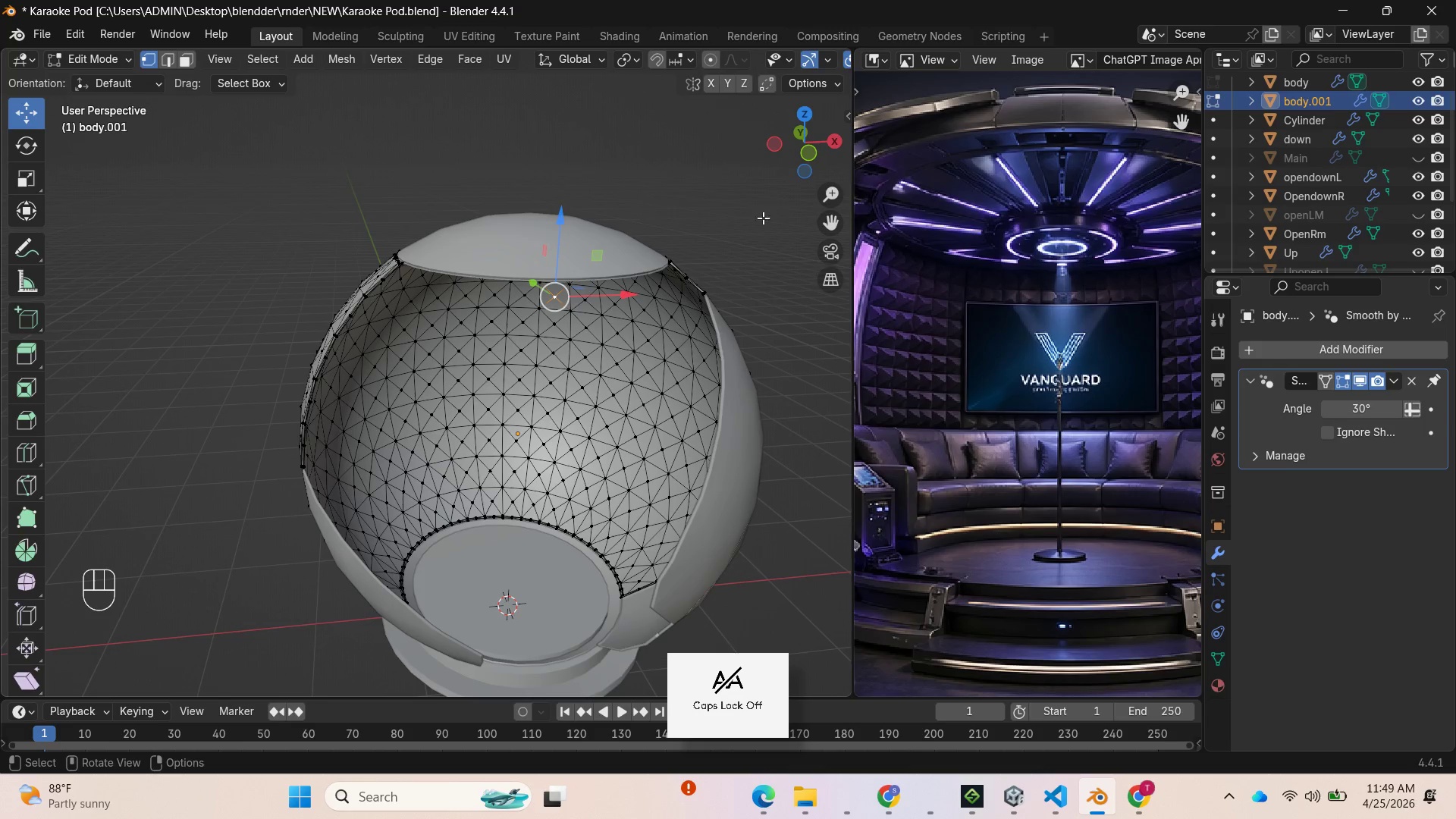 
hold_key(key=ShiftLeft, duration=0.98)
 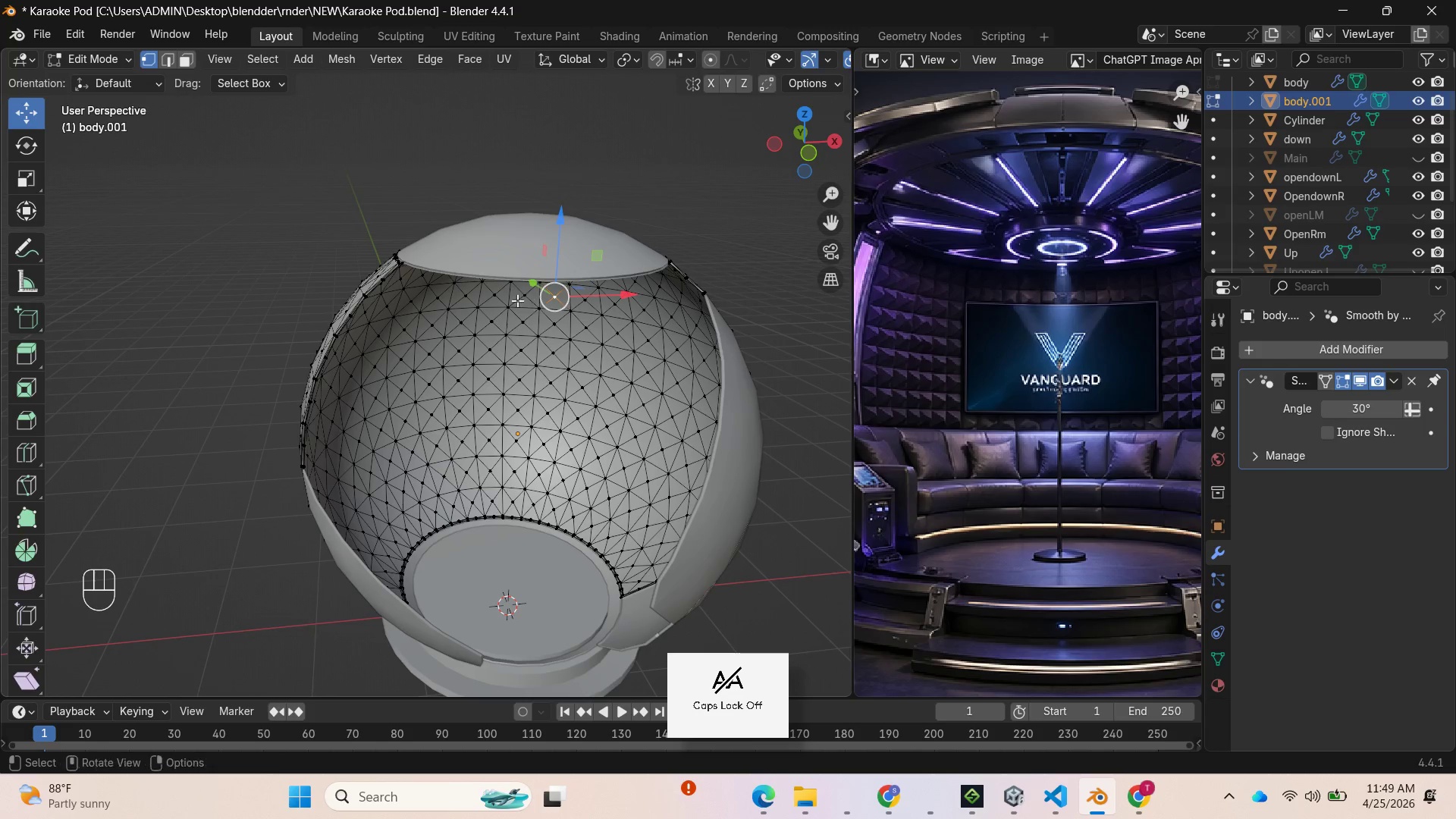 
hold_key(key=ShiftLeft, duration=4.75)
left_click([489, 295])
 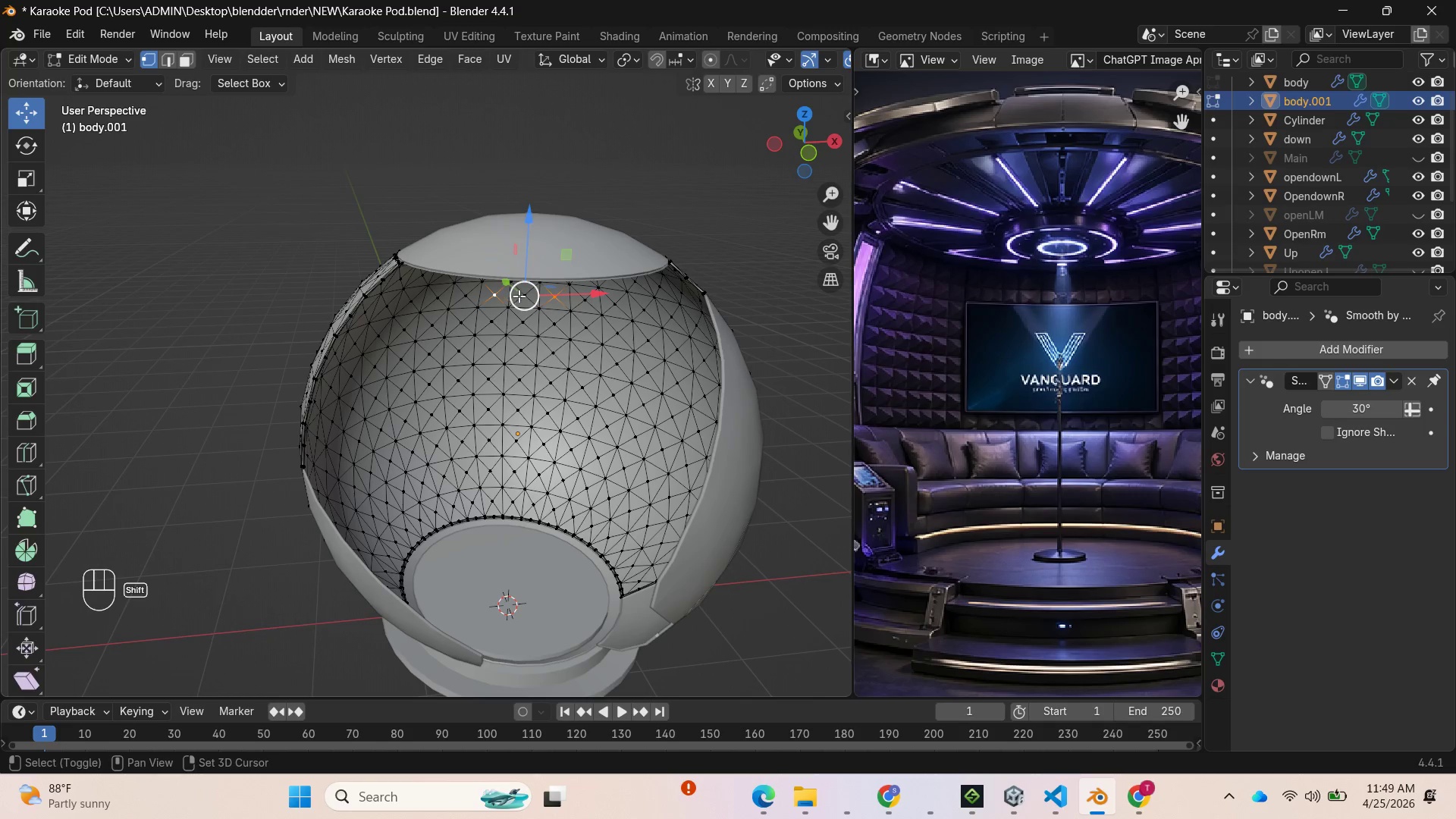 
left_click([523, 293])
 